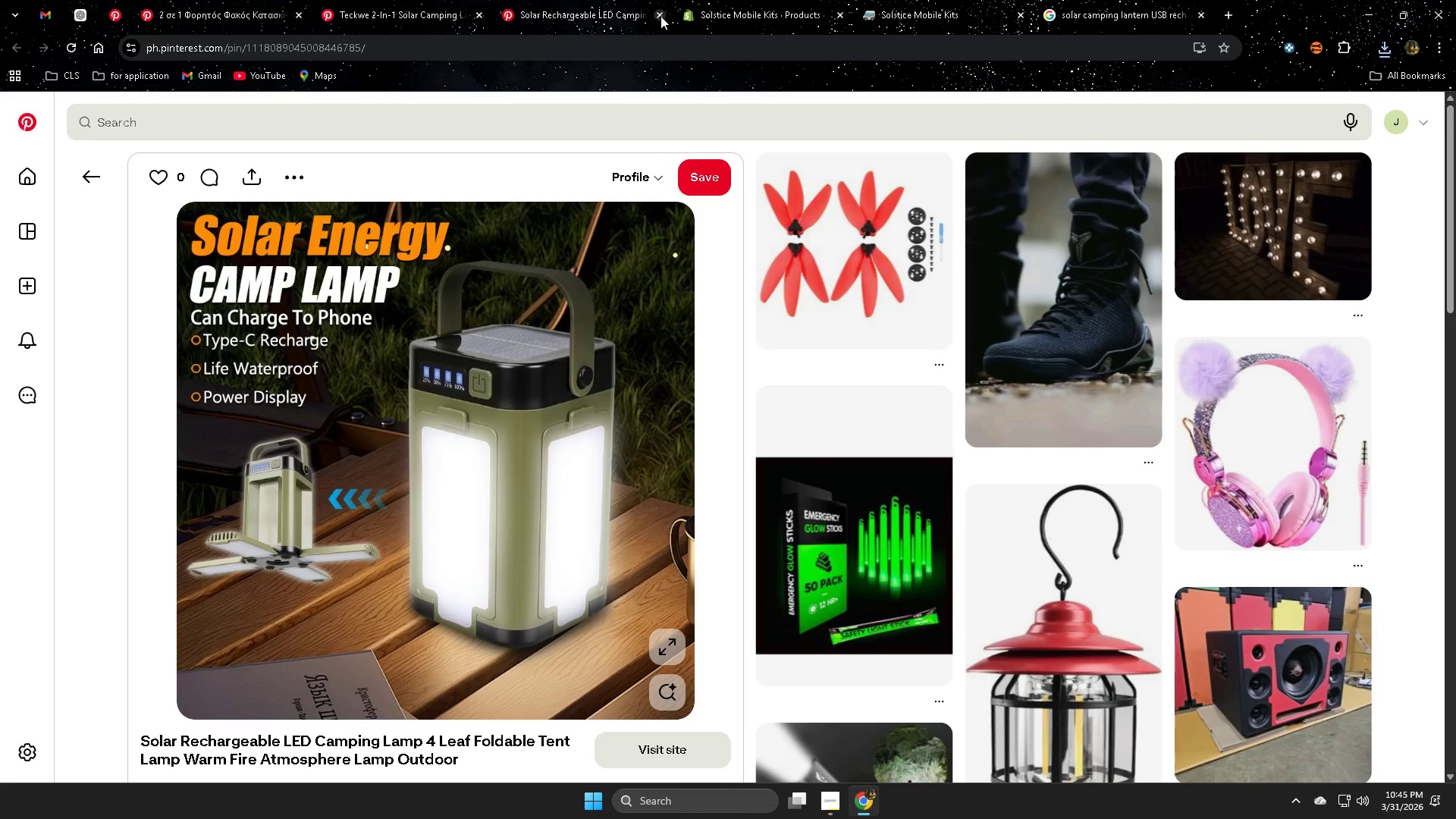 
scroll: coordinate [710, 493], scroll_direction: up, amount: 3.0
 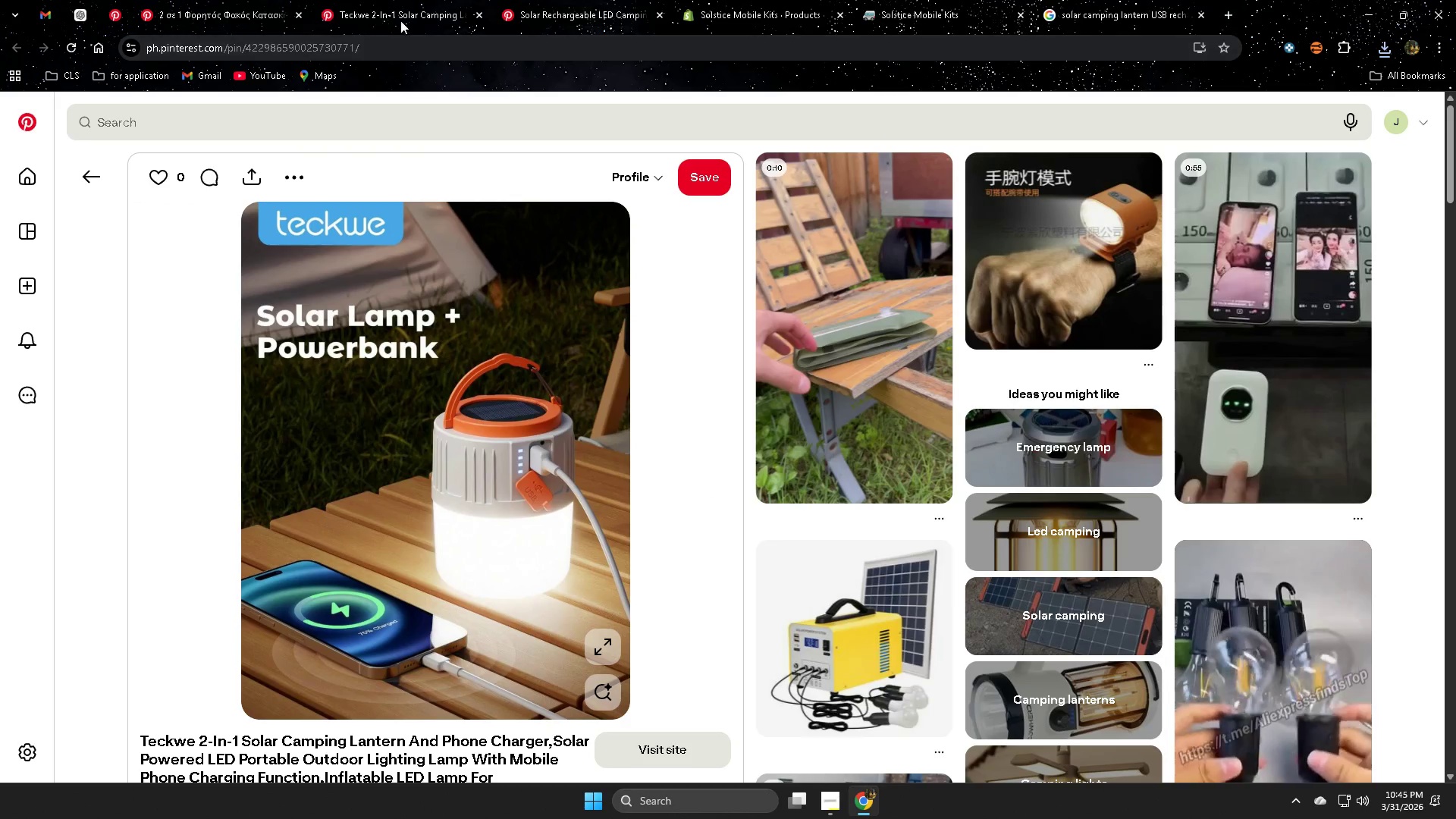 
double_click([432, 0])
 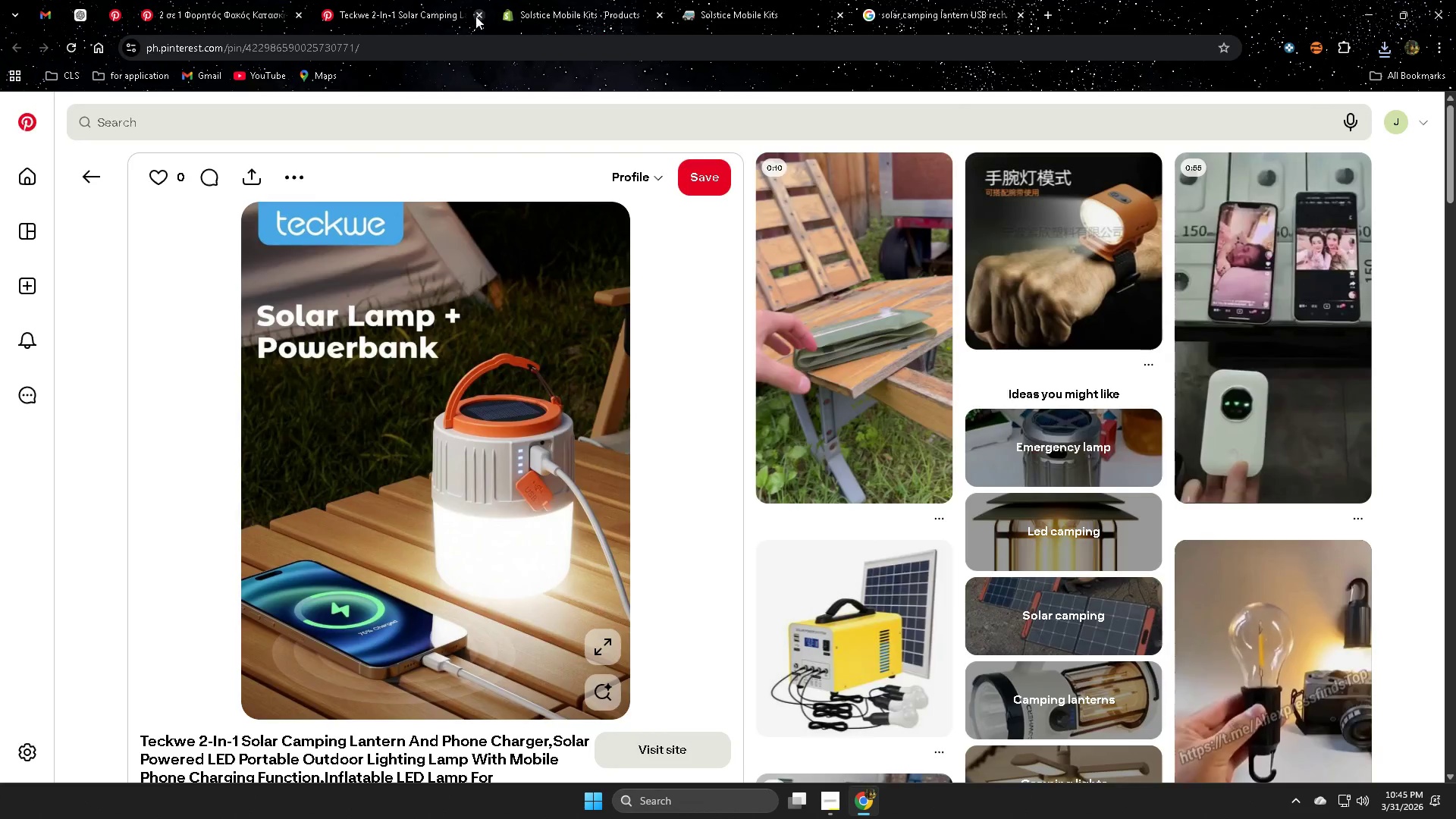 
left_click([233, 0])
 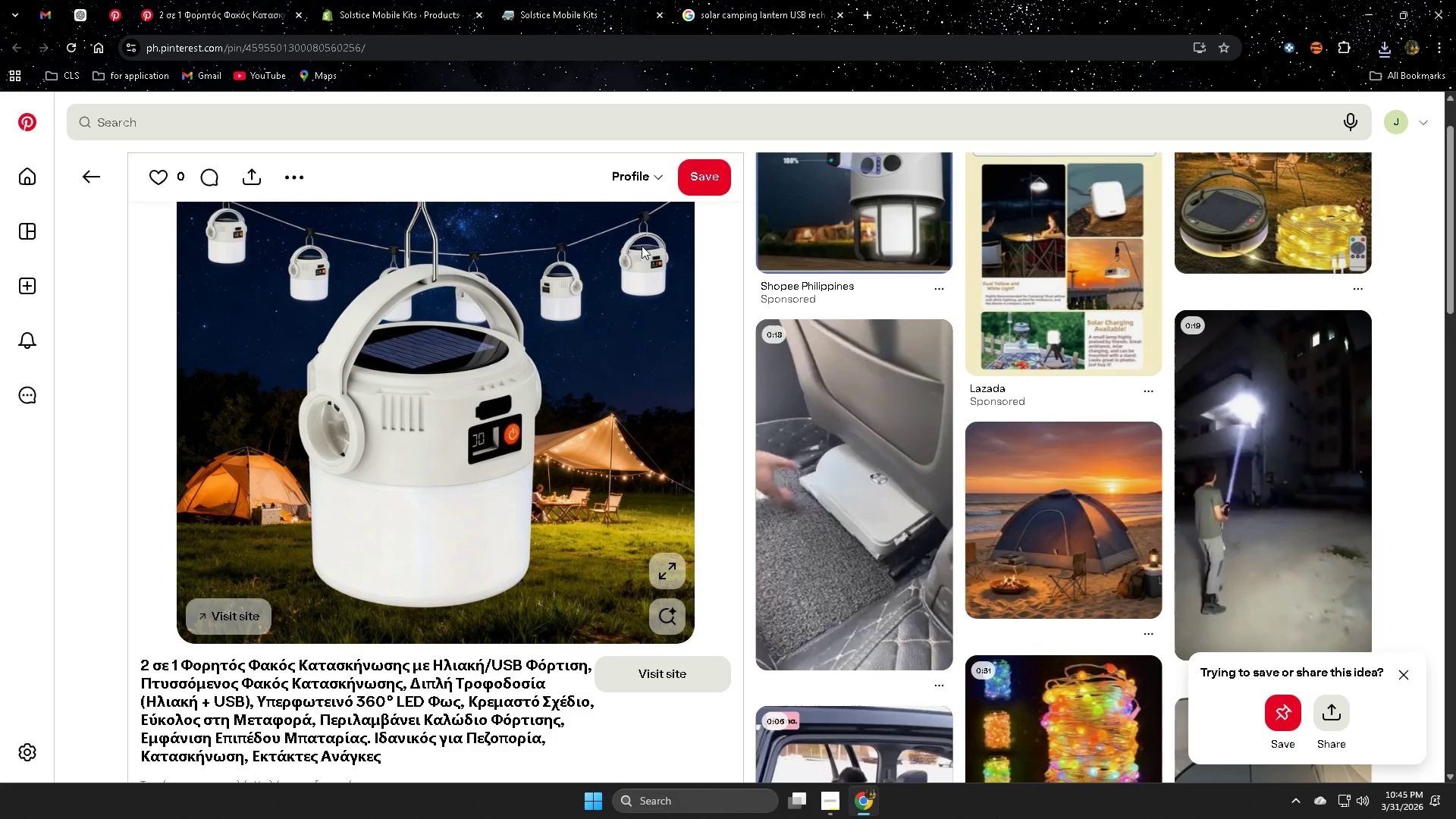 
left_click([99, 185])
 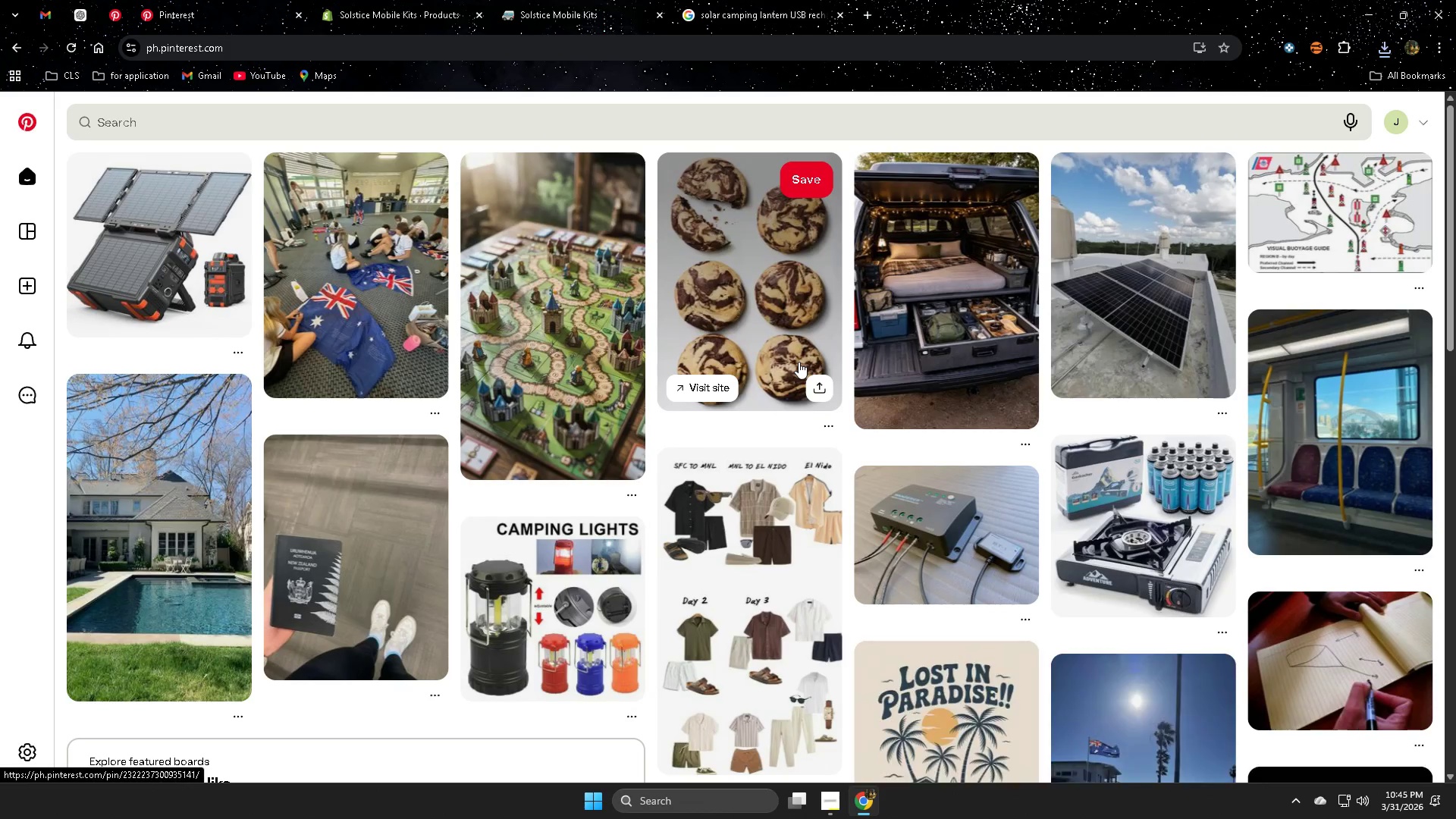 
scroll: coordinate [750, 557], scroll_direction: down, amount: 7.0
 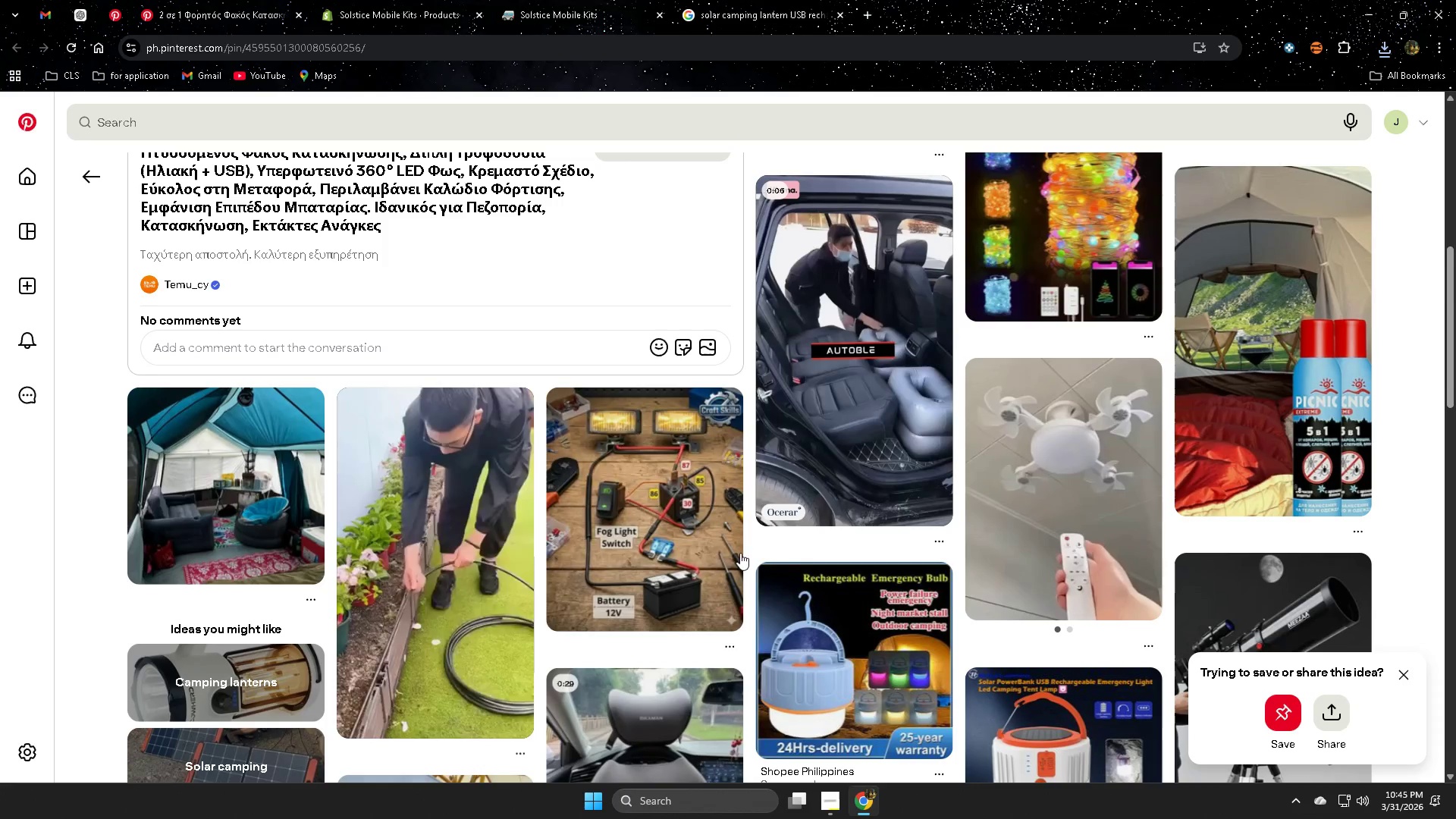 
scroll: coordinate [899, 466], scroll_direction: up, amount: 13.0
 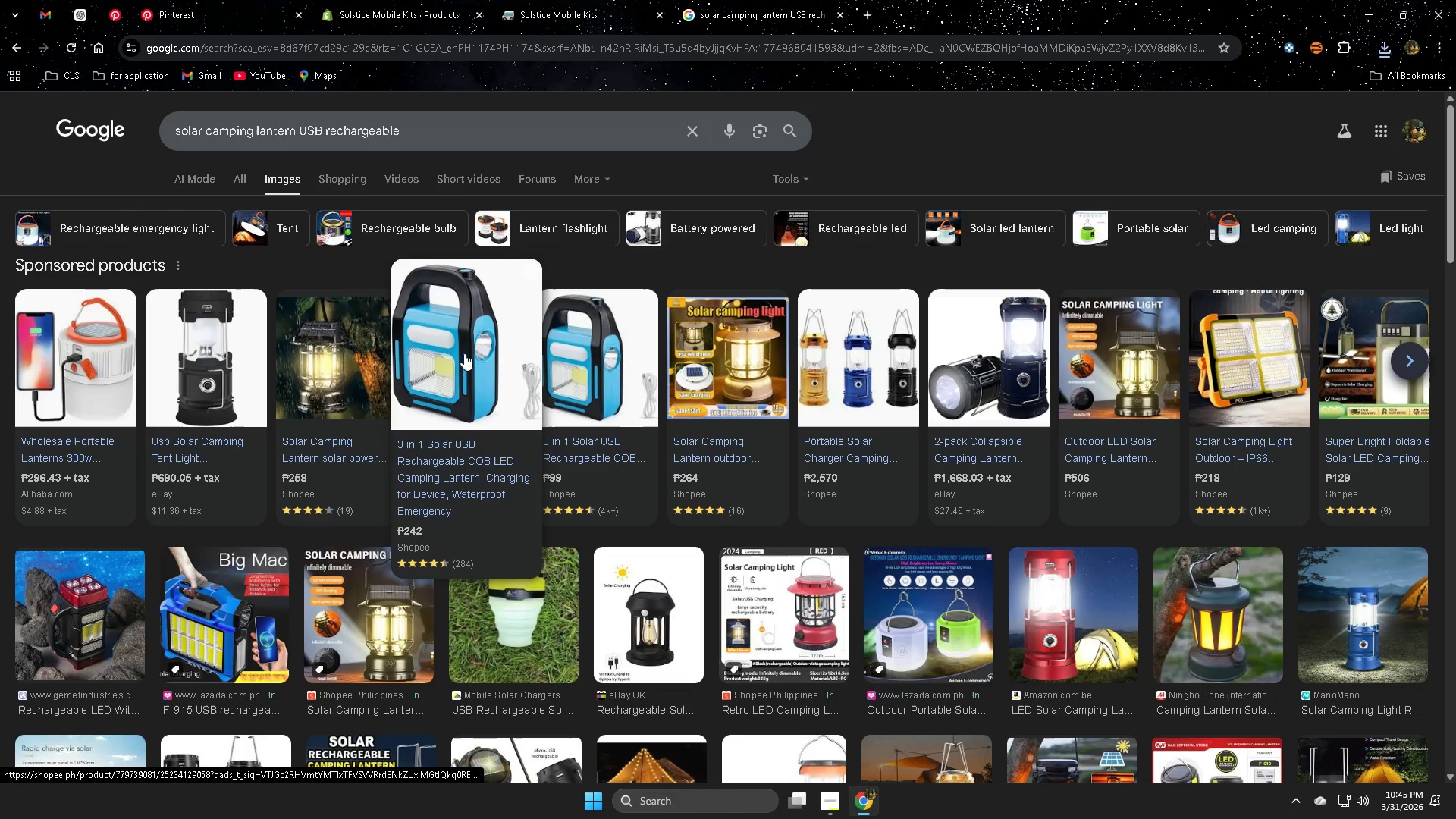 
left_click([464, 353])
 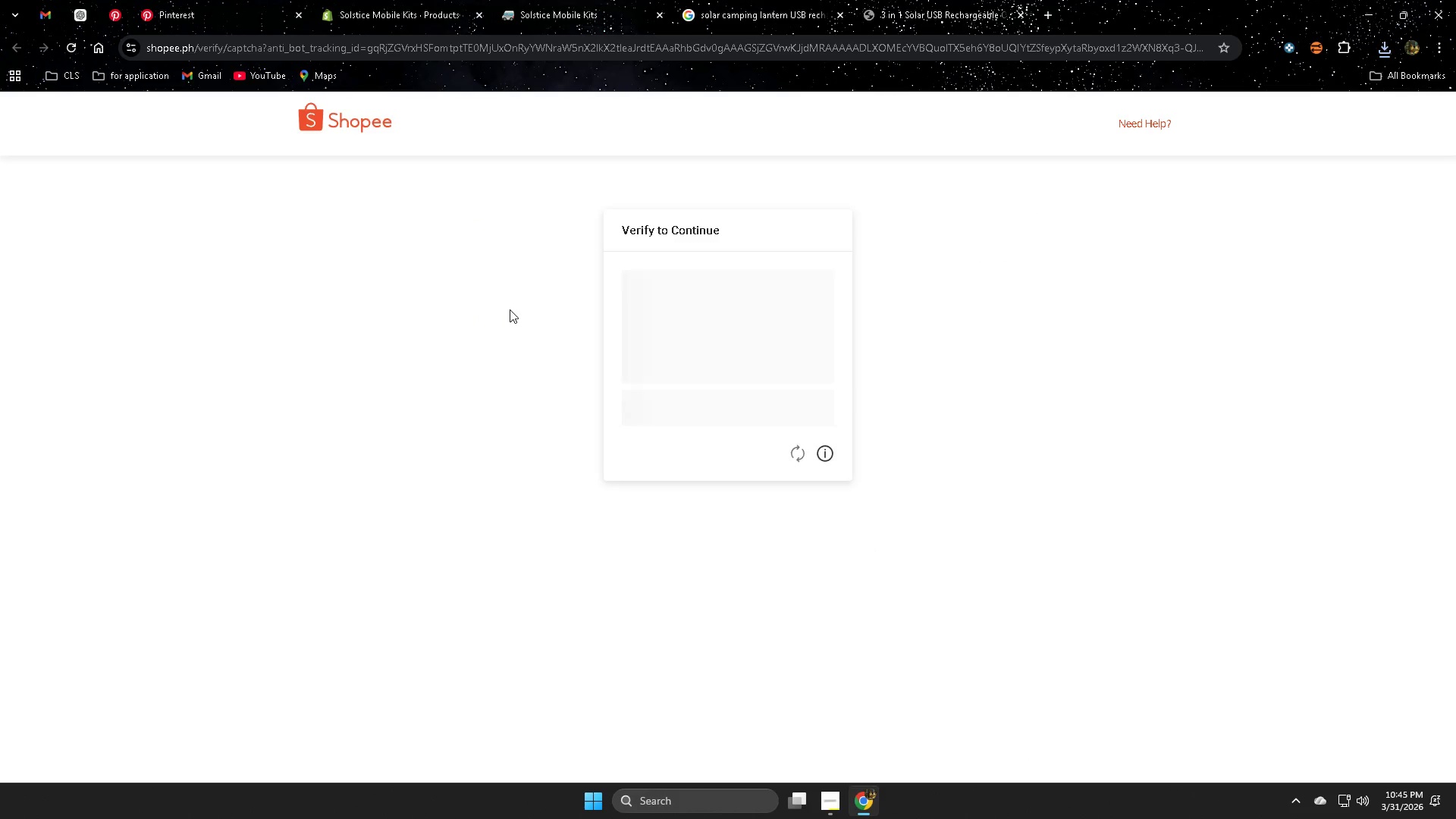 
wait(5.83)
 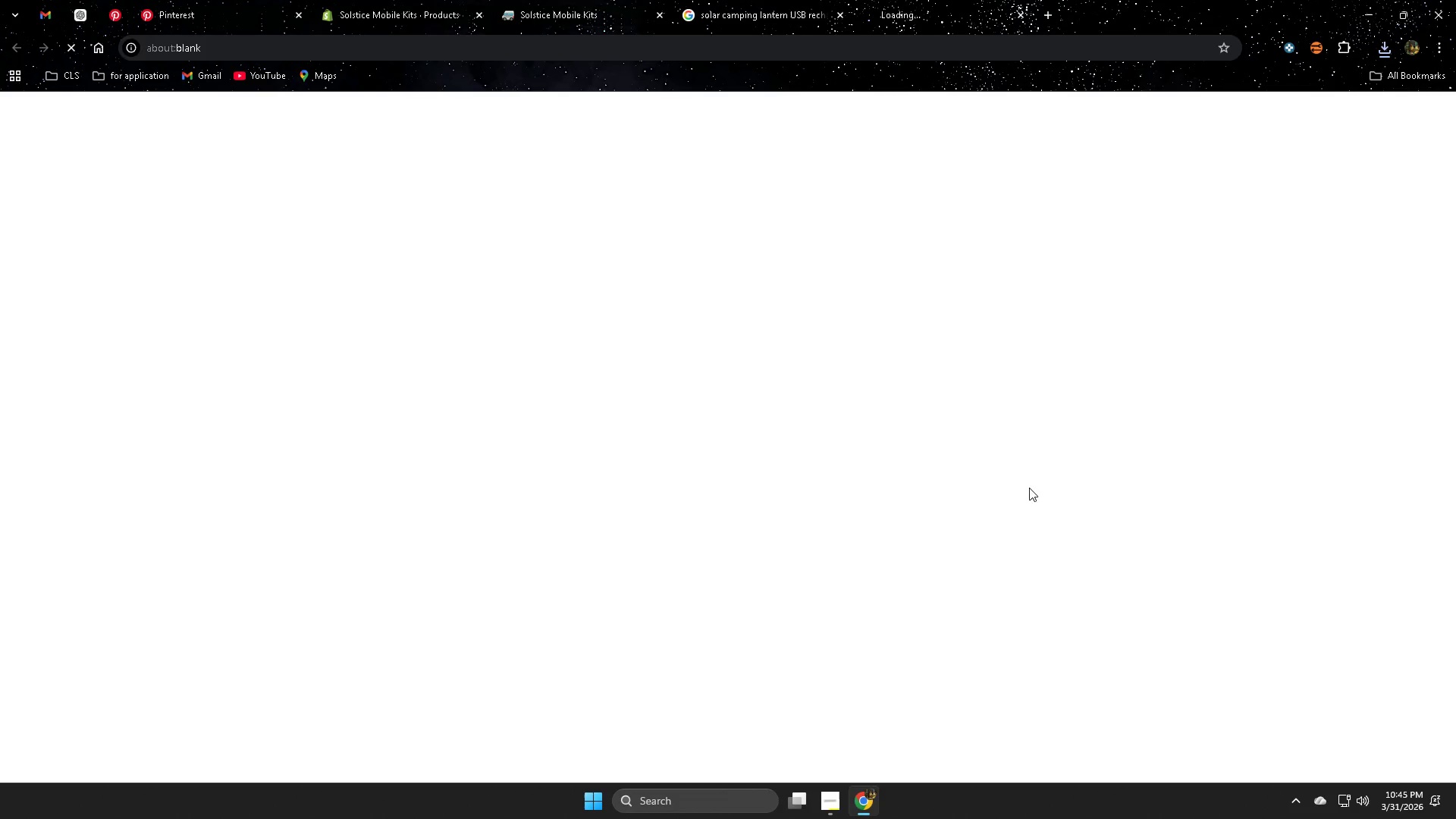 
left_click_drag(start_coordinate=[645, 405], to_coordinate=[731, 409])
 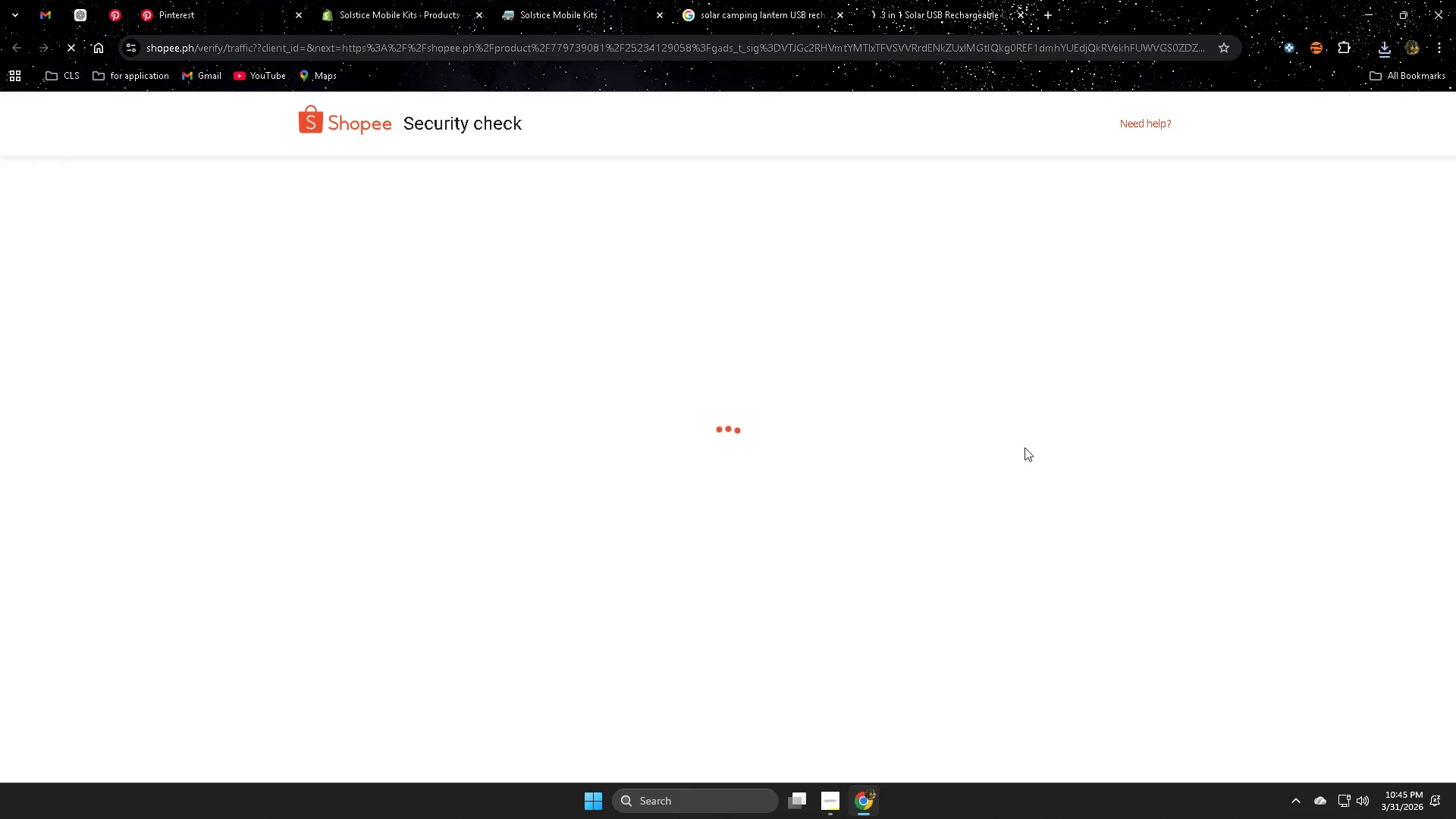 
mouse_move([742, 416])
 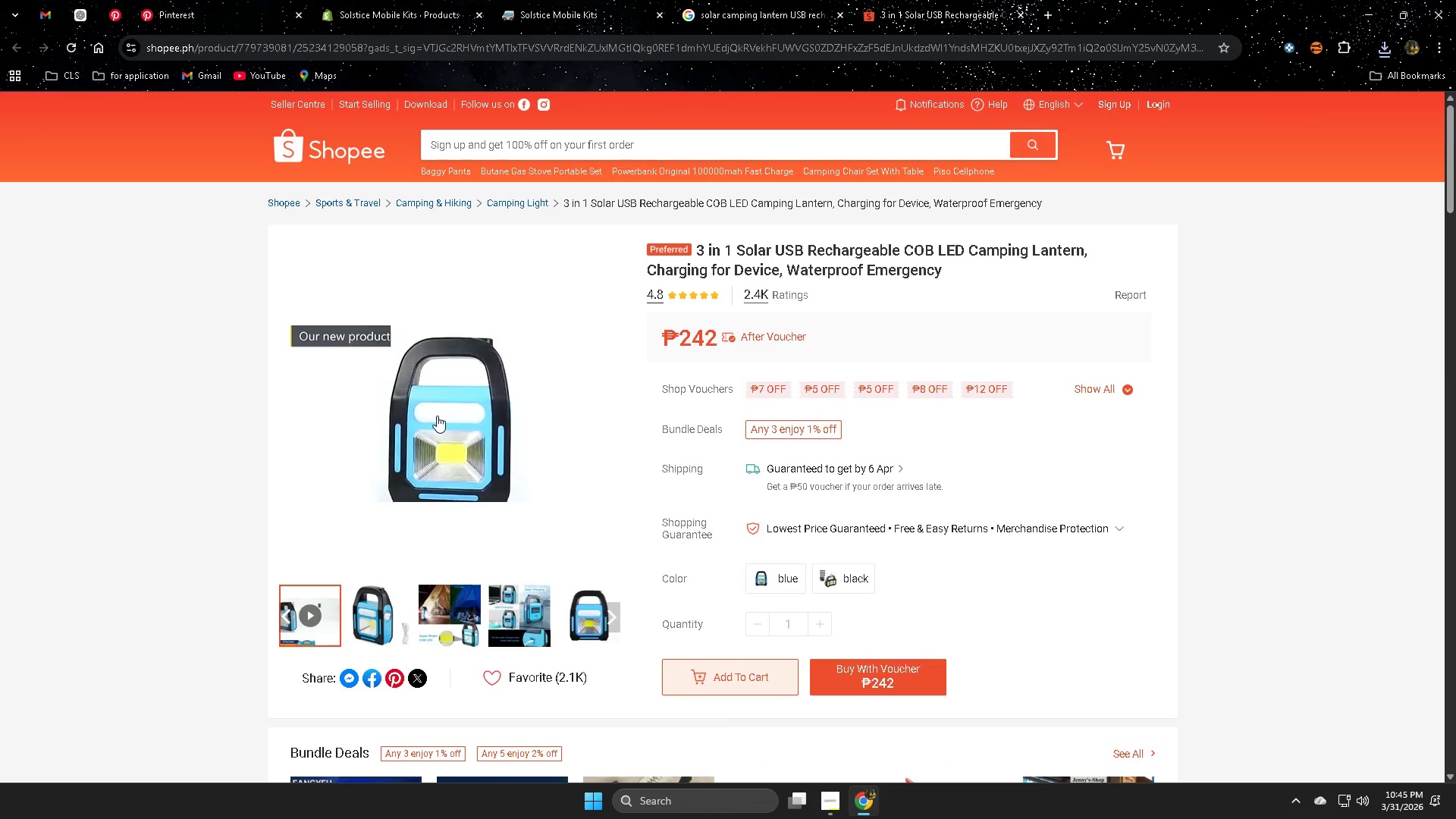 
left_click([381, 622])
 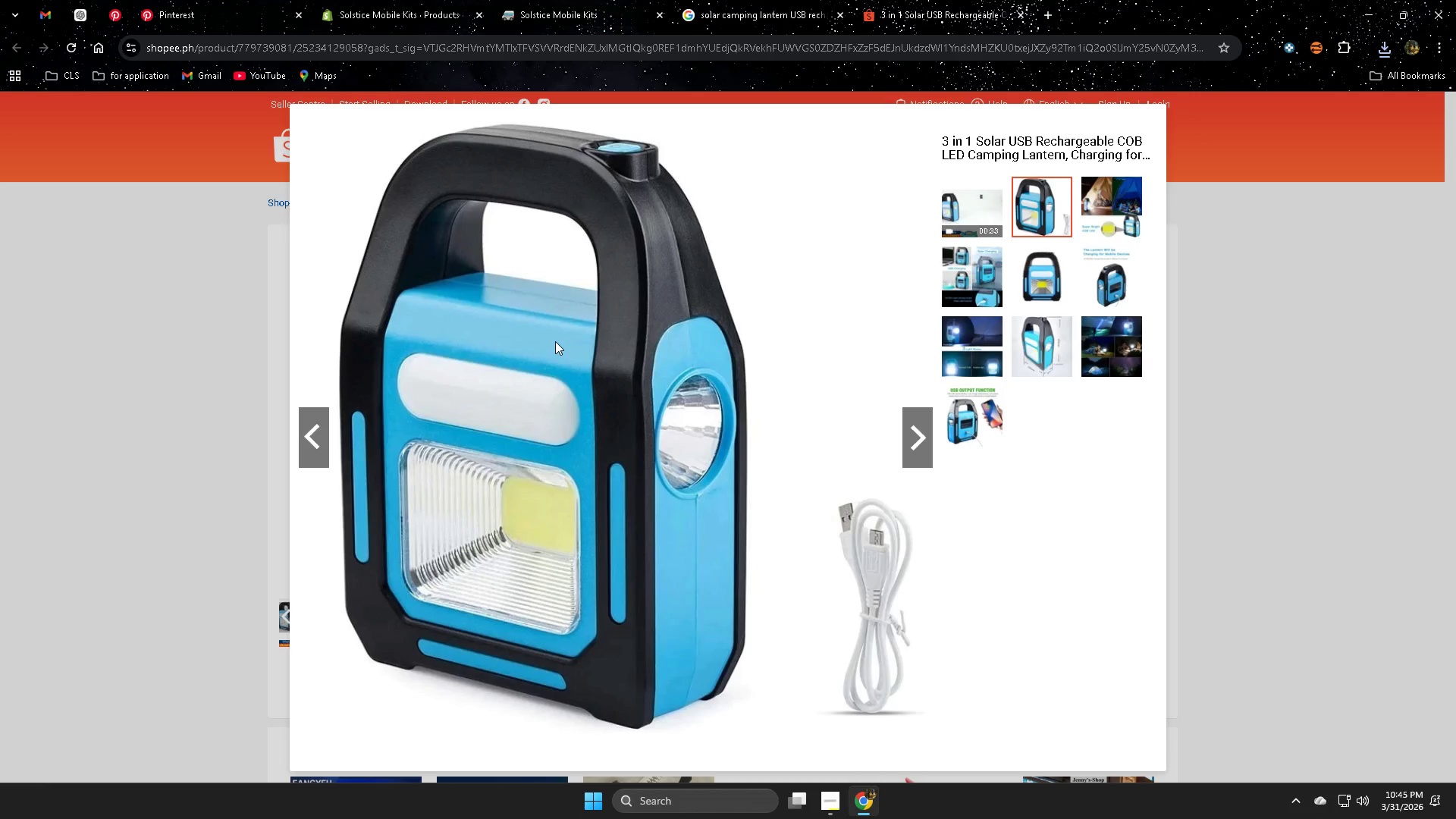 
right_click([516, 312])
 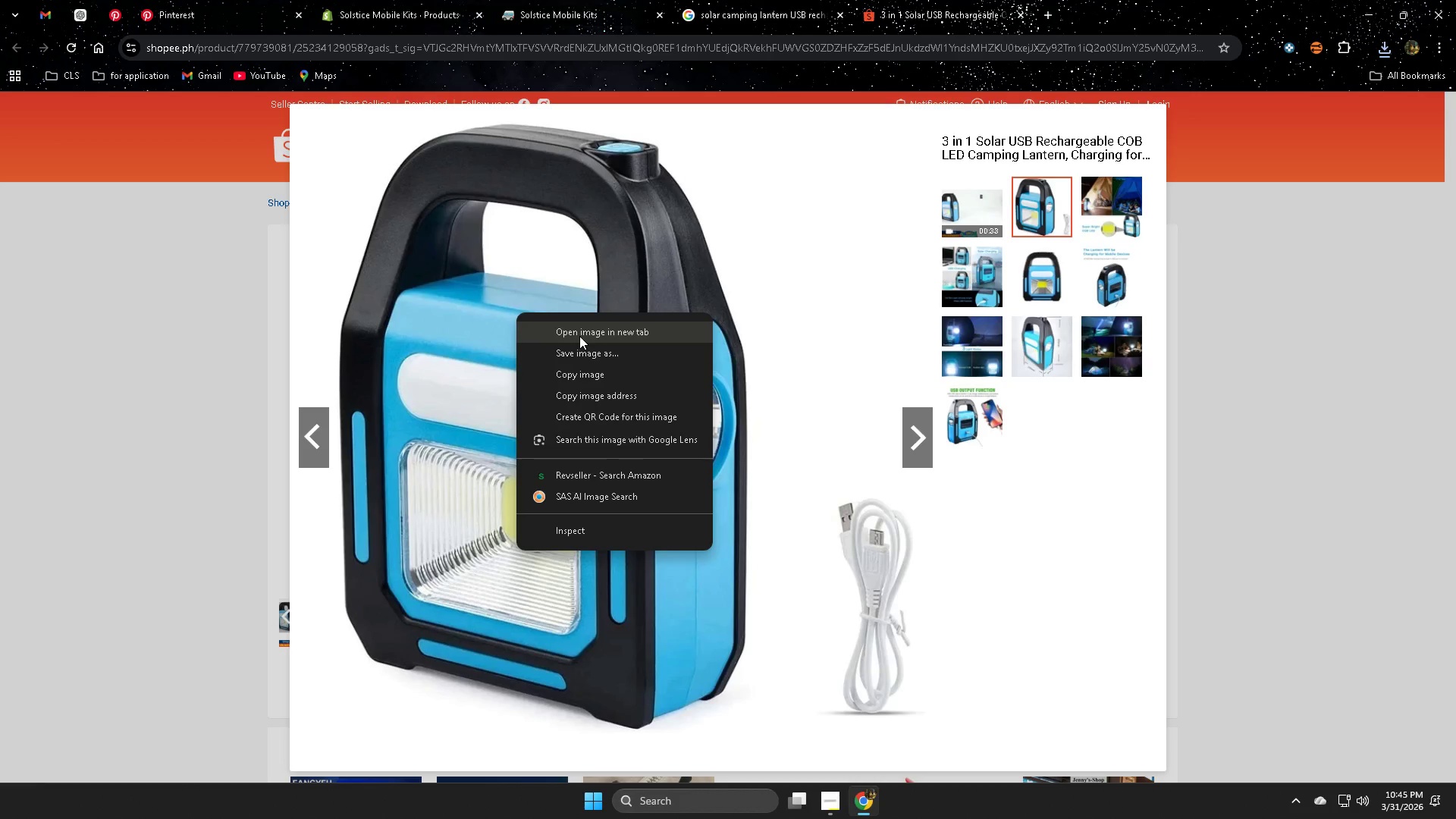 
left_click([583, 331])
 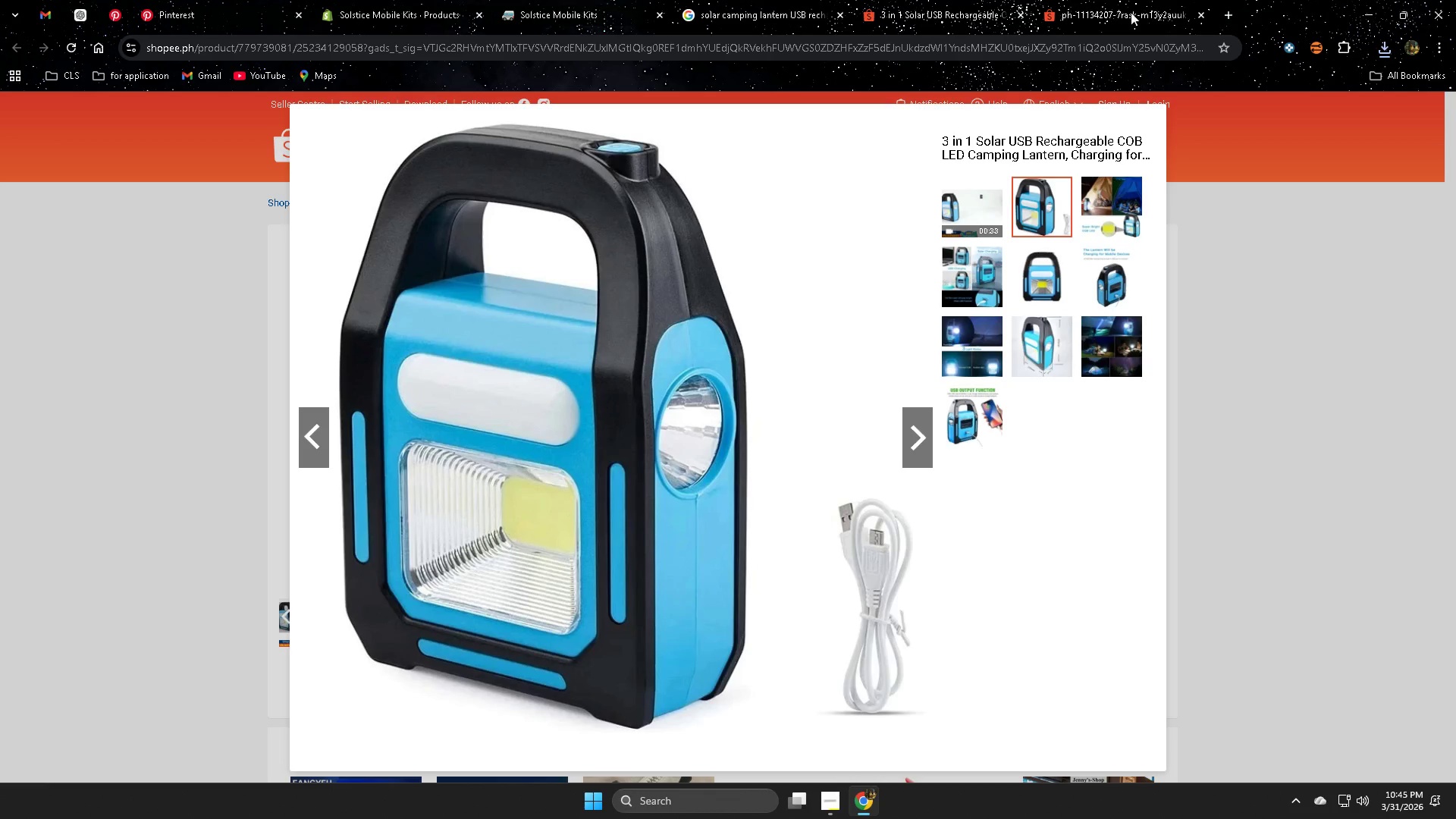 
left_click([1141, 7])
 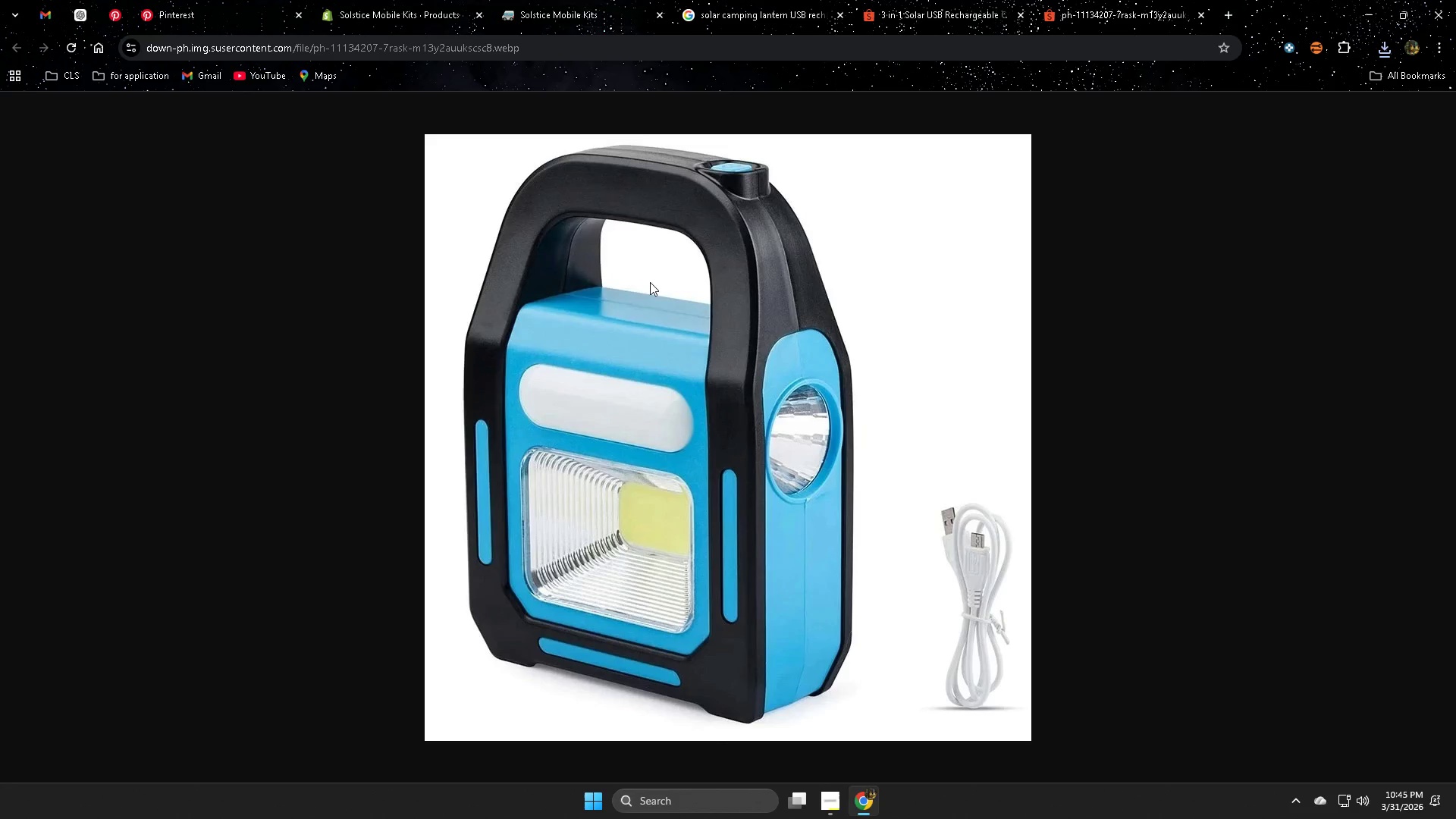 
right_click([650, 282])
 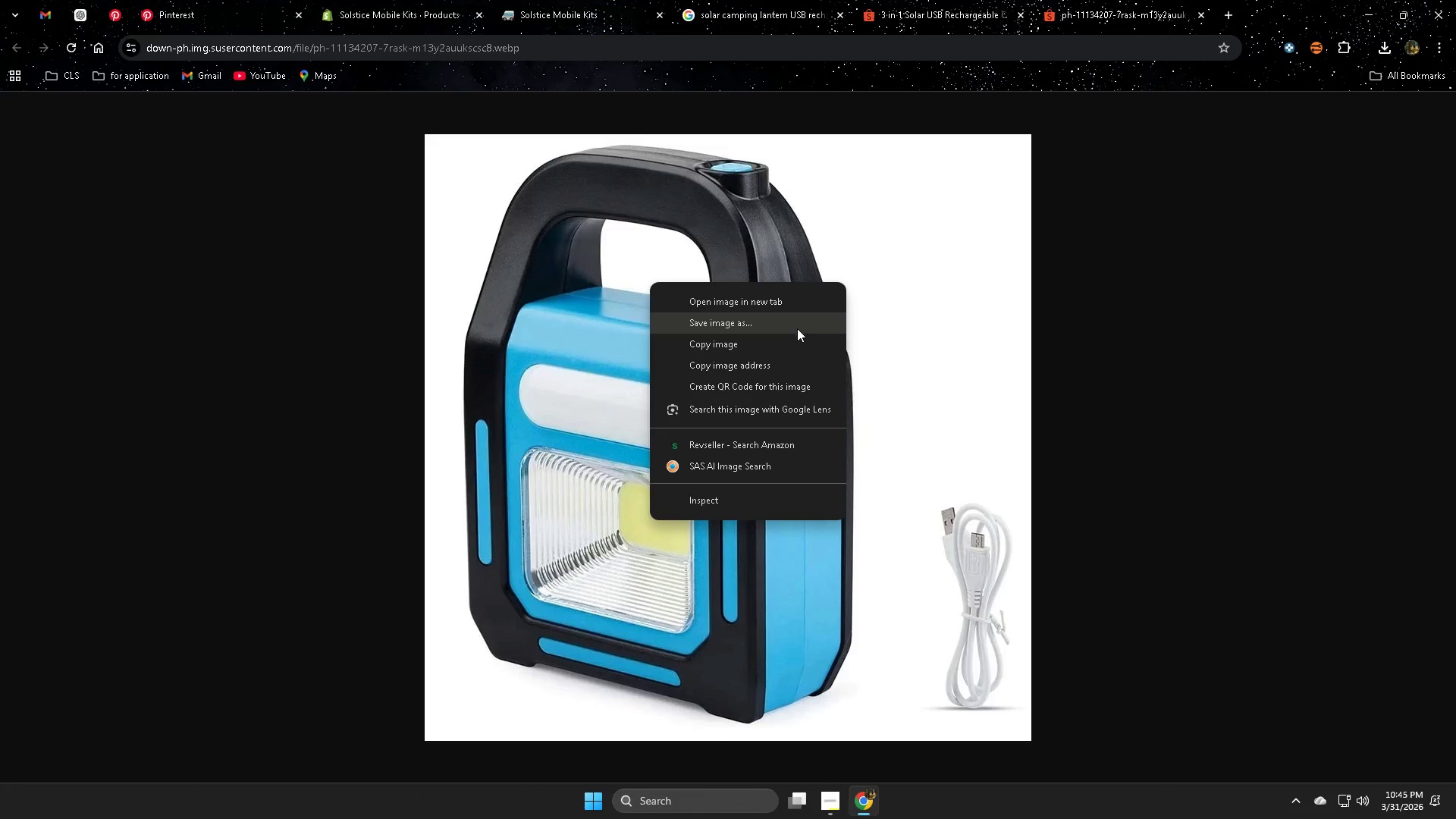 
left_click([781, 318])
 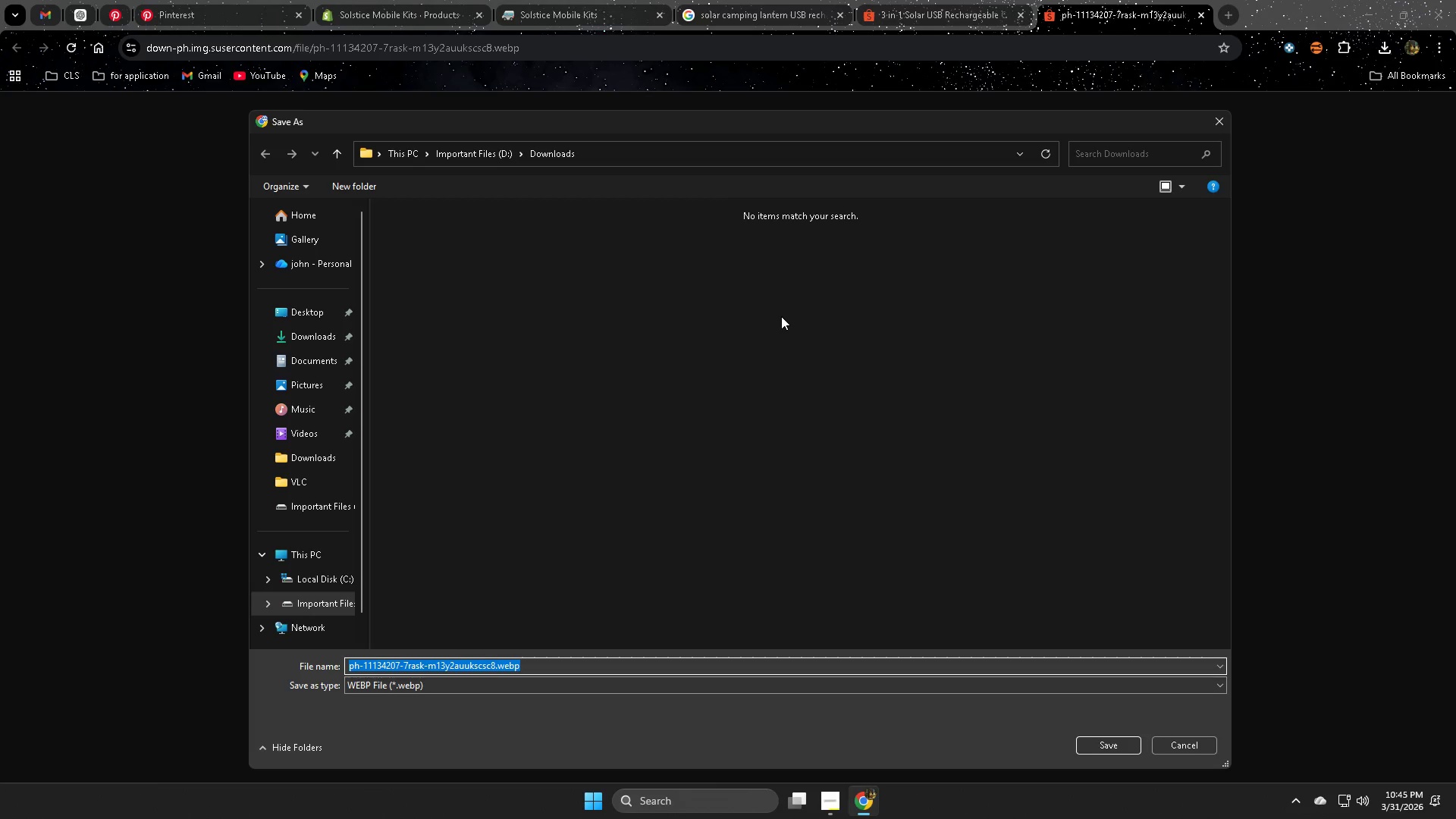 
key(Enter)
 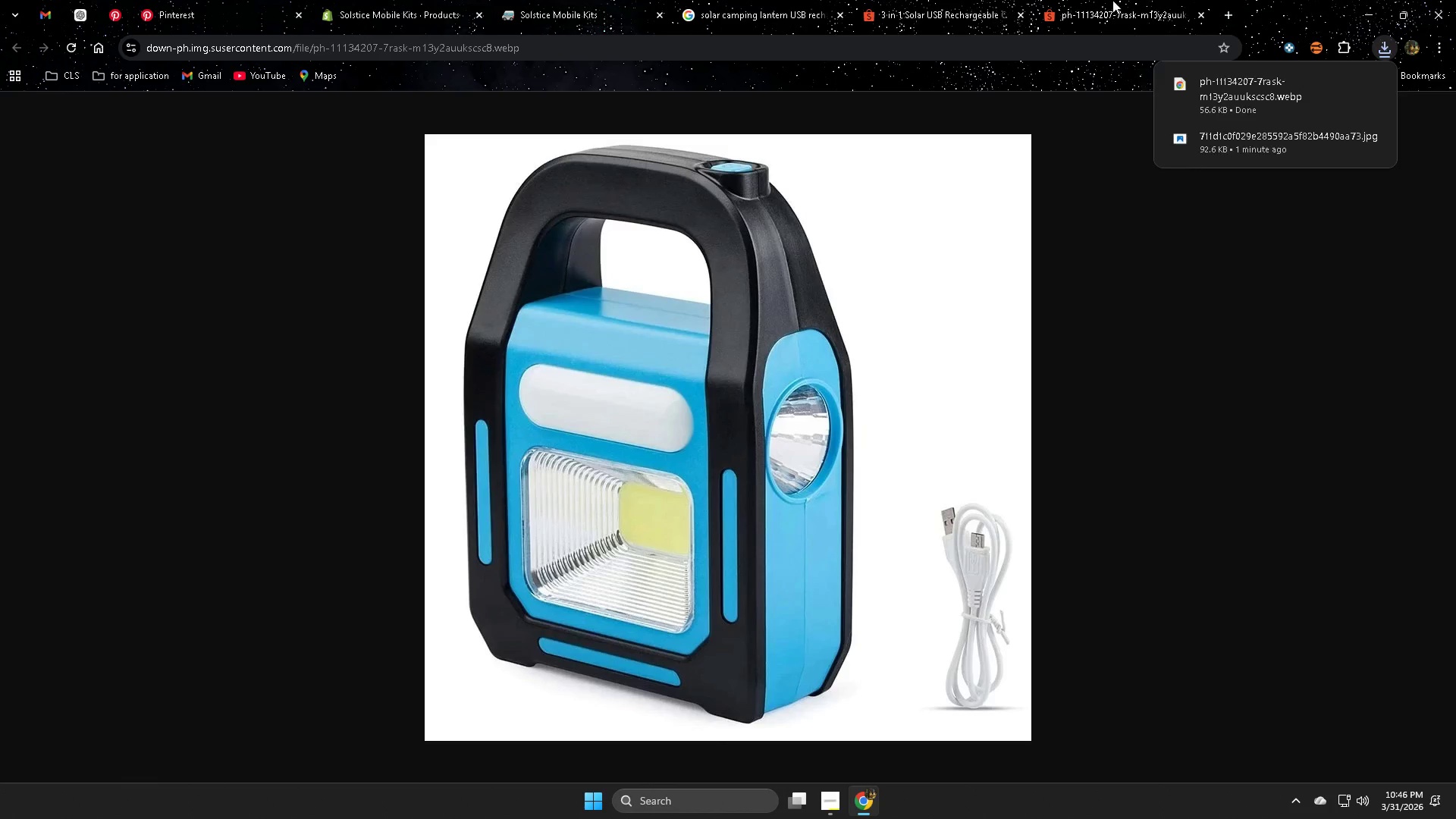 
key(Control+W)
 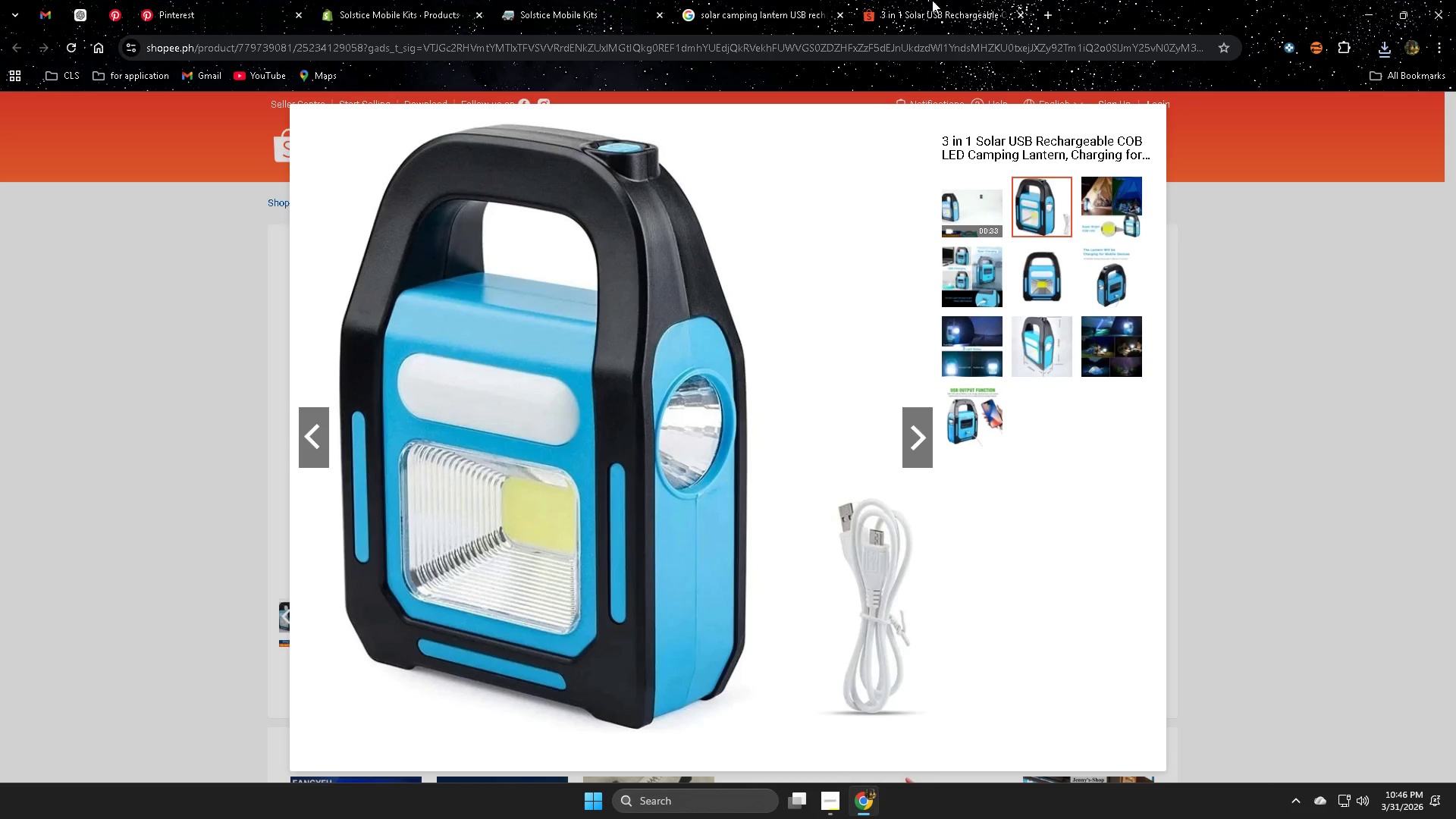 
left_click([962, 0])
 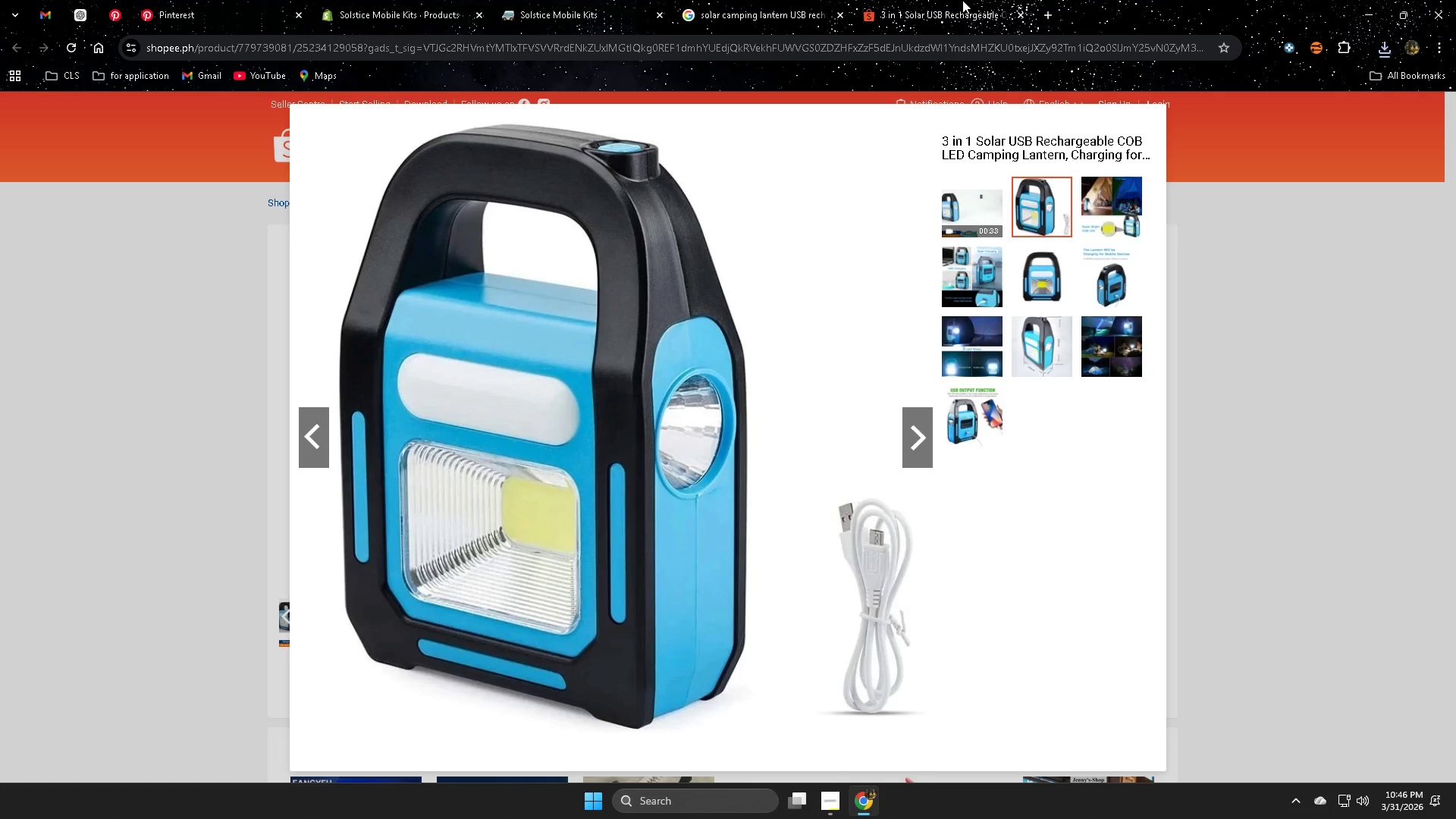 
key(Control+ControlLeft)
 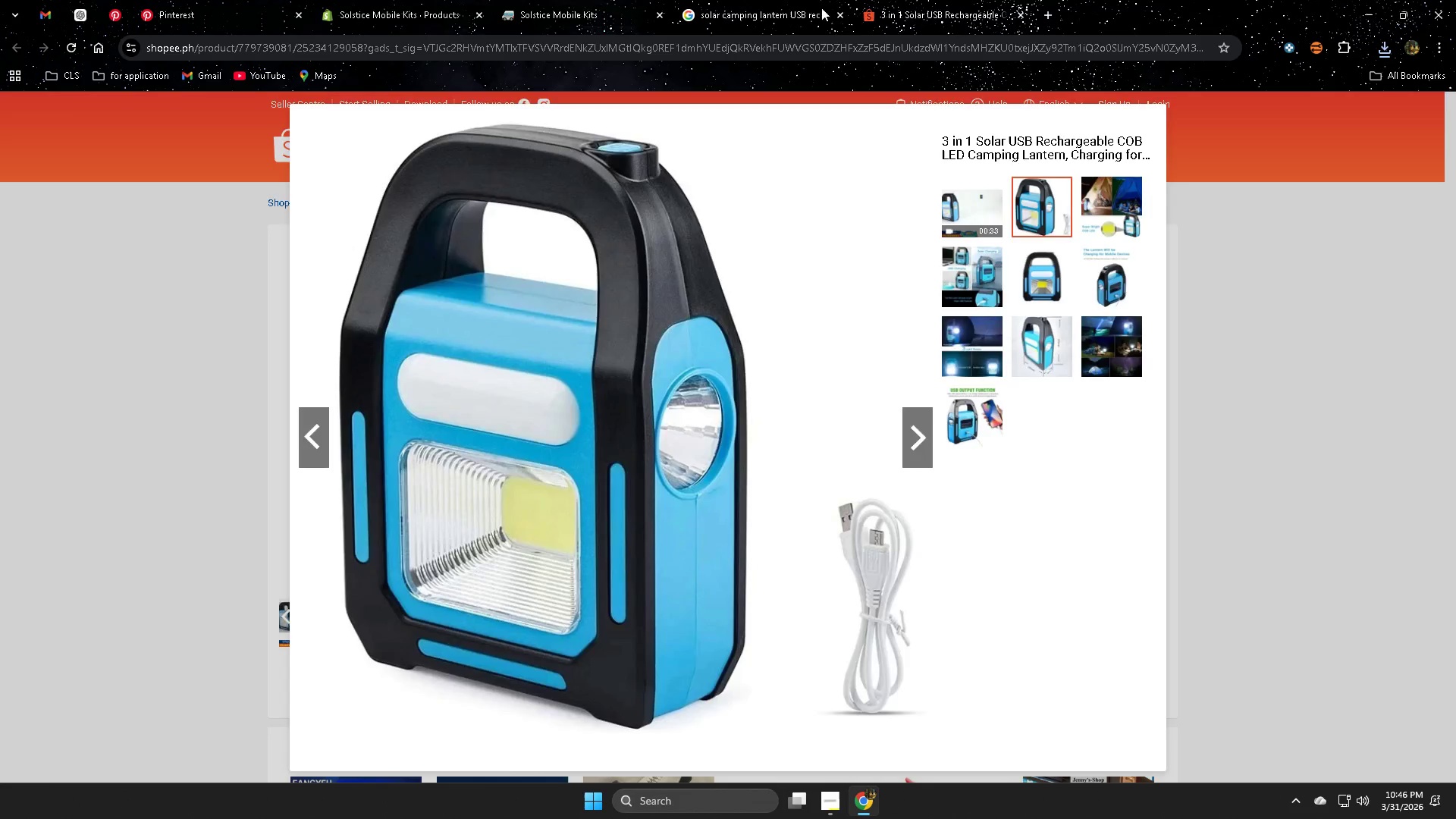 
key(Control+W)
 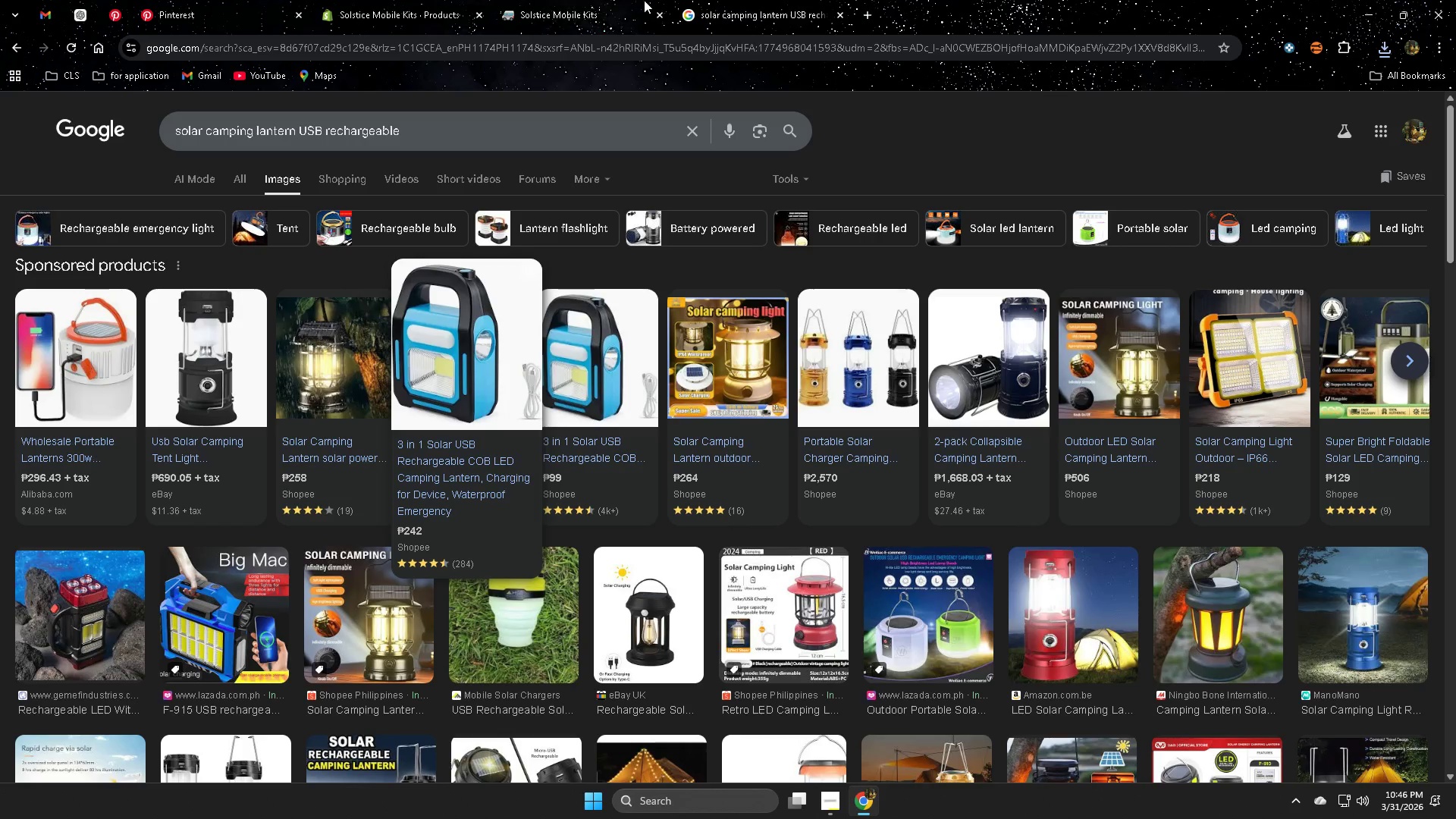 
left_click([758, 0])
 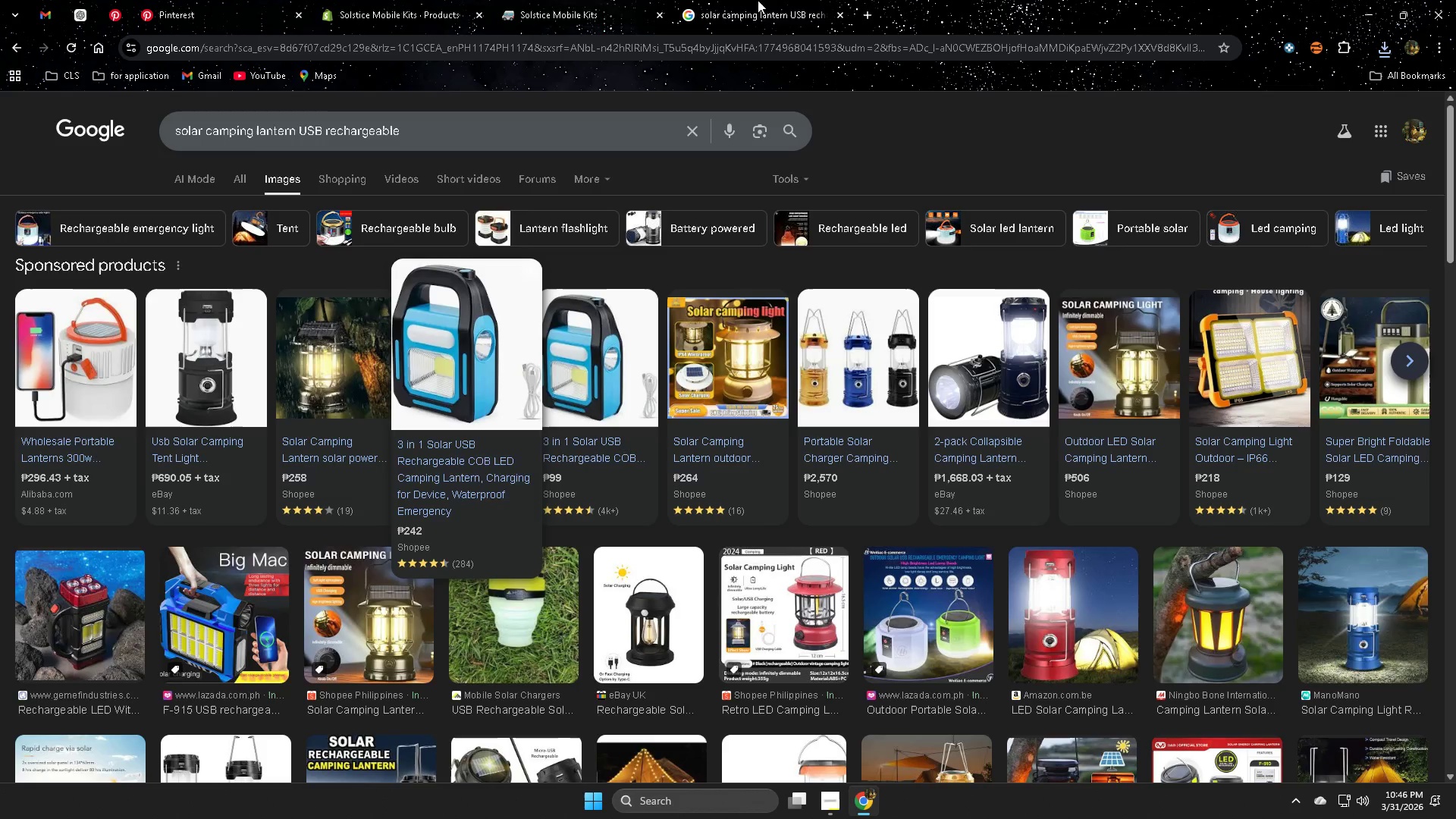 
key(Control+ControlLeft)
 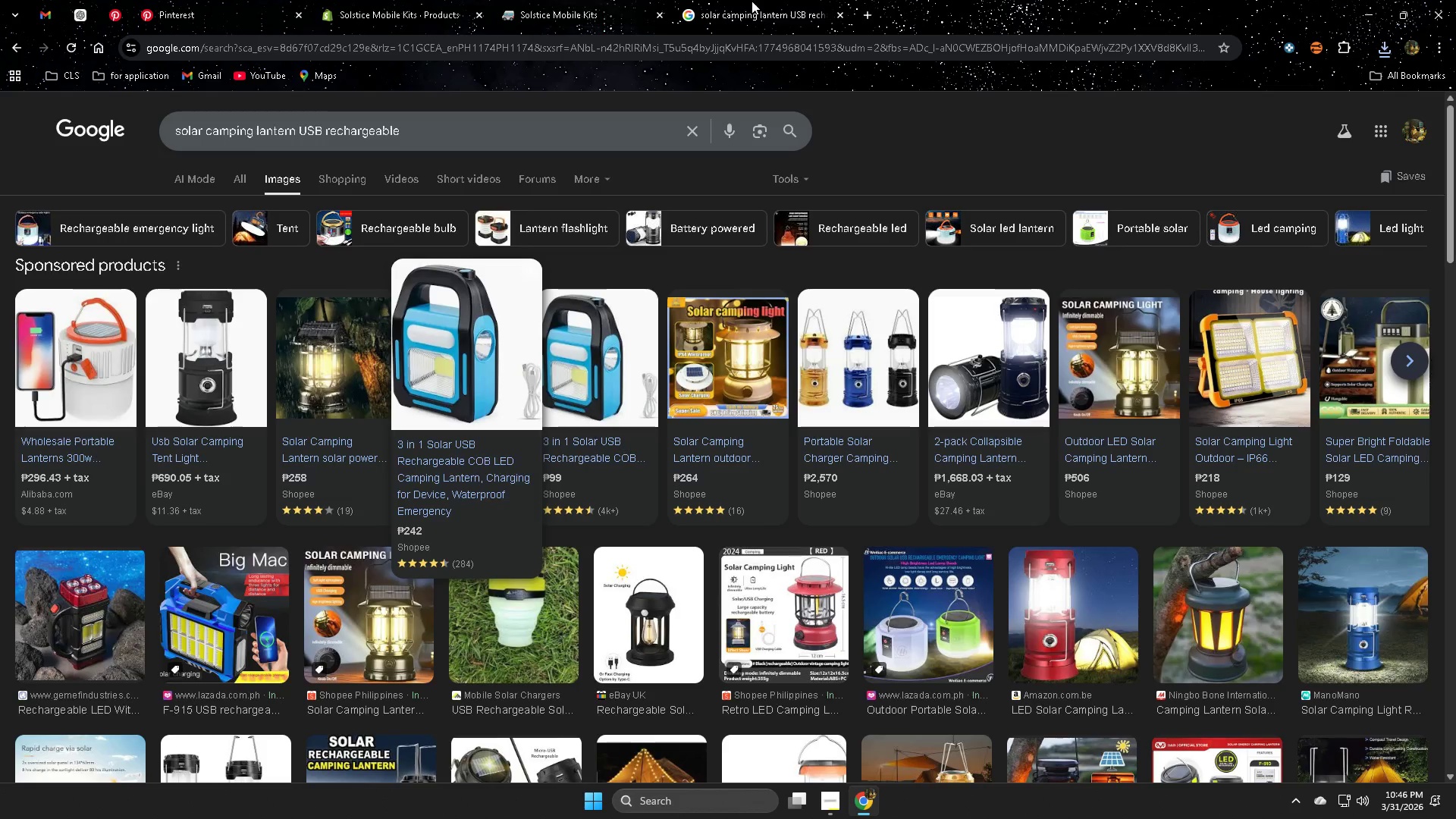 
key(Control+W)
 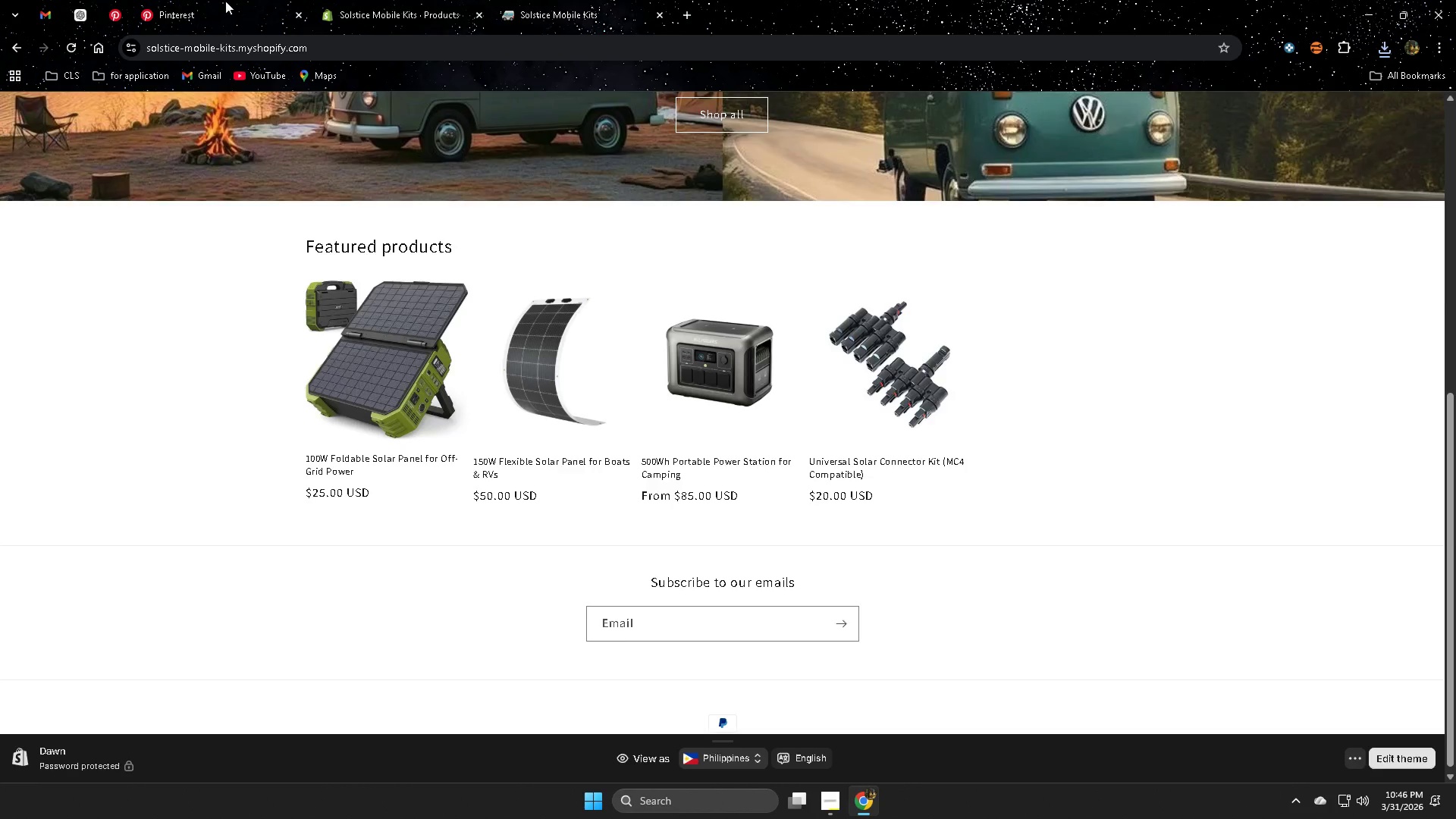 
left_click([219, 0])
 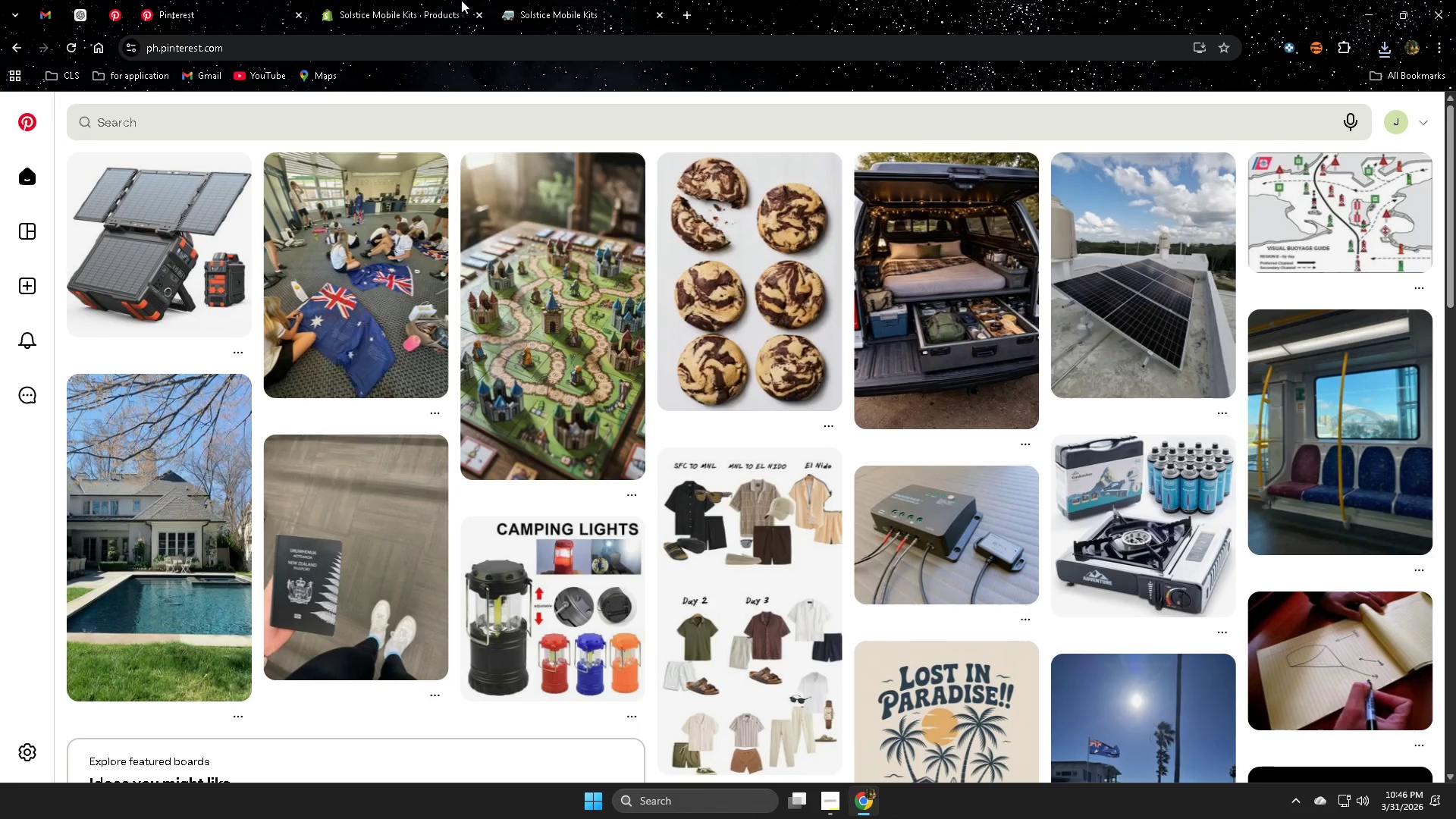 
left_click([371, 0])
 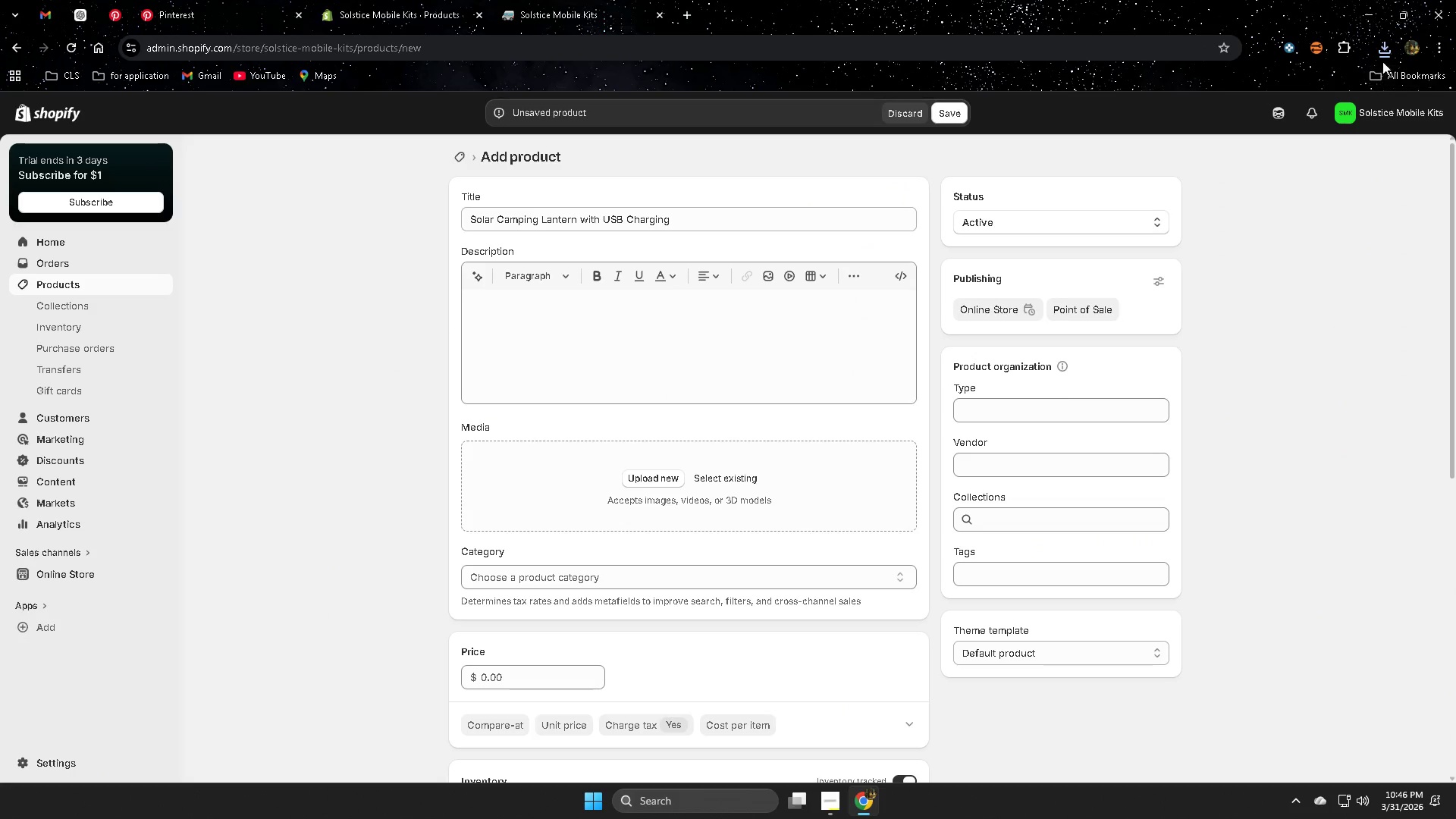 
left_click([792, 386])
 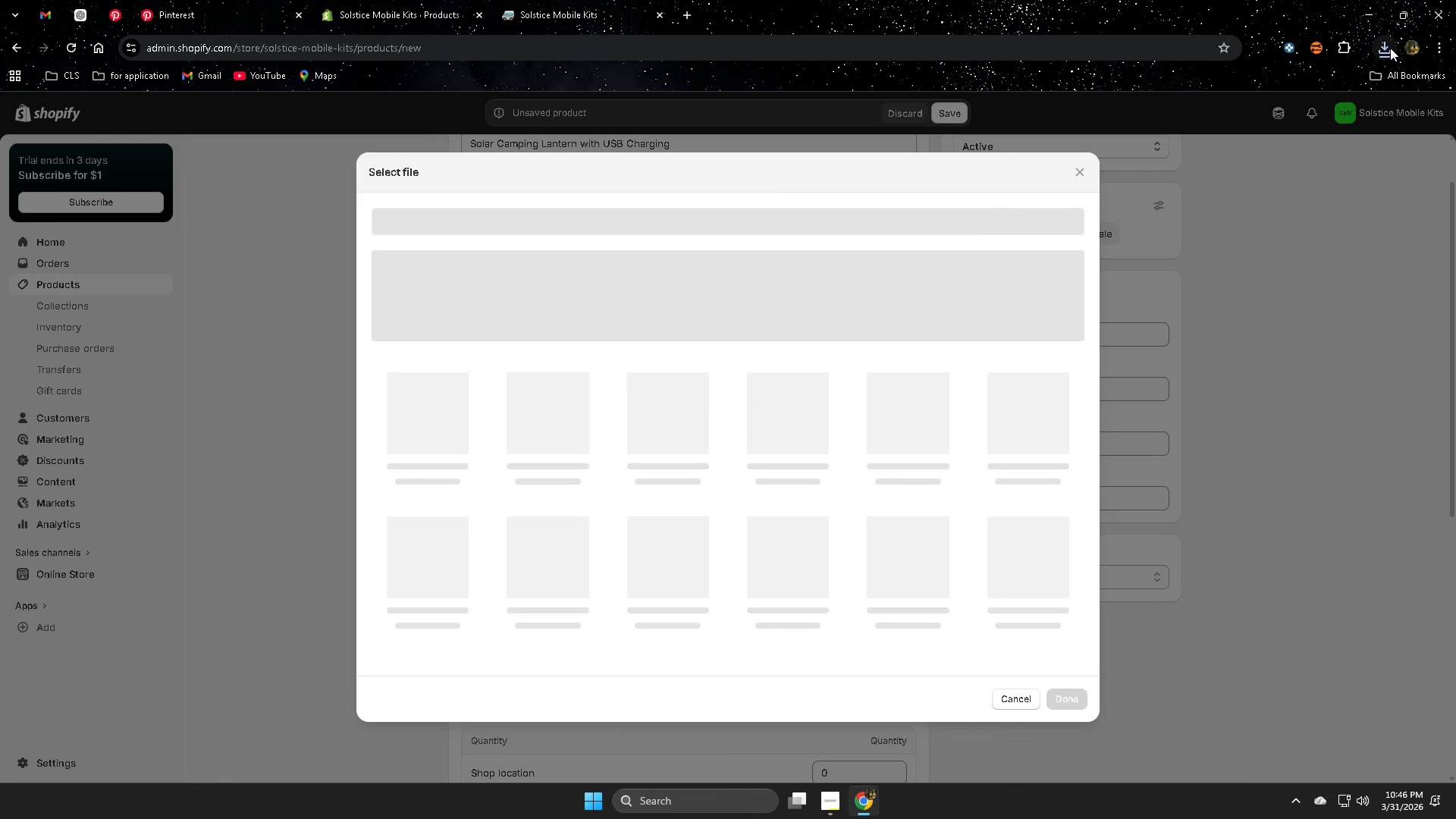 
left_click([1386, 47])
 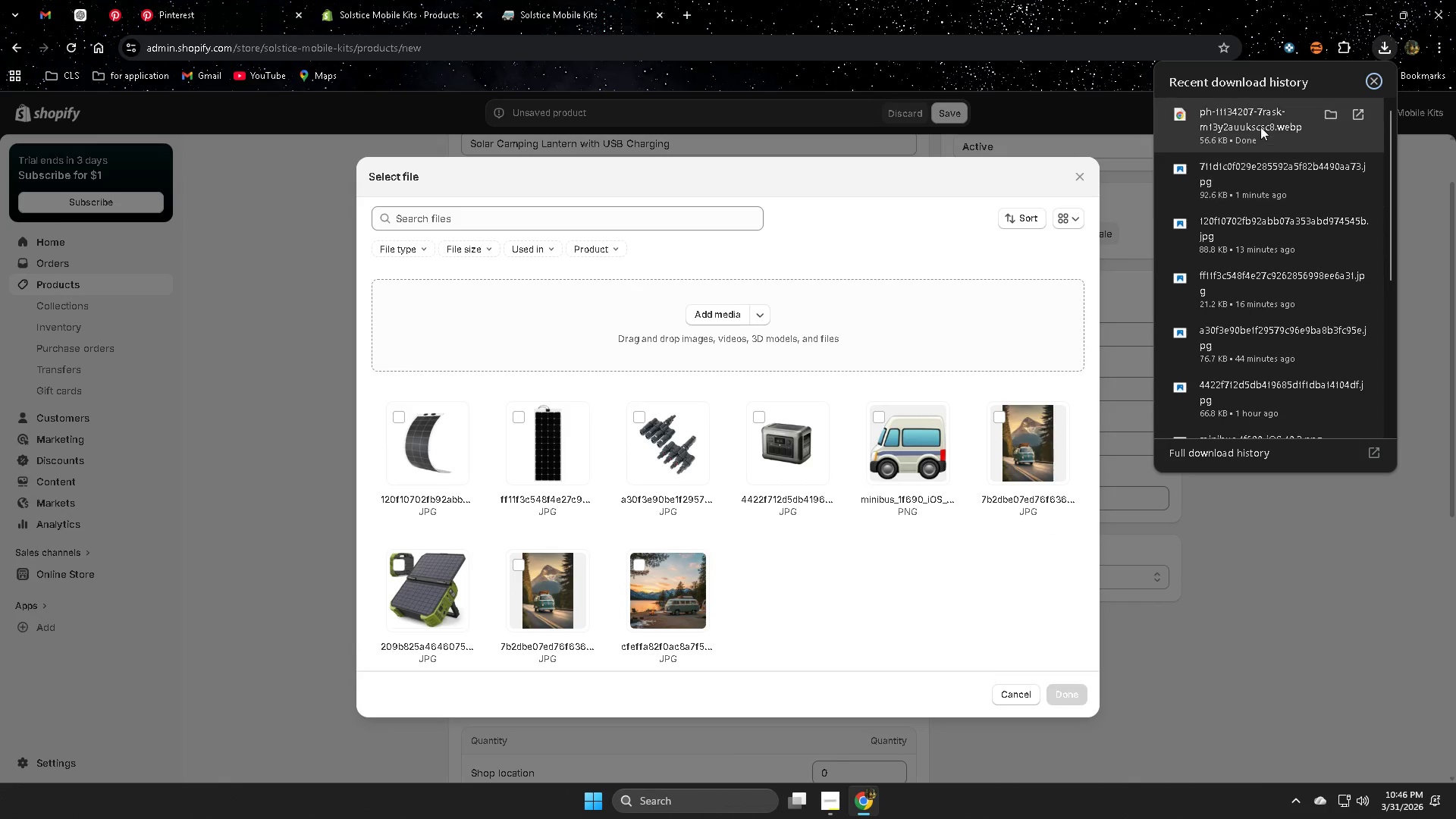 
left_click_drag(start_coordinate=[1253, 118], to_coordinate=[778, 298])
 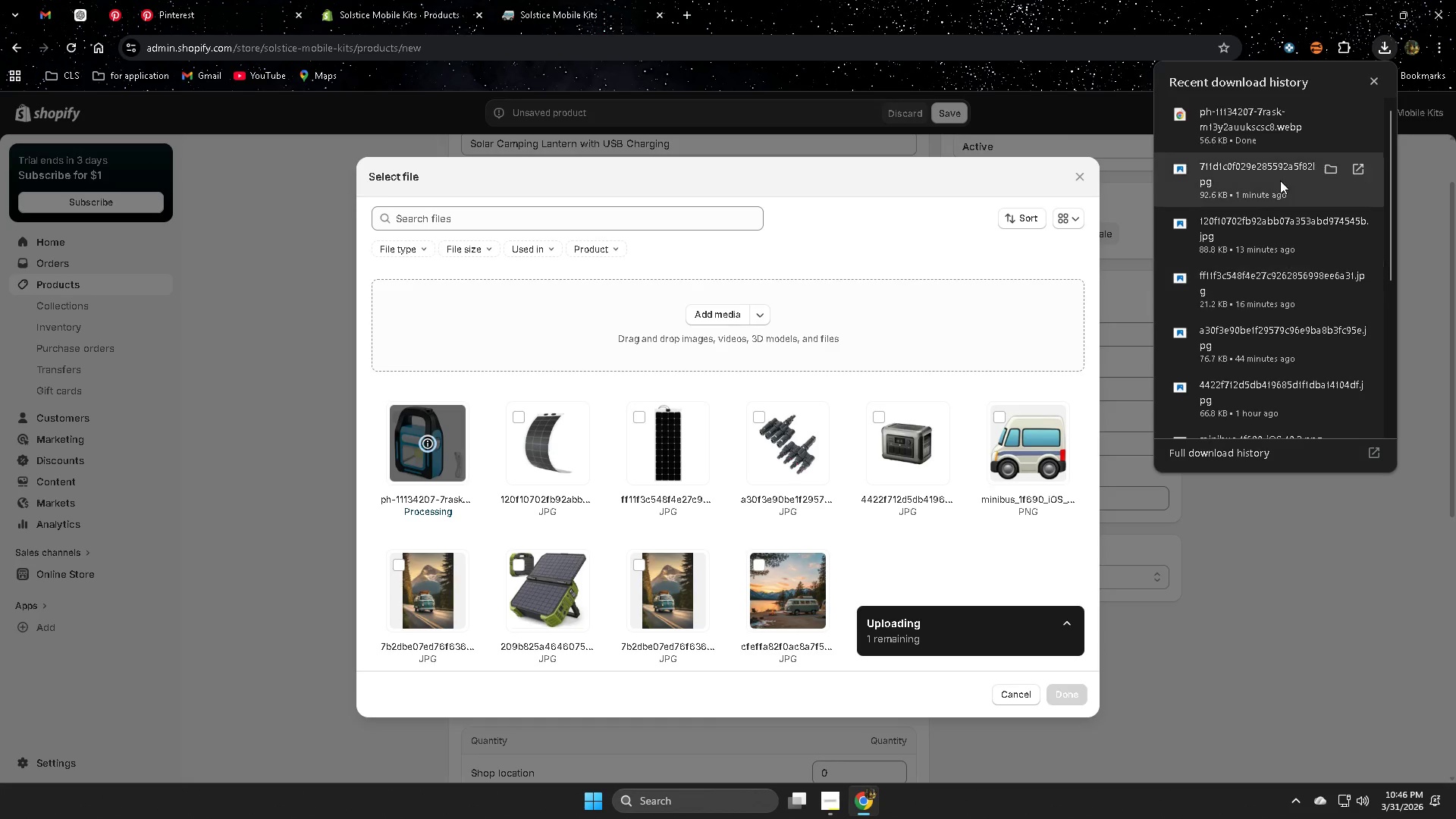 
scroll: coordinate [980, 522], scroll_direction: down, amount: 1.0
 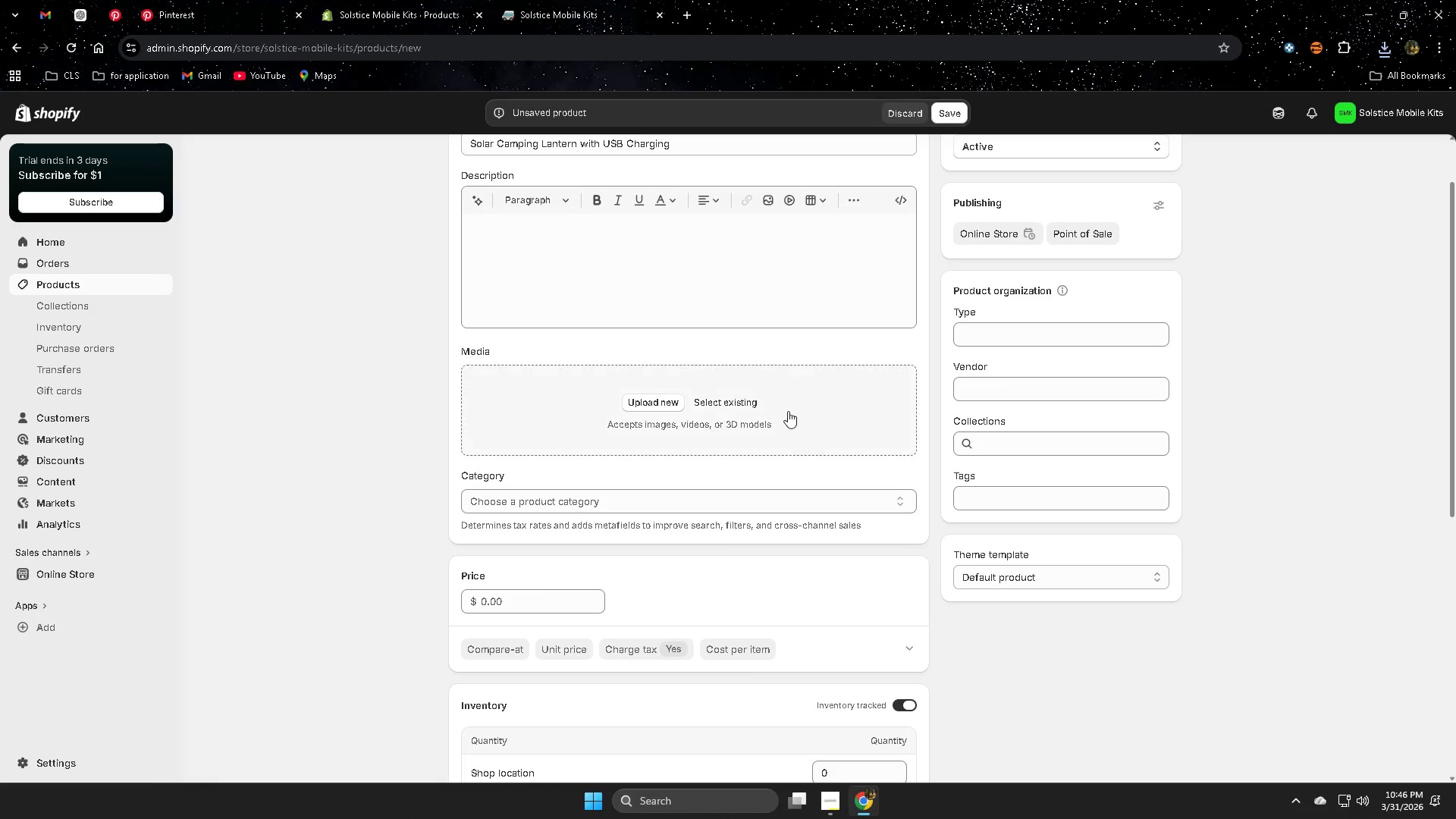 
left_click([1374, 83])
 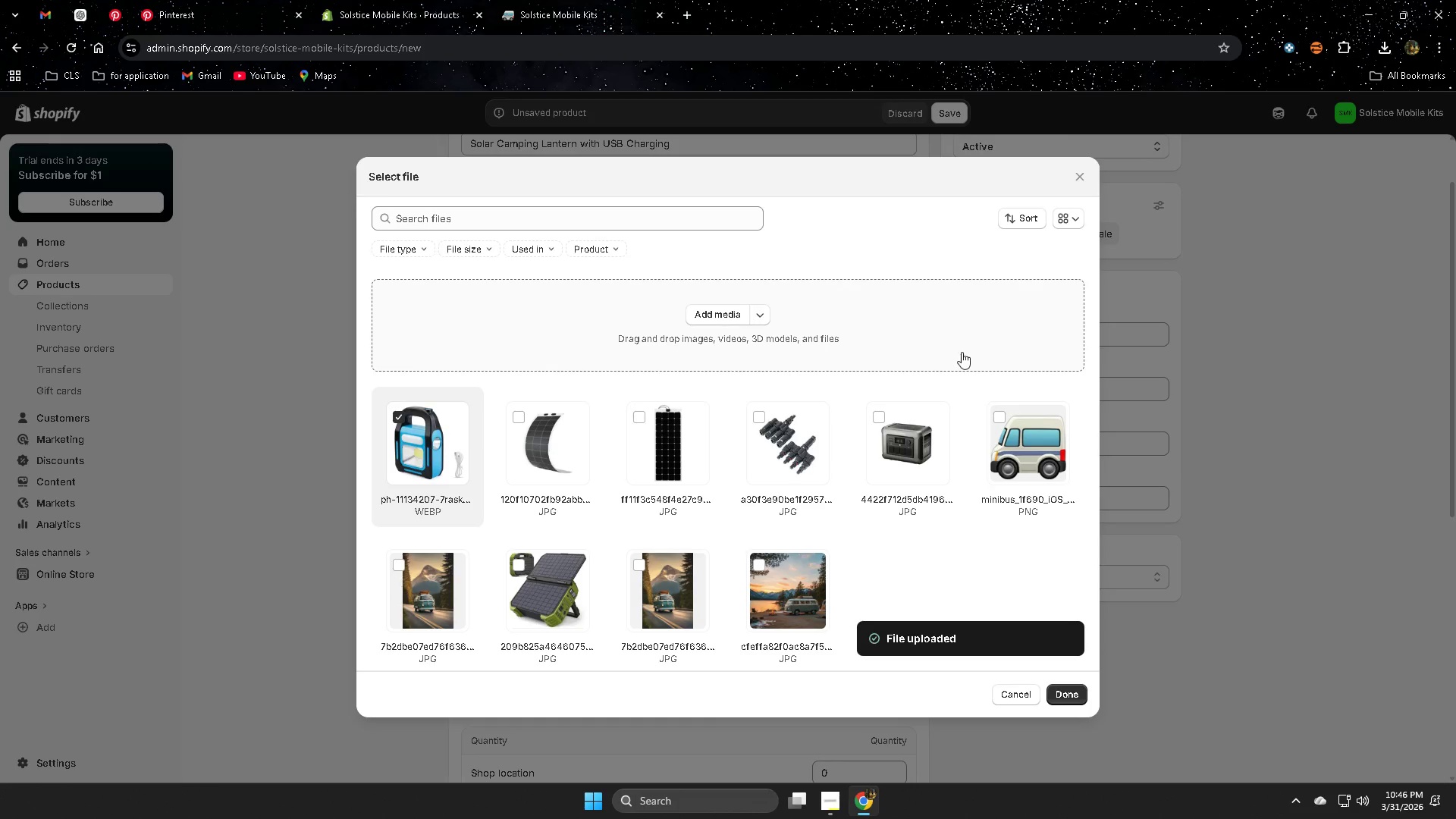 
left_click([1065, 696])
 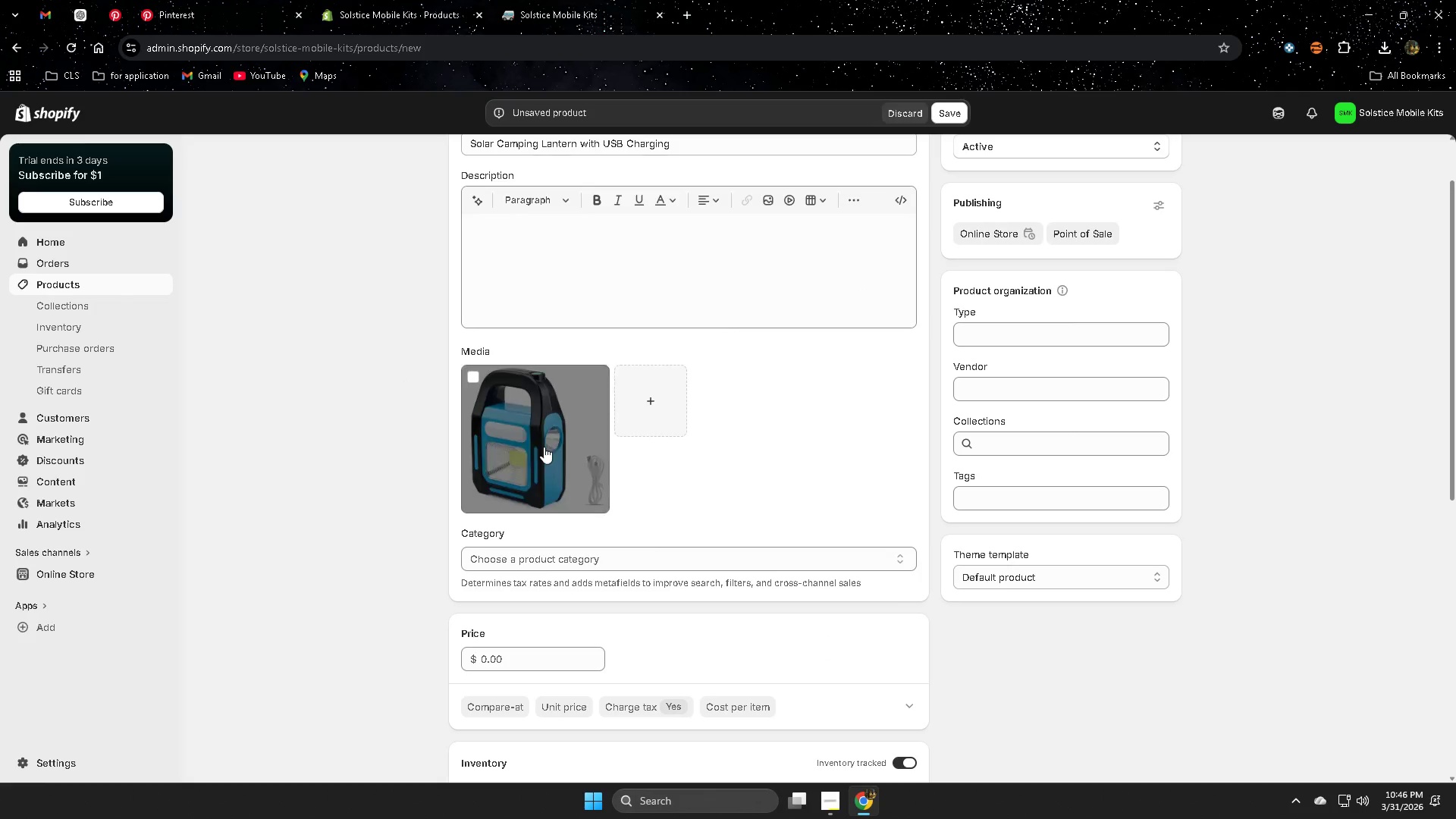 
left_click([544, 436])
 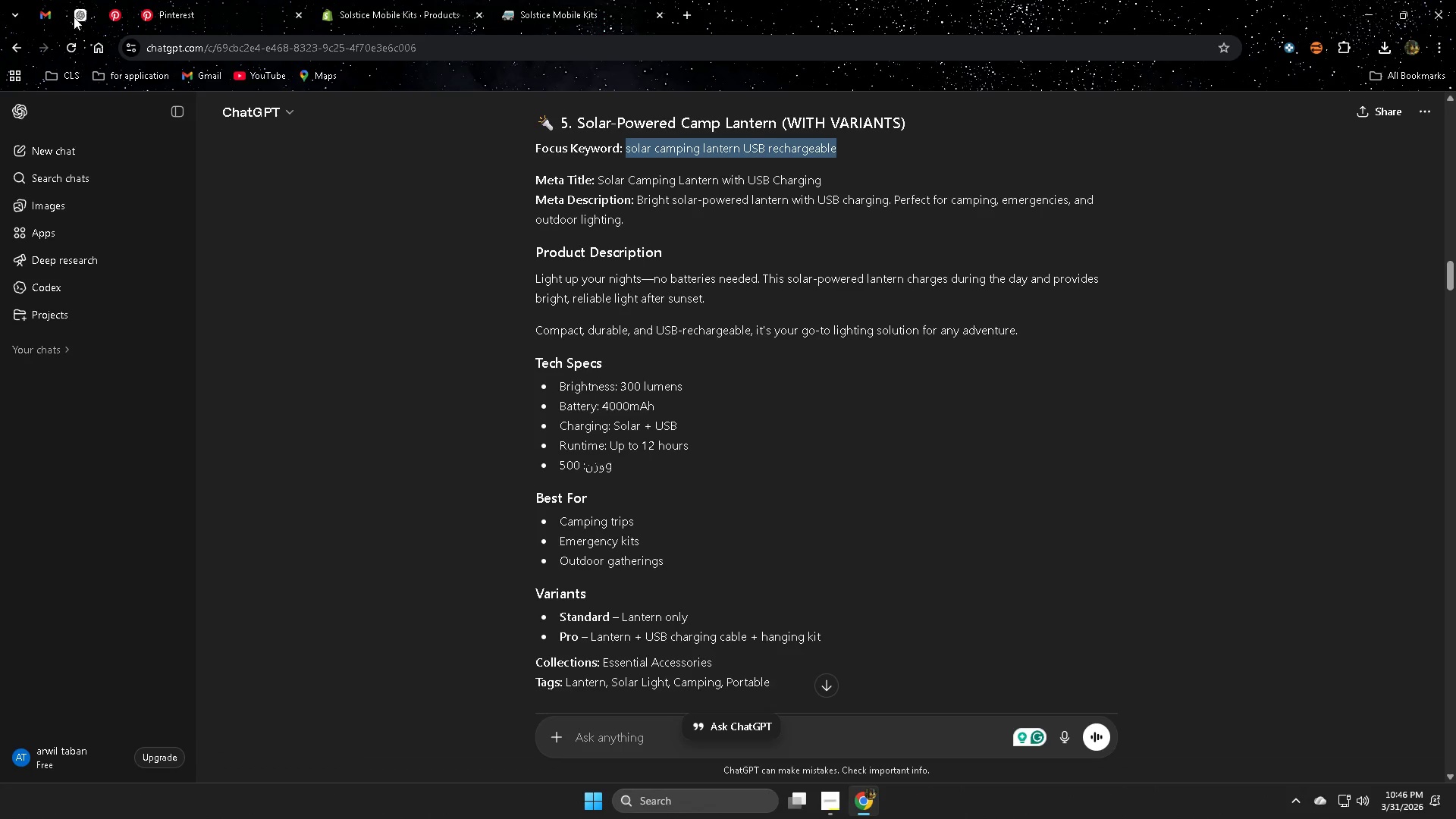 
wait(6.74)
 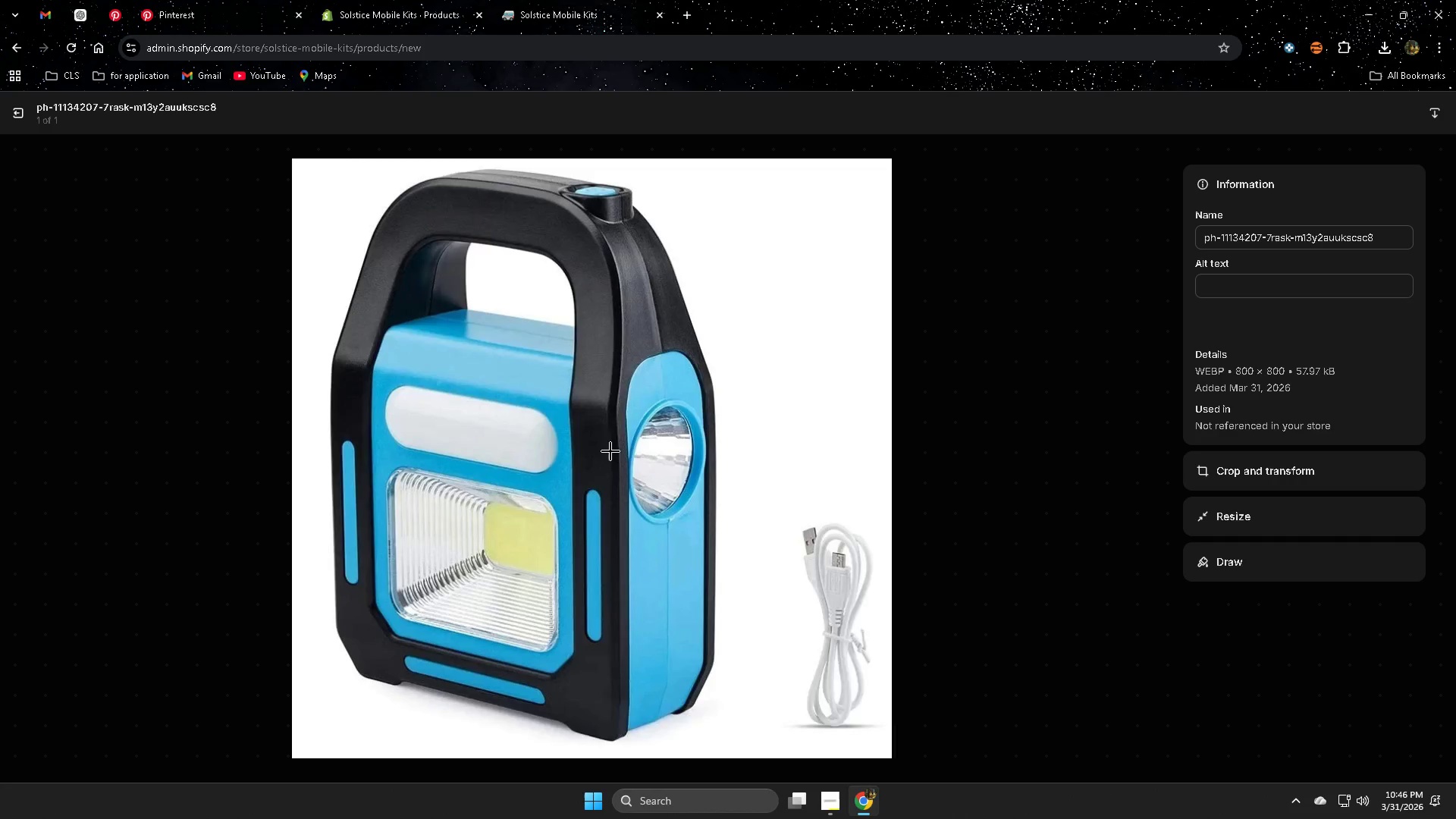 
left_click_drag(start_coordinate=[1447, 283], to_coordinate=[1449, 610])
 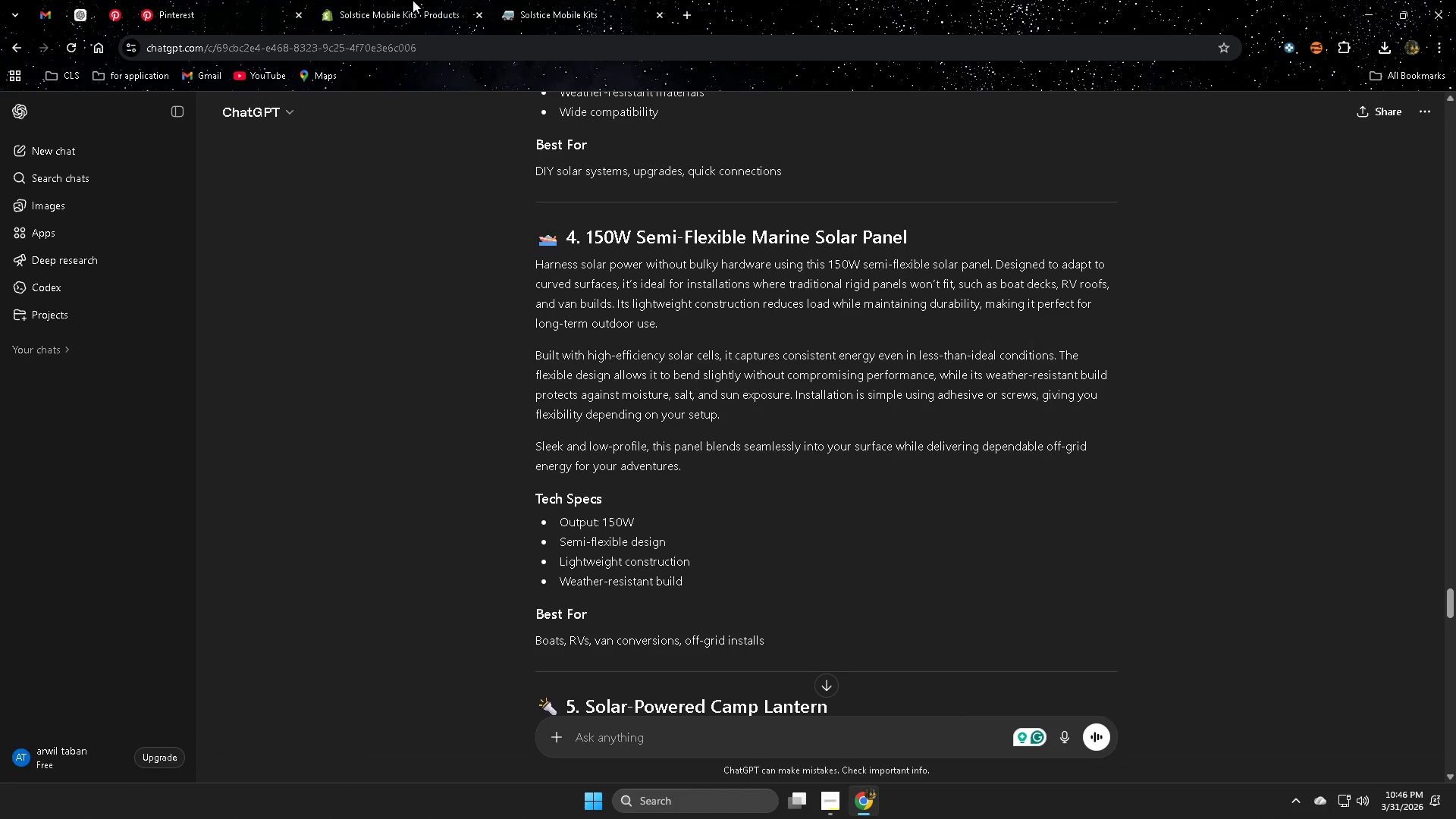 
left_click([557, 0])
 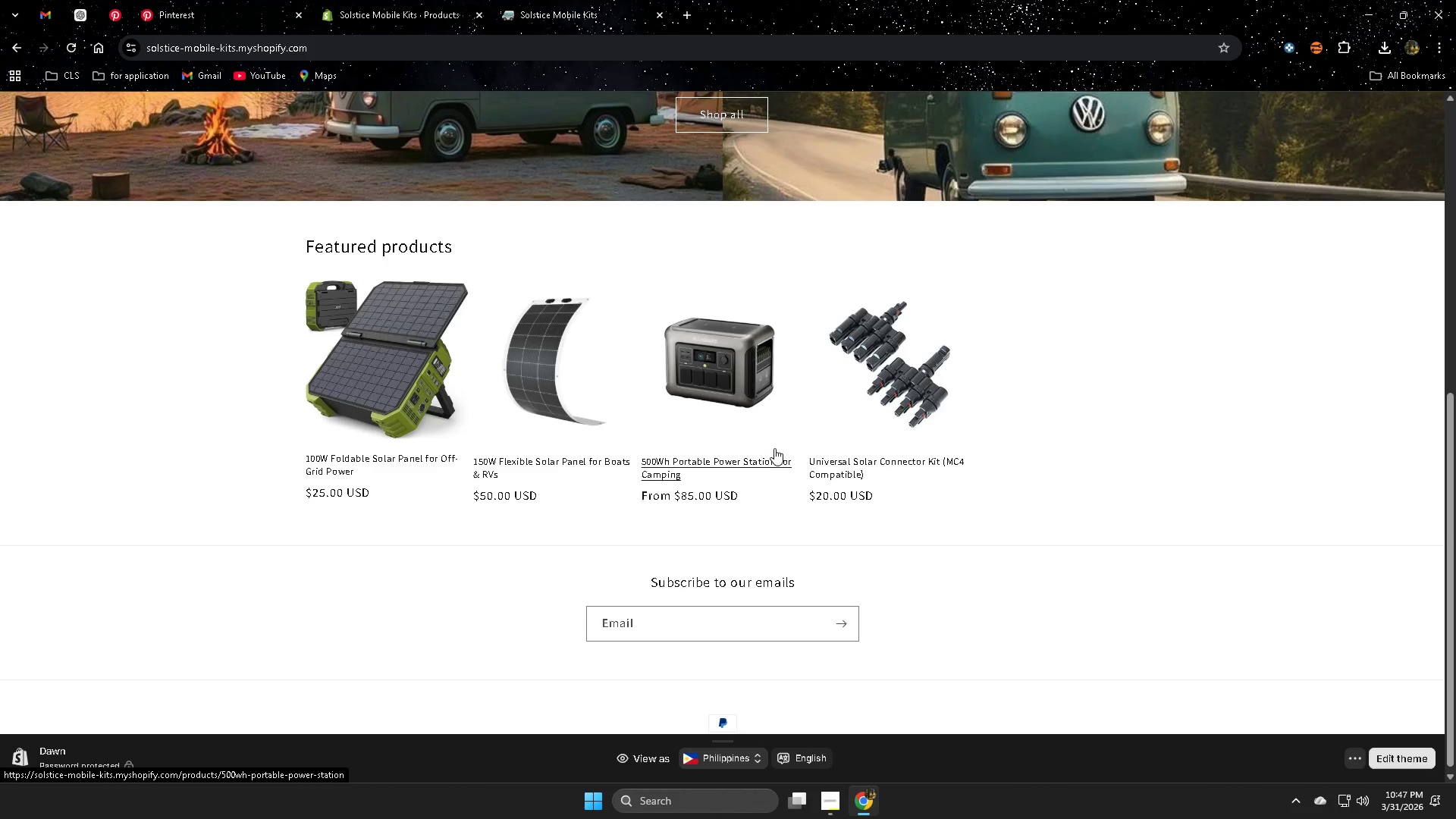 
wait(41.78)
 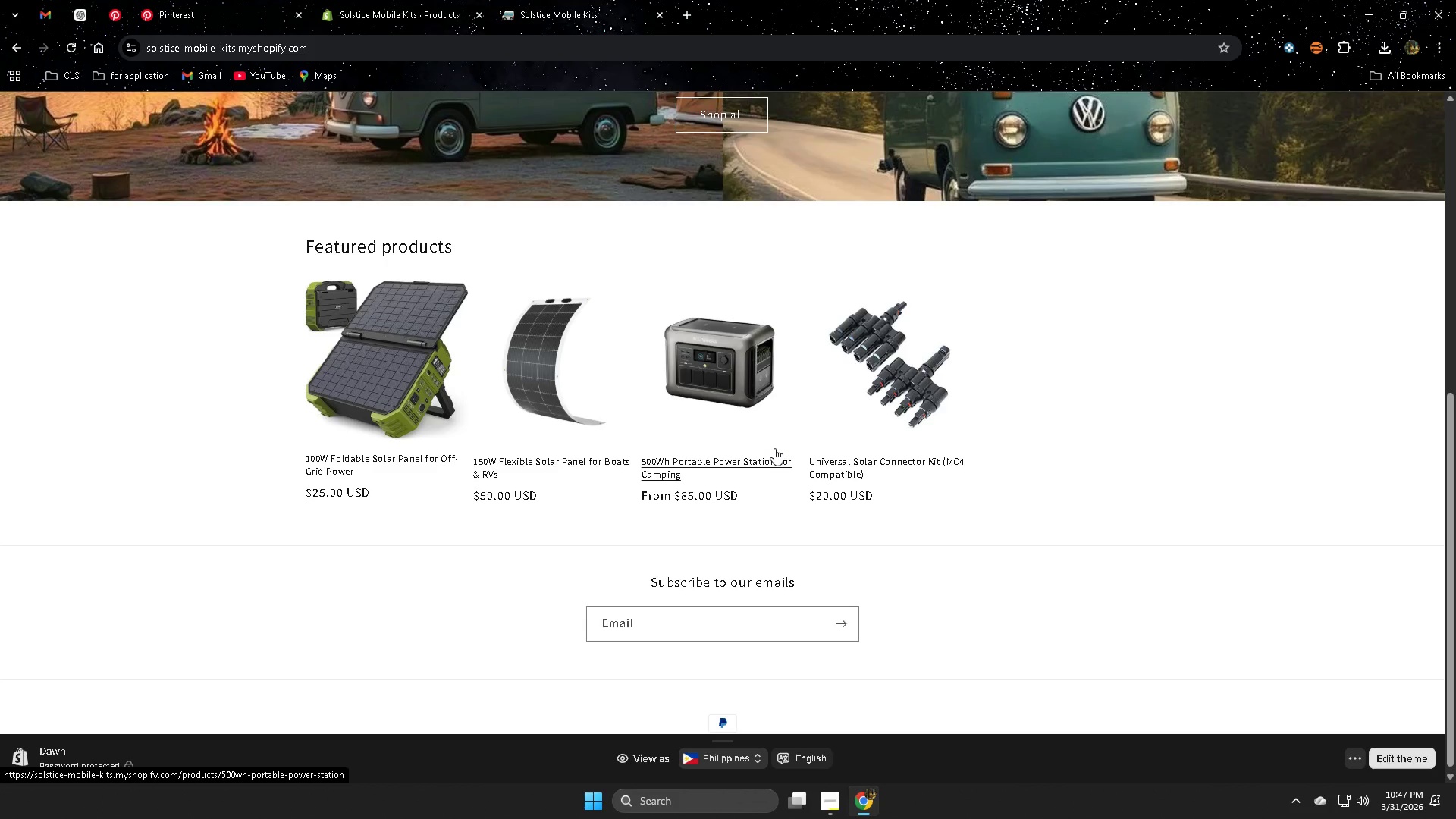 
left_click([394, 385])
 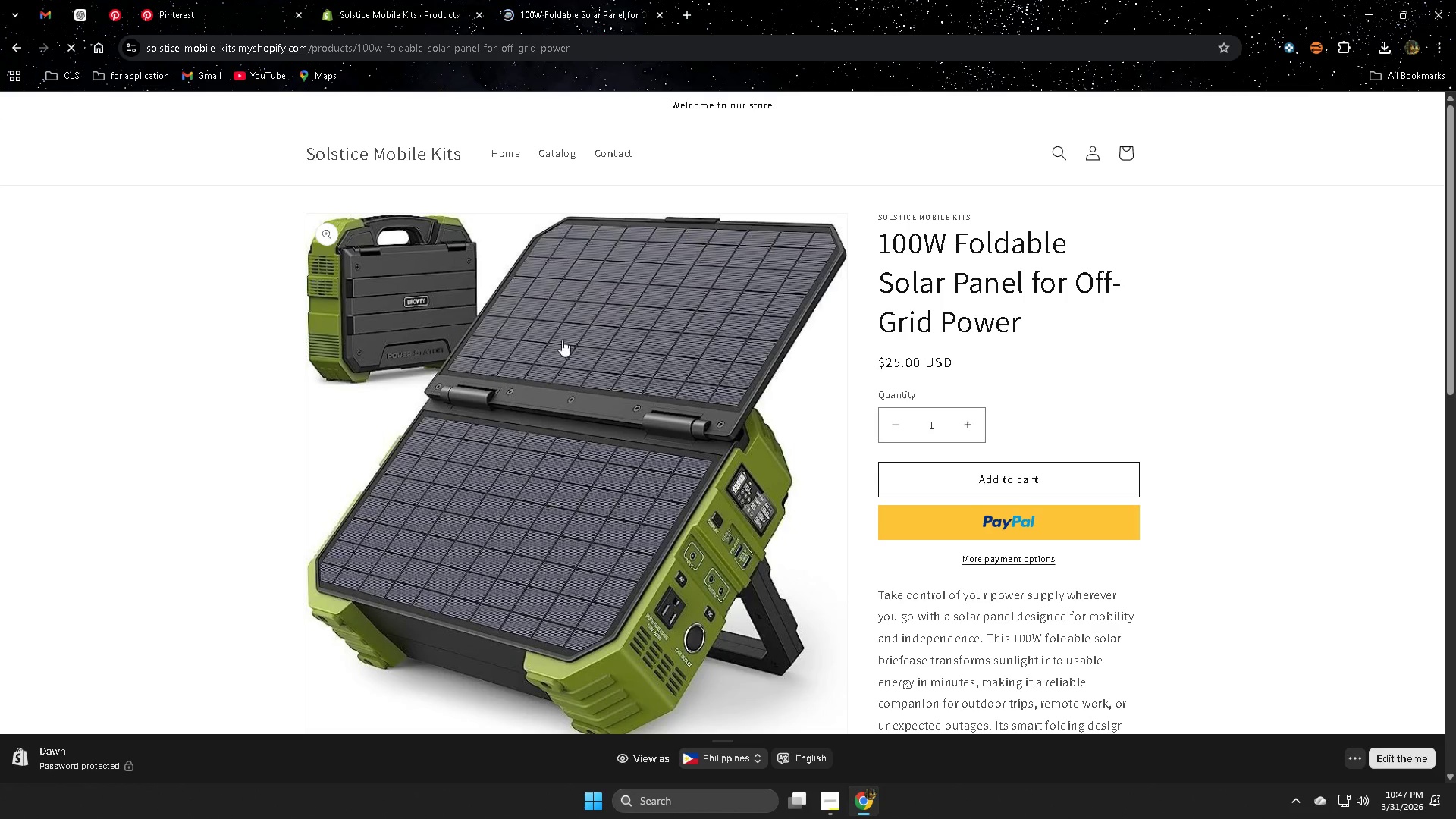 
scroll: coordinate [802, 356], scroll_direction: down, amount: 7.0
 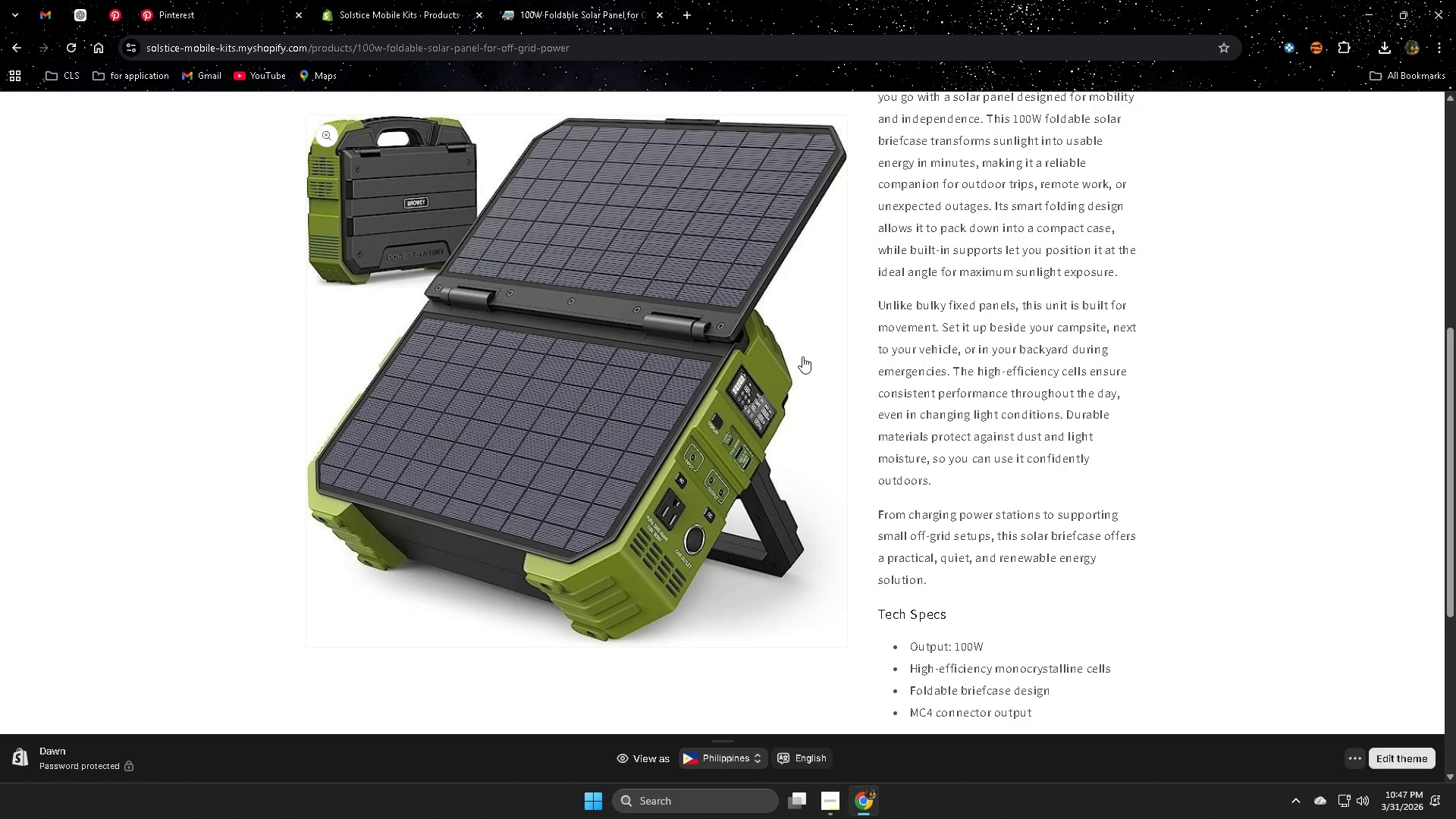 
scroll: coordinate [804, 352], scroll_direction: up, amount: 7.0
 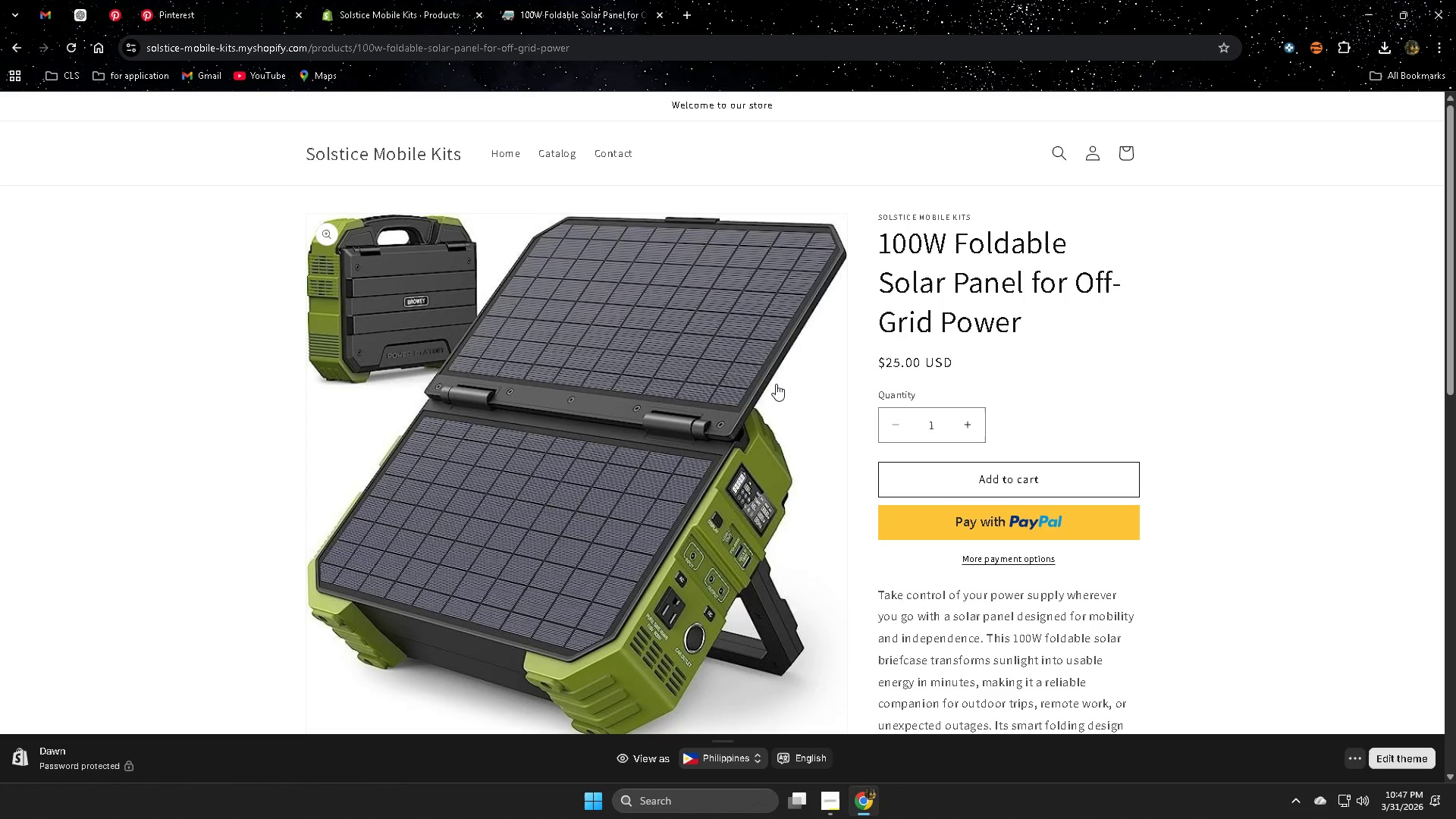 
wait(18.44)
 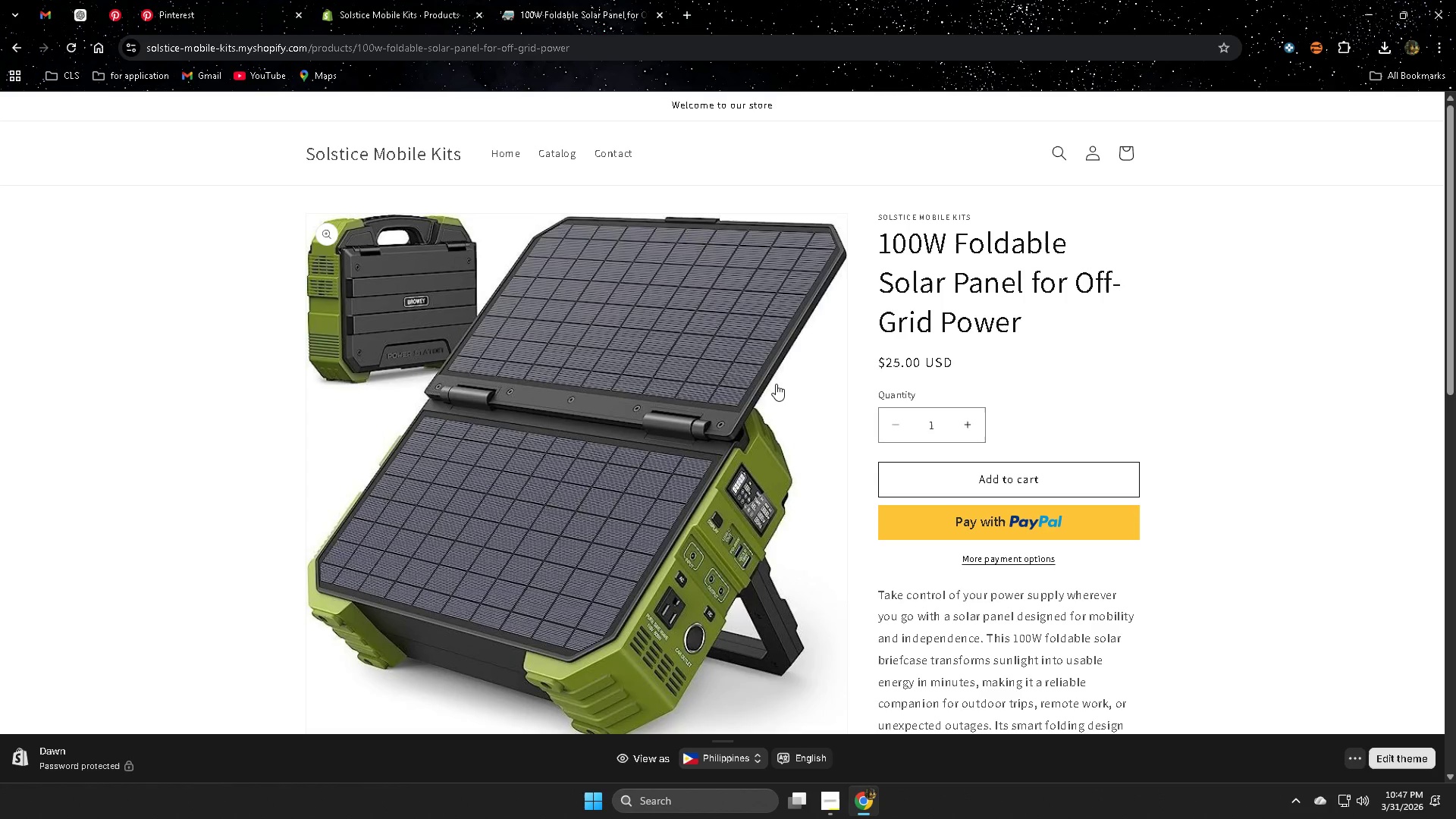 
scroll: coordinate [962, 394], scroll_direction: down, amount: 2.0
 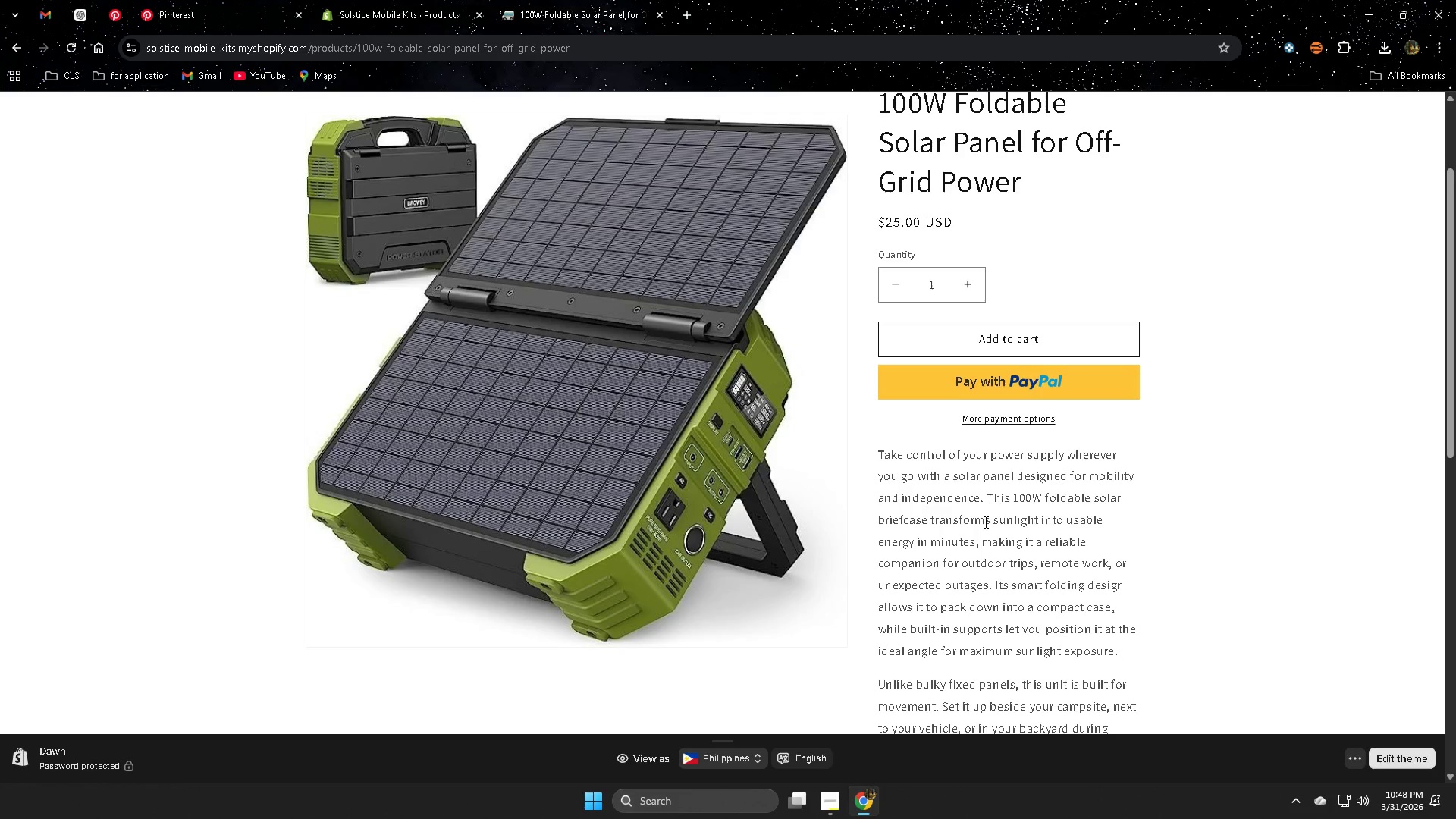 
wait(28.54)
 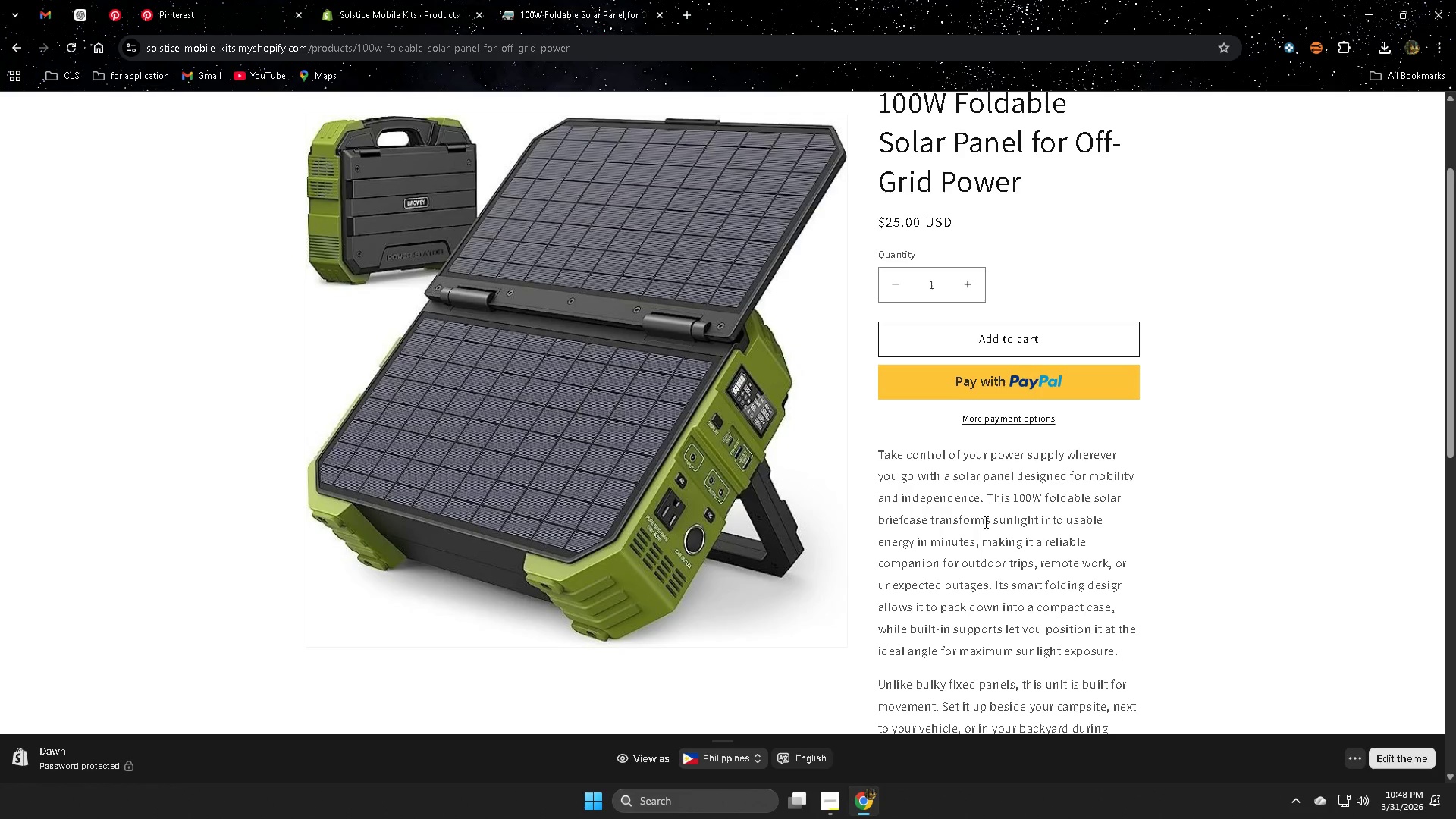 
scroll: coordinate [1078, 504], scroll_direction: down, amount: 4.0
 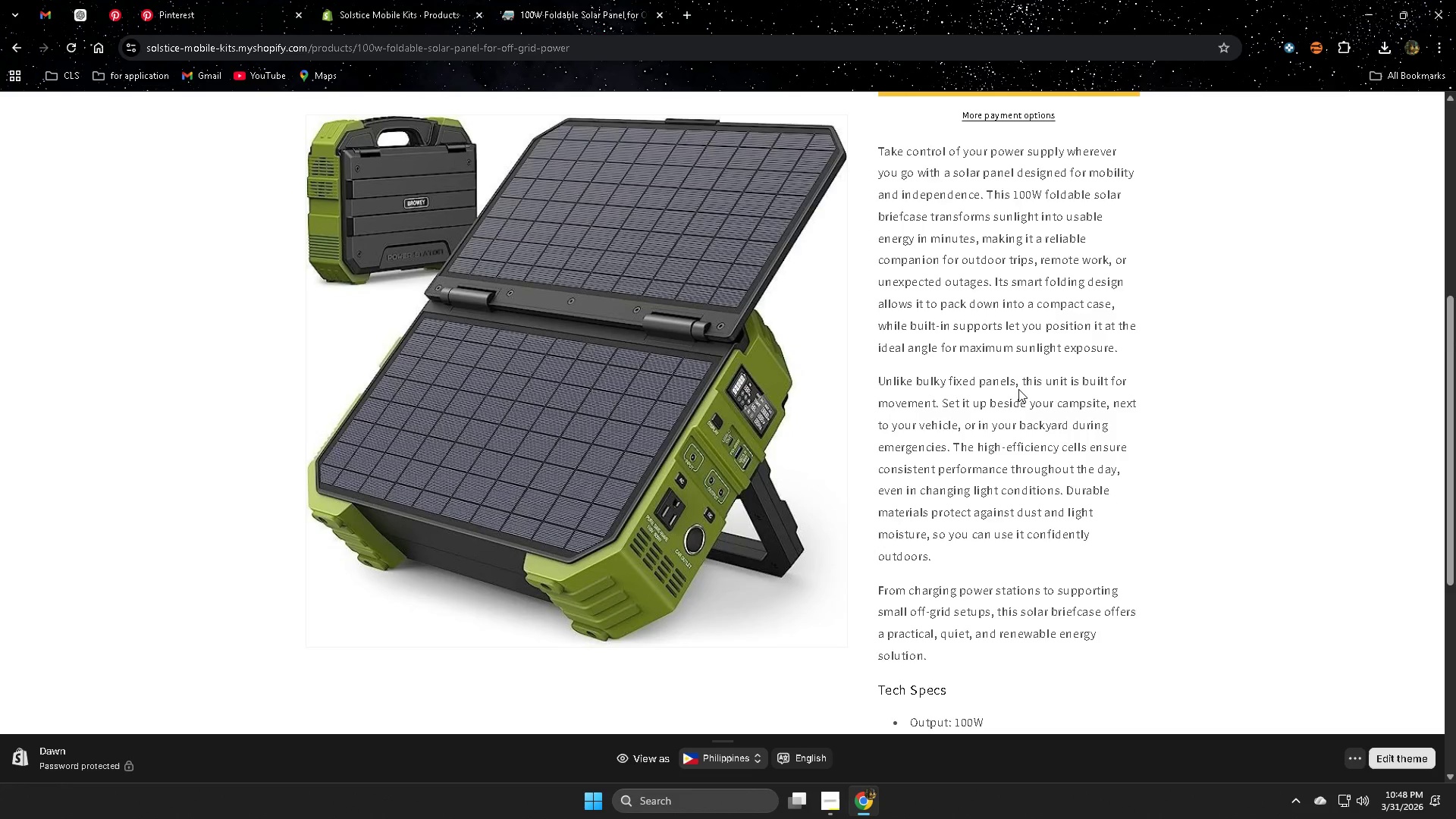 
scroll: coordinate [1018, 389], scroll_direction: up, amount: 1.0
 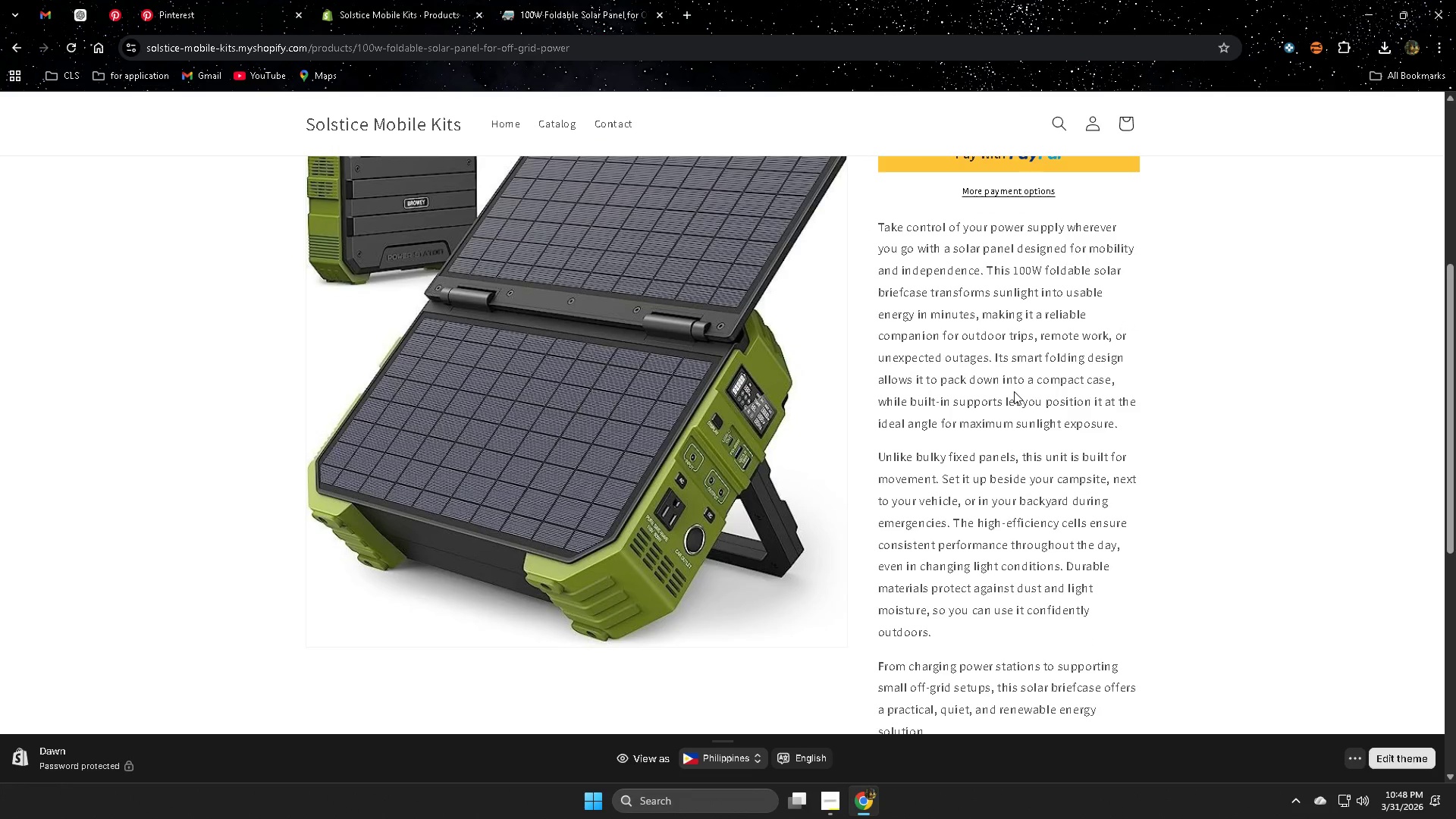 
wait(33.28)
 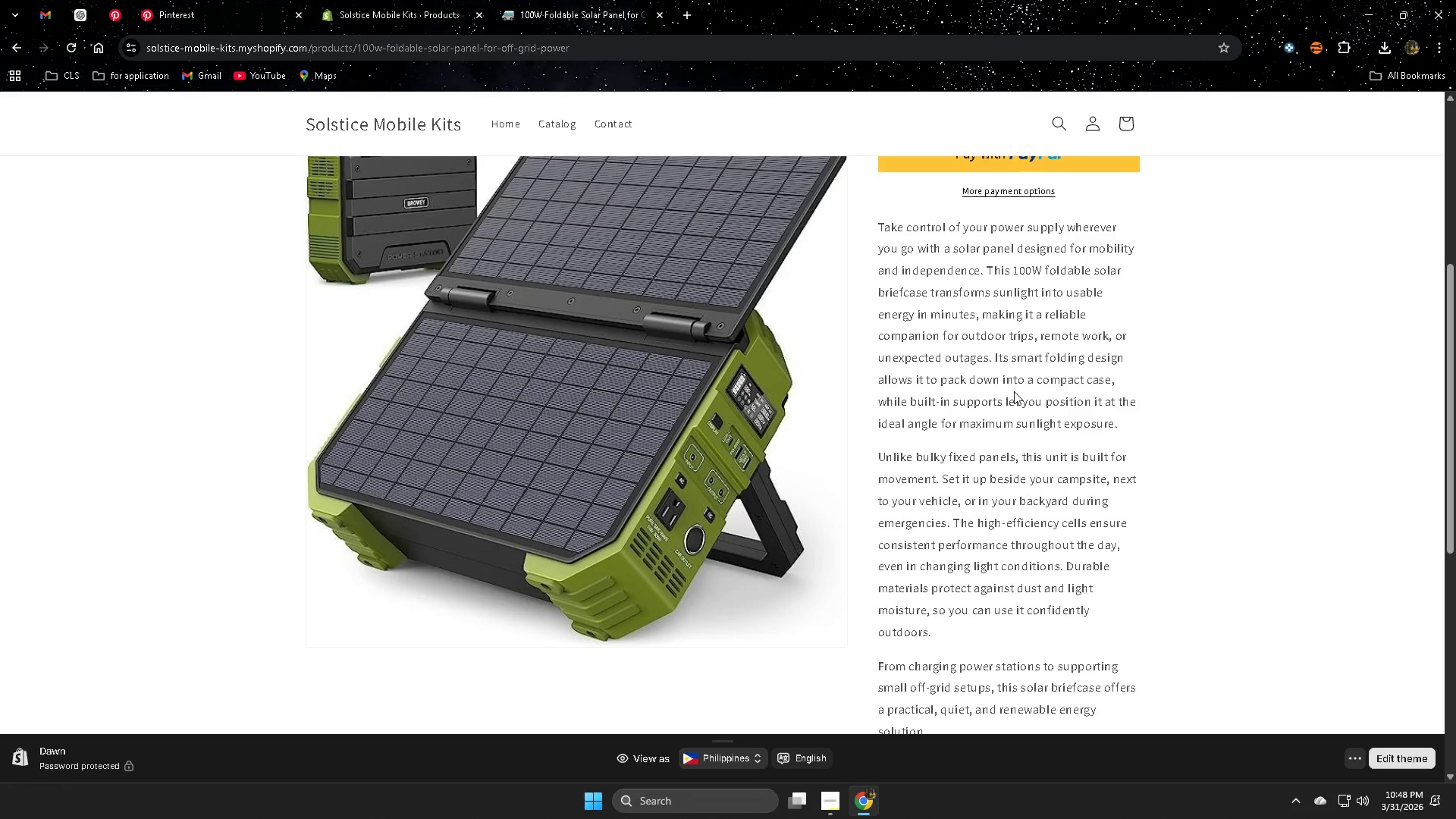 
scroll: coordinate [1010, 489], scroll_direction: down, amount: 3.0
 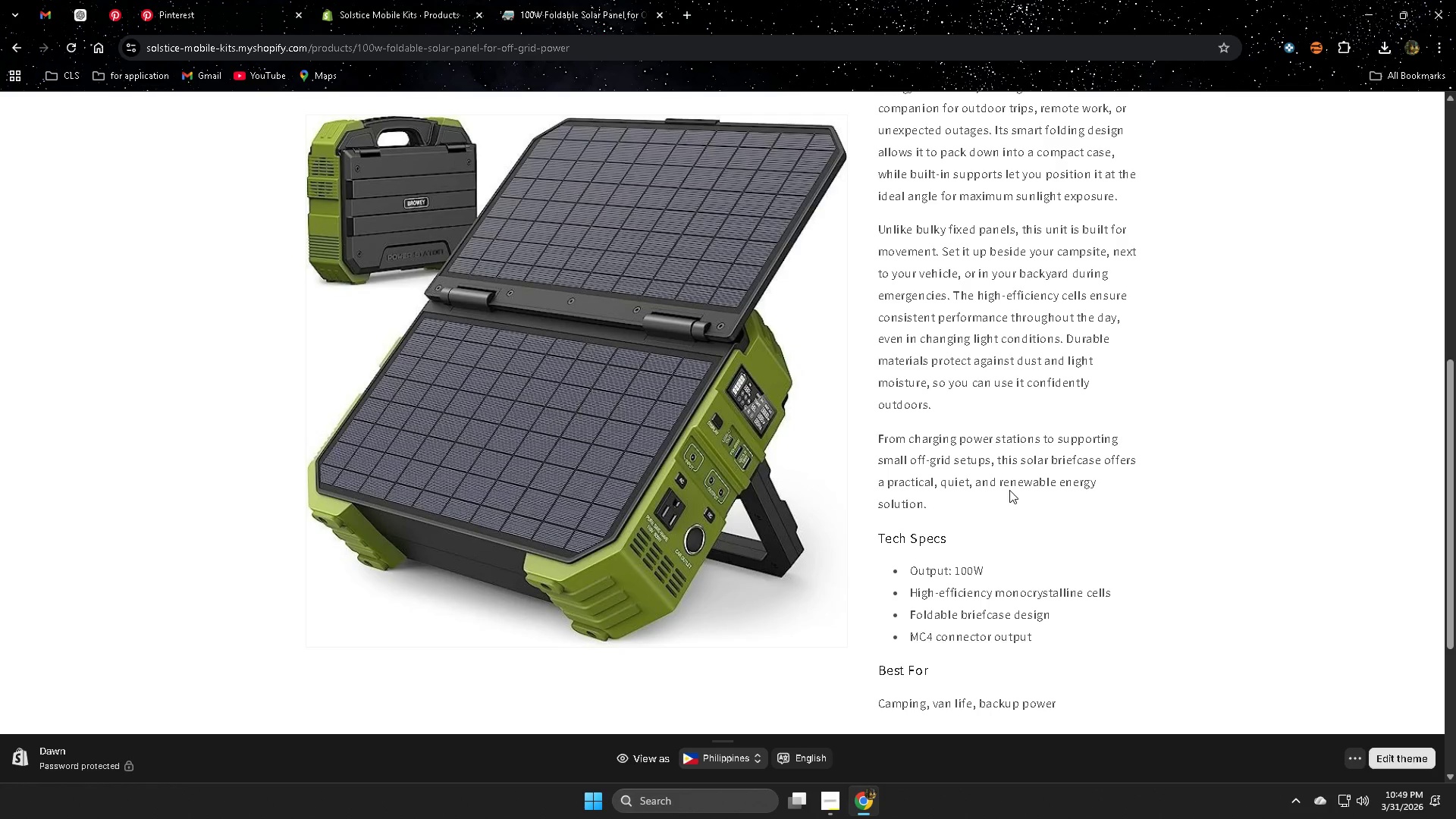 
wait(28.4)
 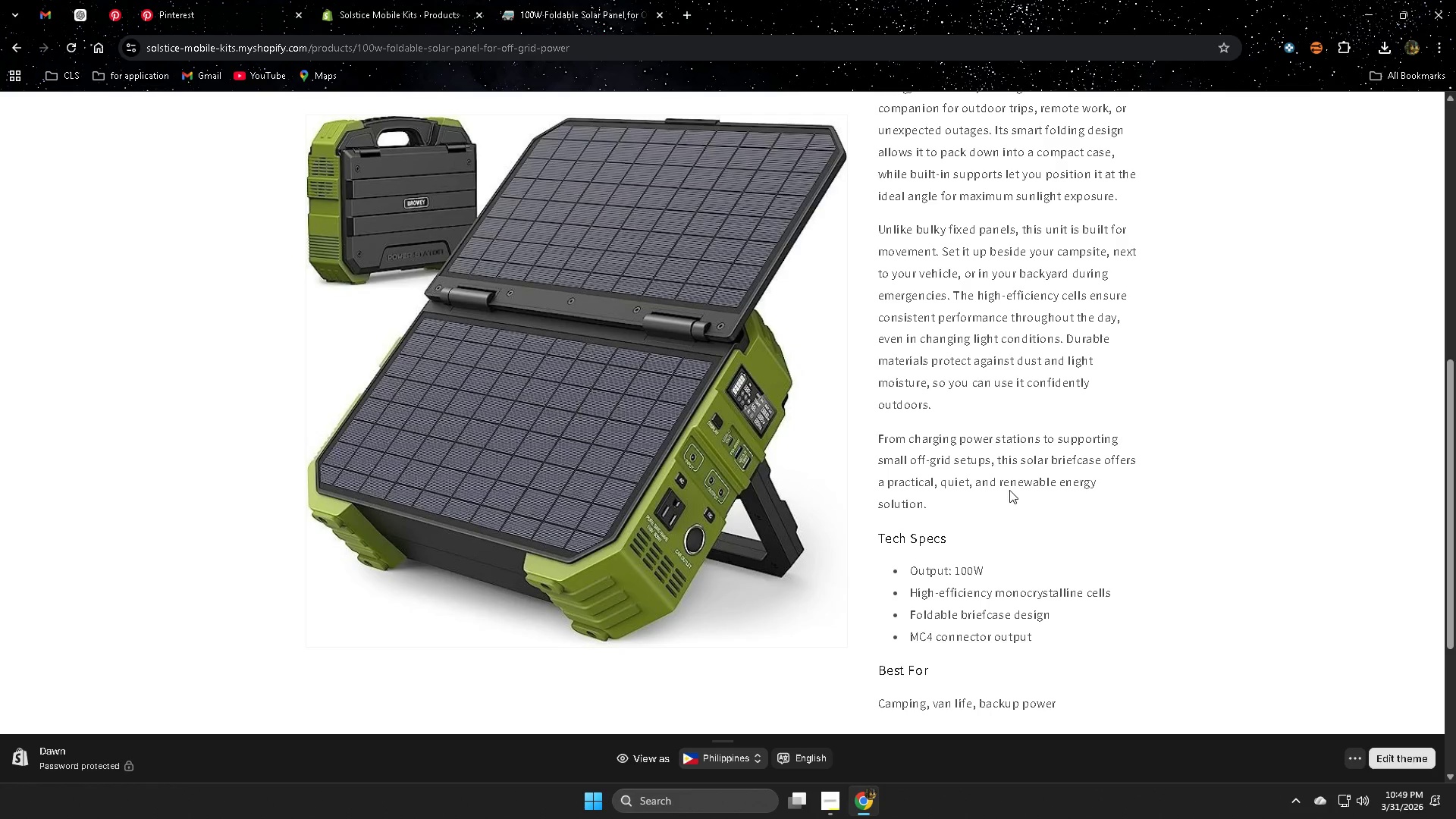 
scroll: coordinate [1009, 487], scroll_direction: down, amount: 3.0
 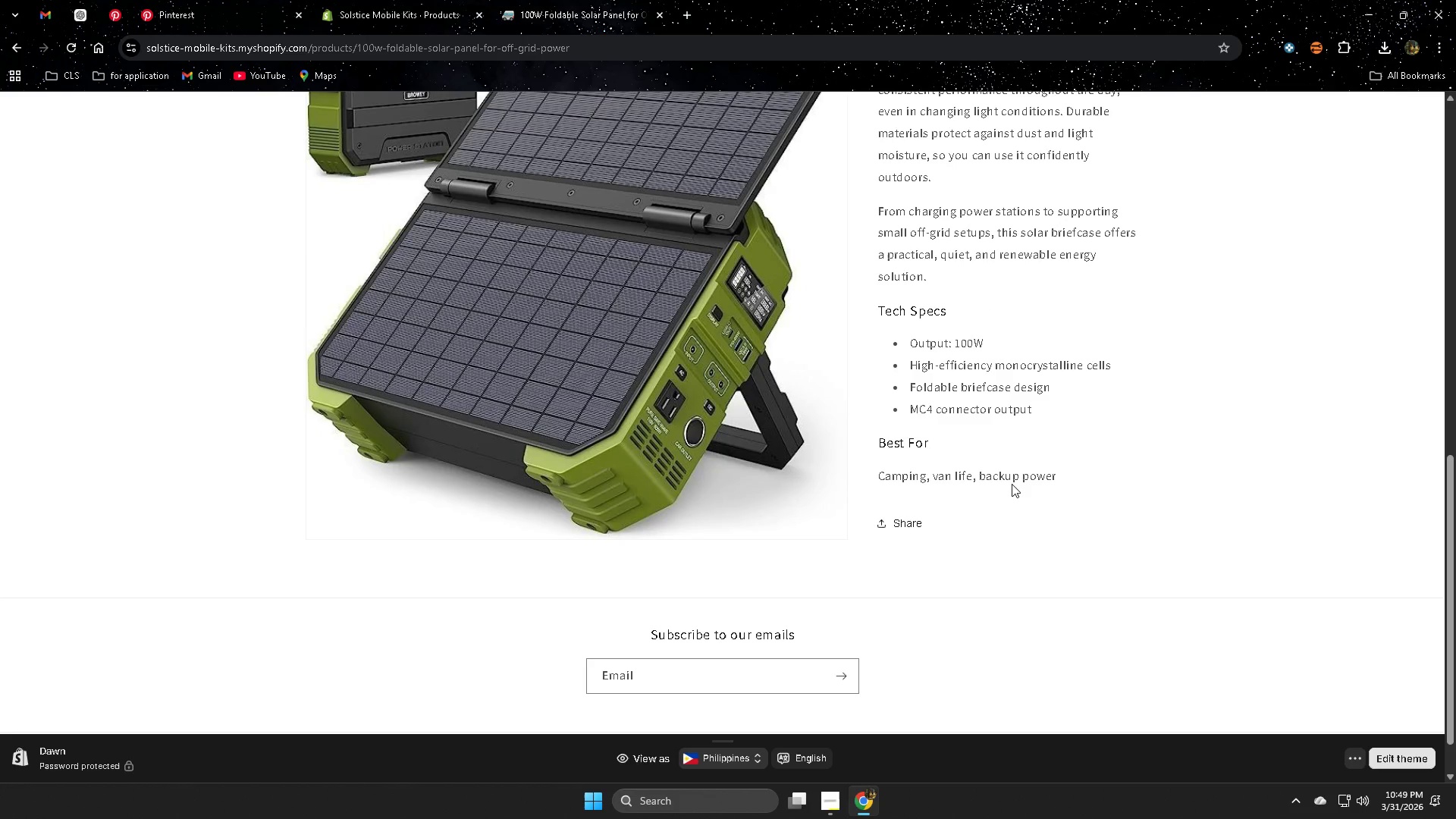 
wait(30.97)
 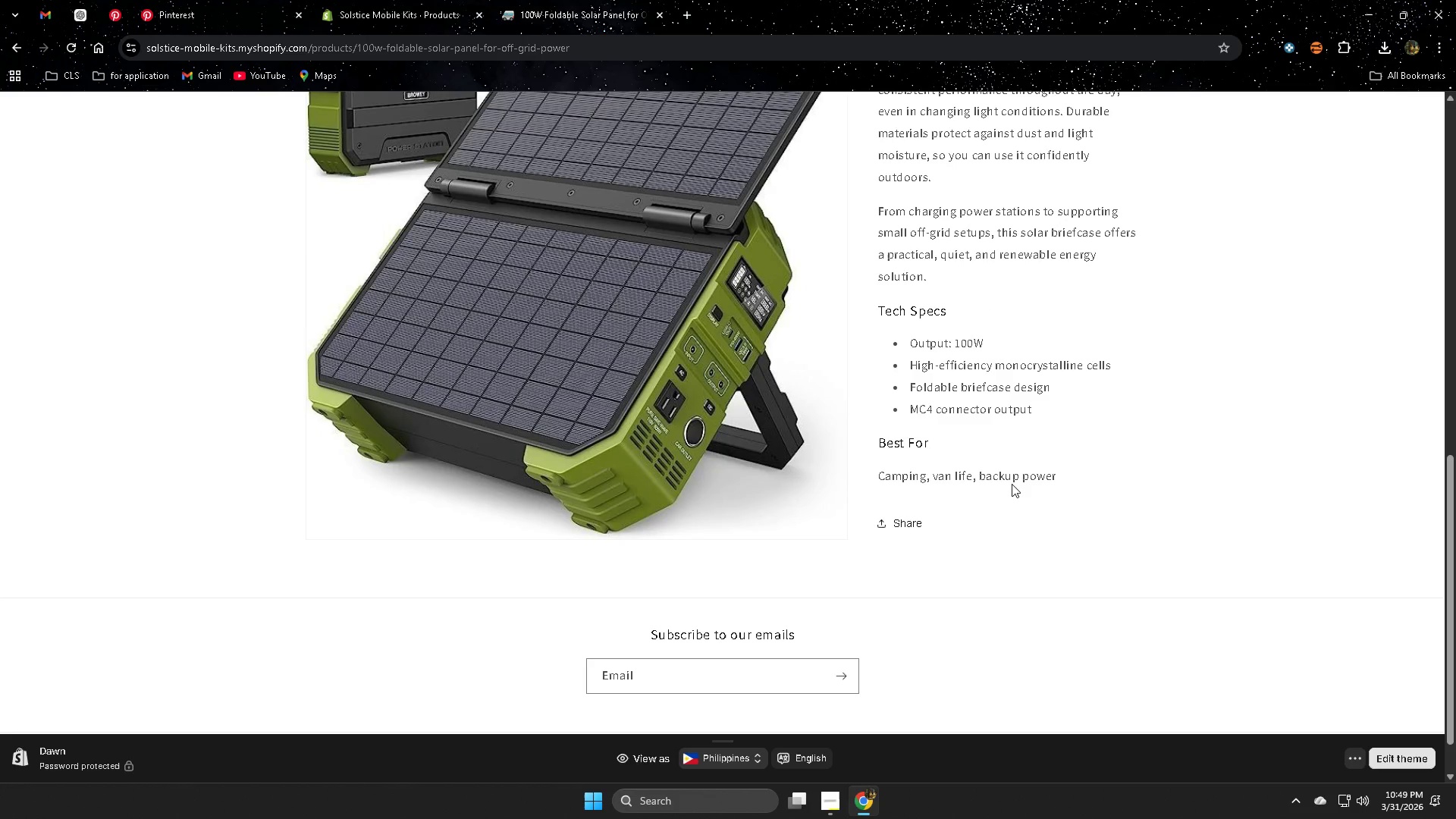 
scroll: coordinate [1006, 472], scroll_direction: down, amount: 3.0
 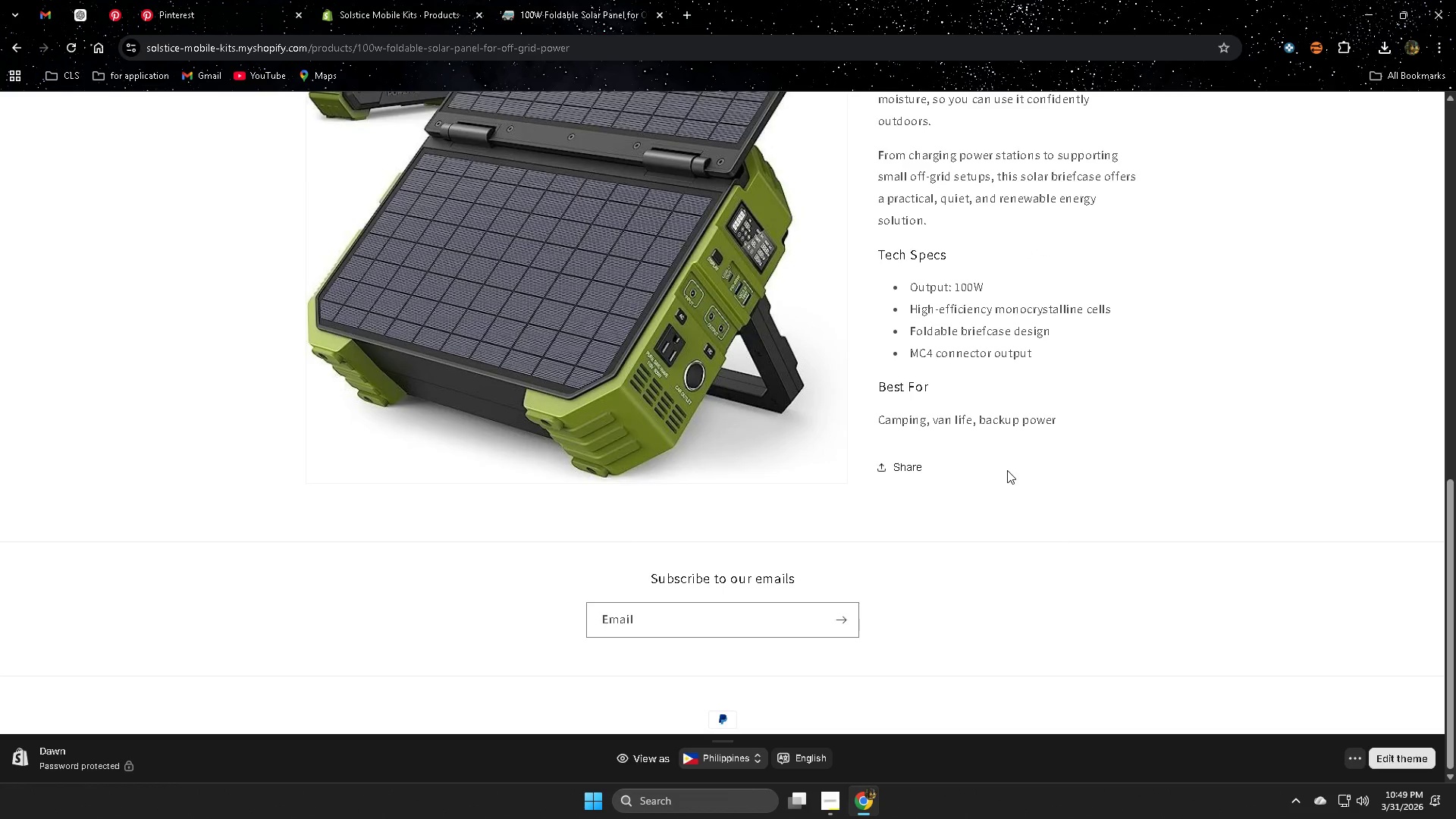 
scroll: coordinate [1007, 470], scroll_direction: up, amount: 6.0
 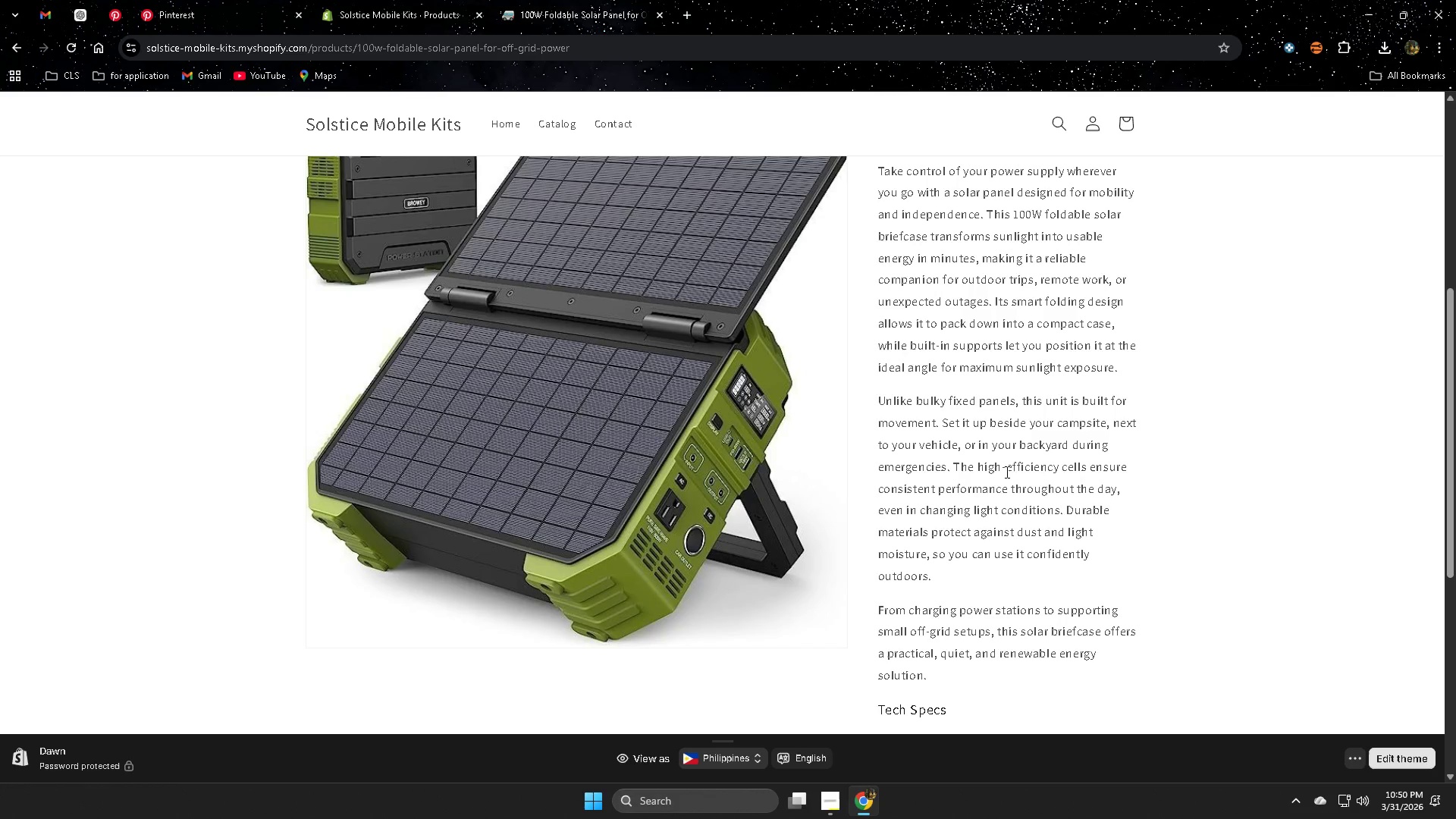 
wait(53.8)
 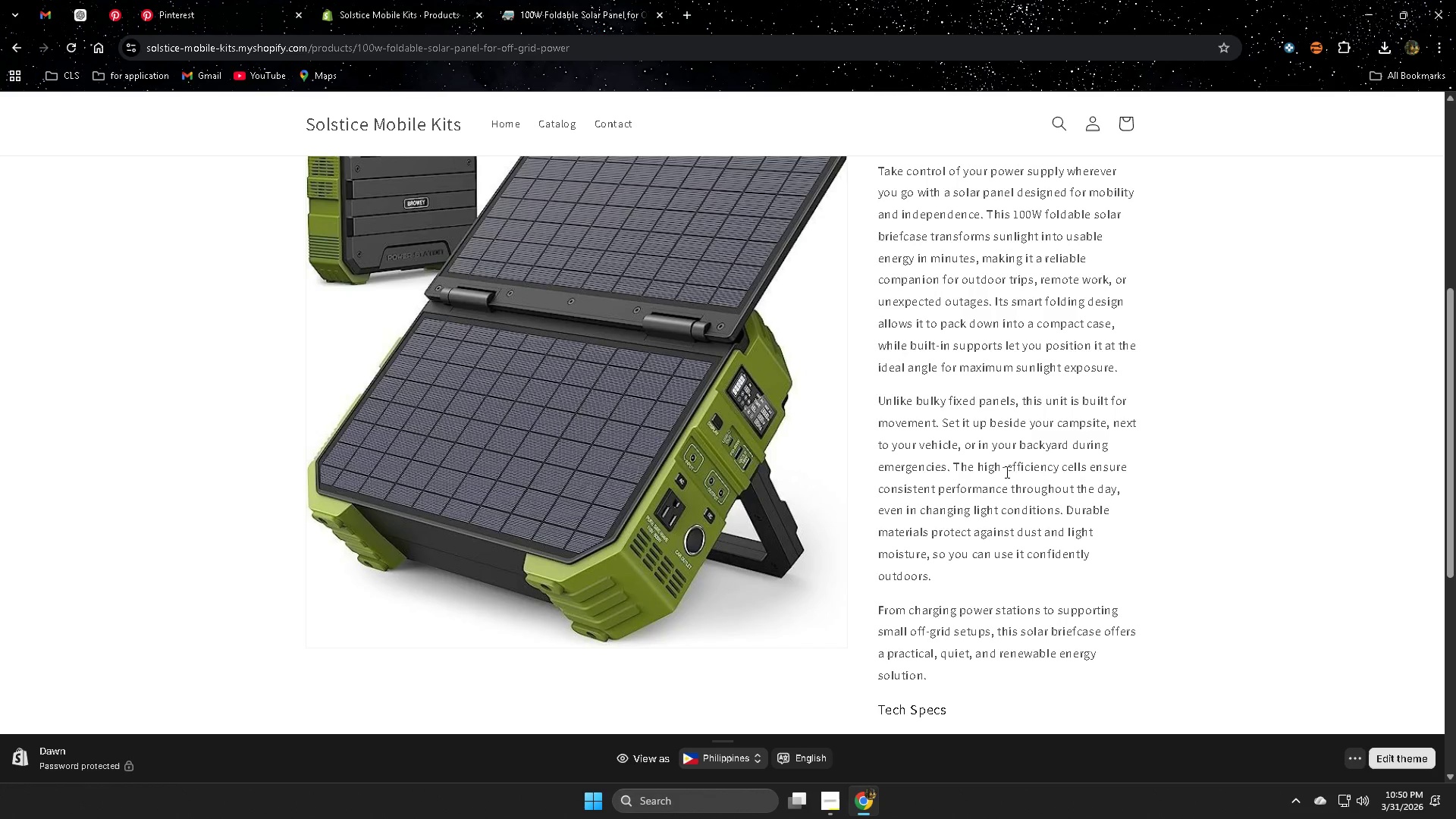 
scroll: coordinate [993, 494], scroll_direction: down, amount: 3.0
 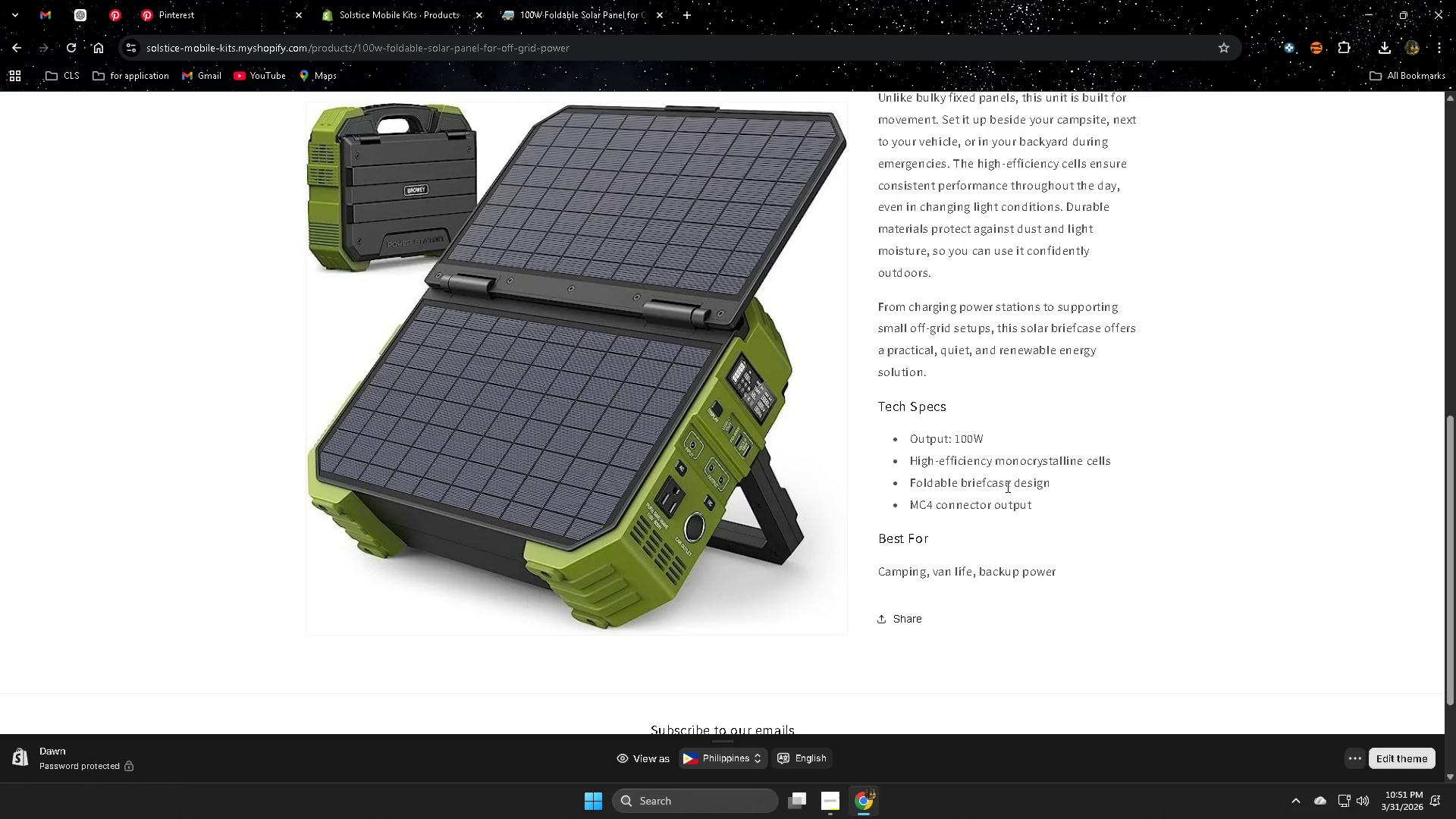 
wait(48.09)
 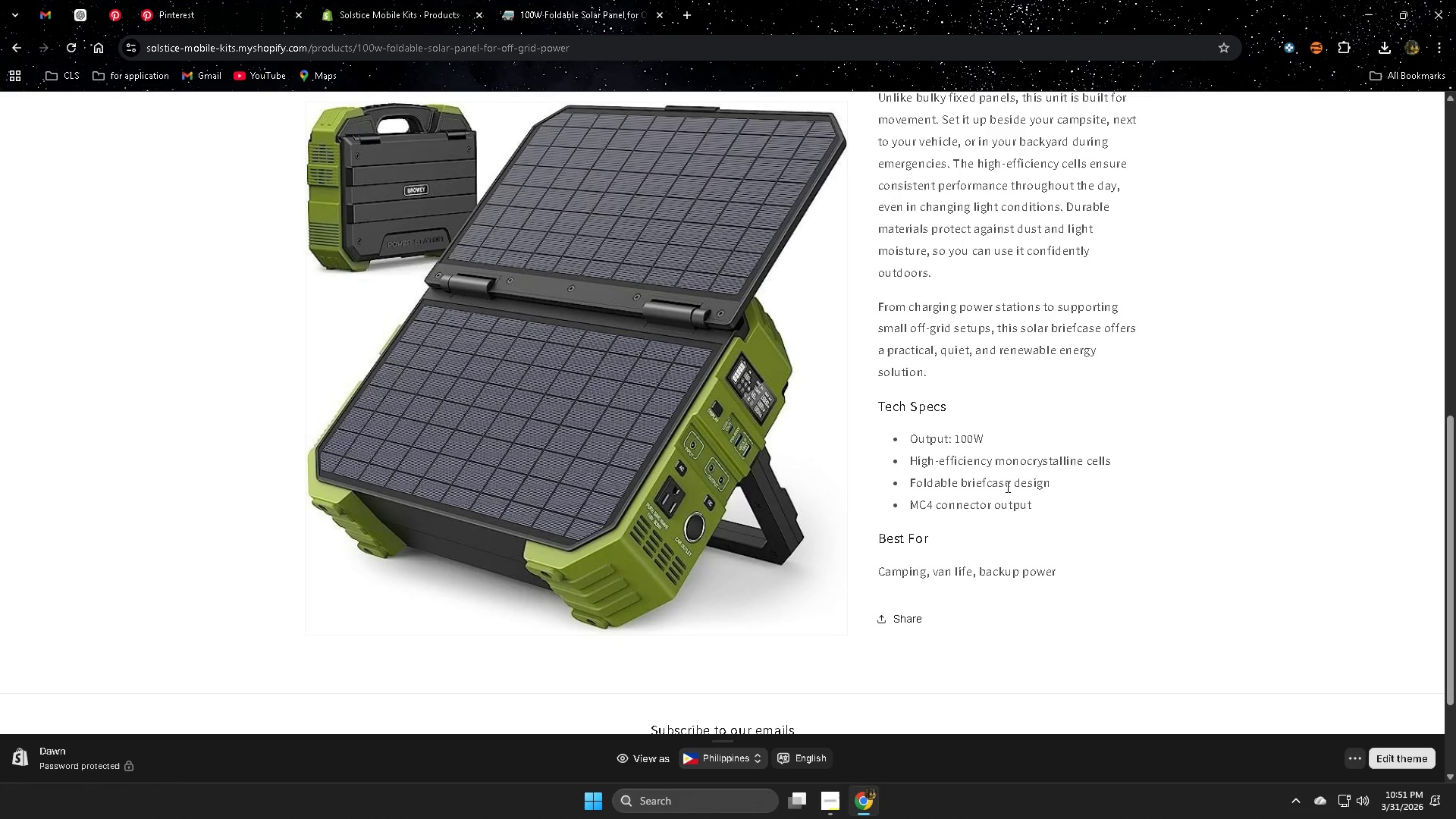 
scroll: coordinate [982, 403], scroll_direction: up, amount: 4.0
 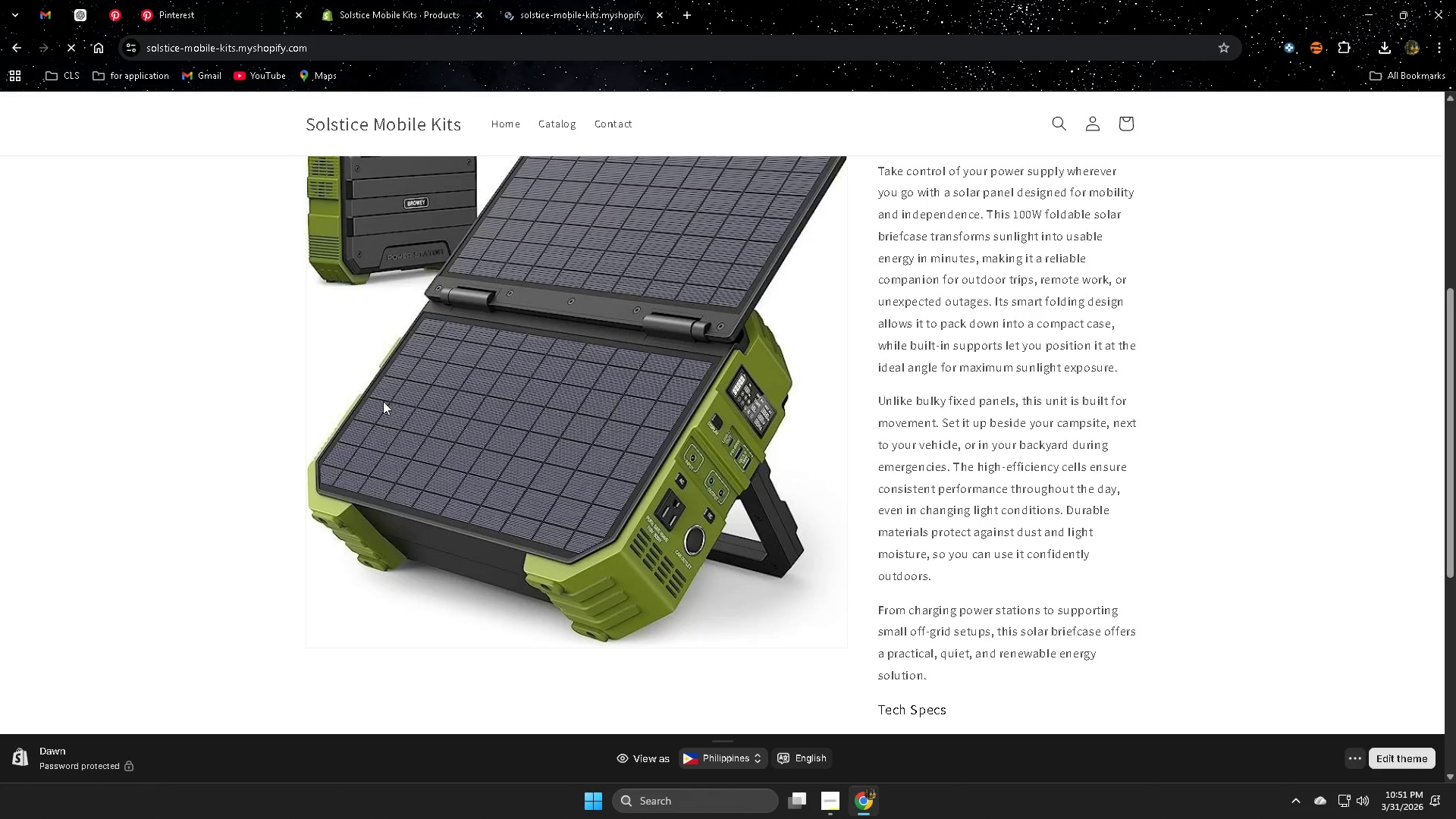 
left_click([562, 515])
 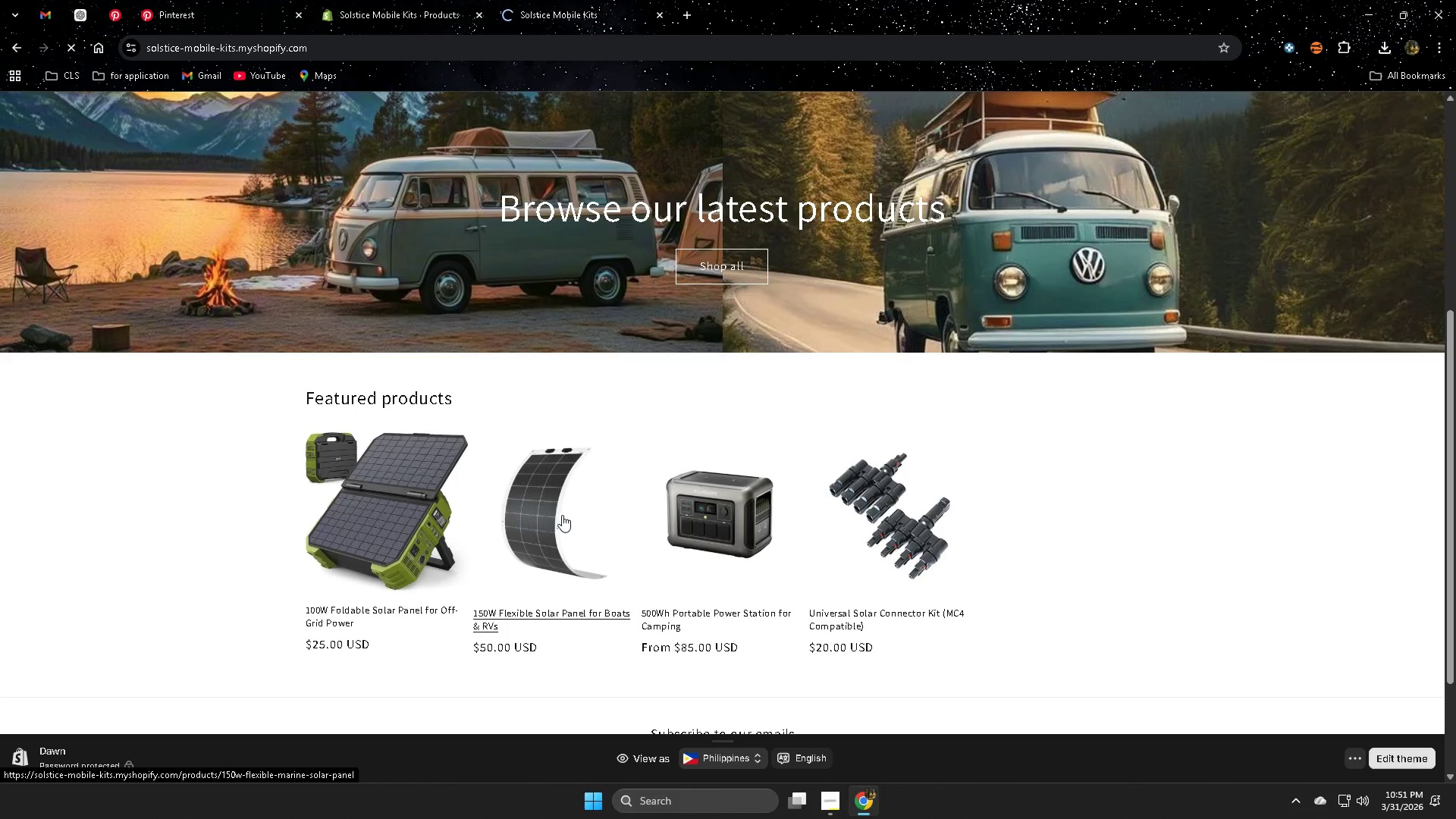 
right_click([562, 515])
 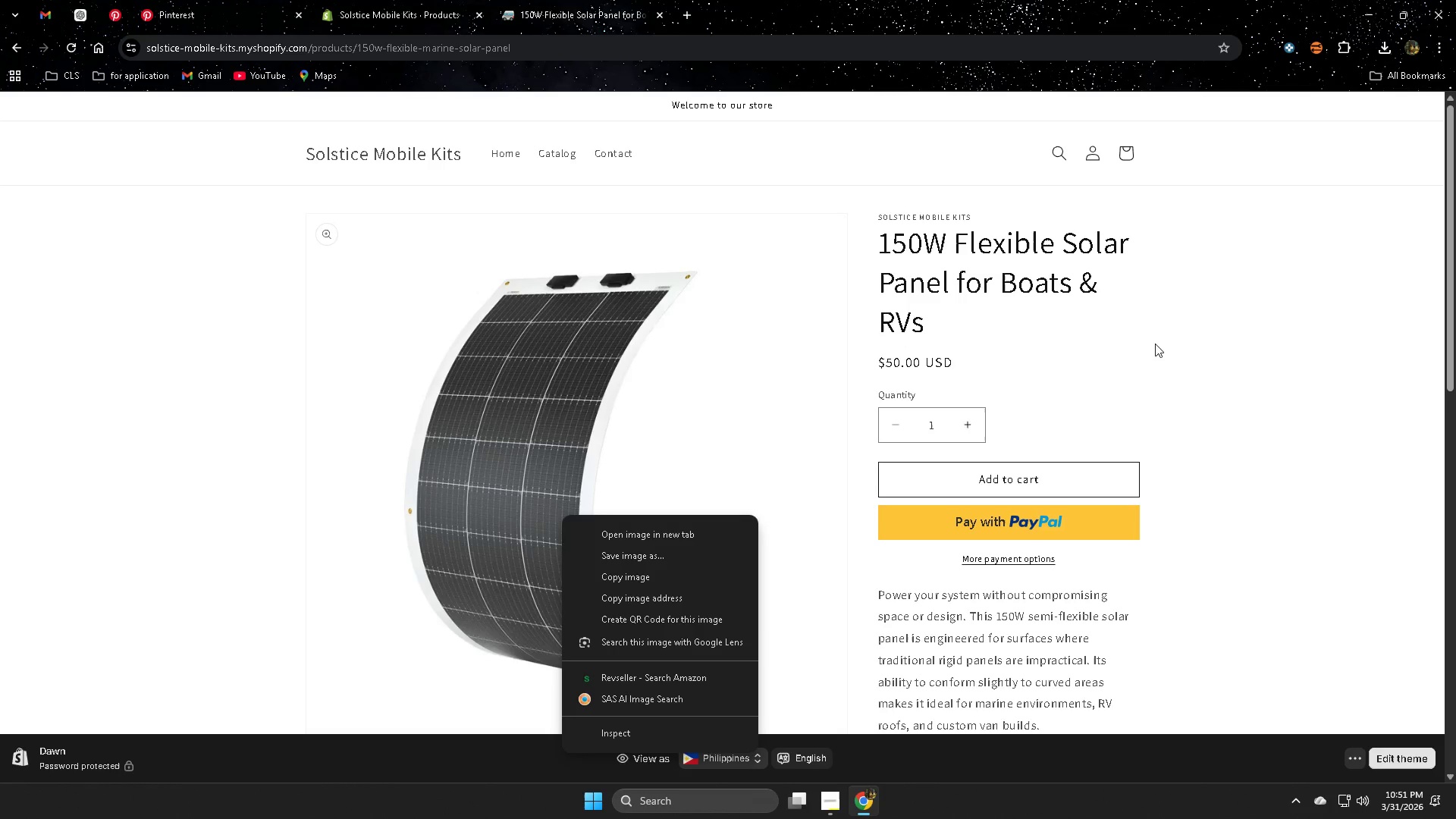 
scroll: coordinate [571, 413], scroll_direction: down, amount: 4.0
 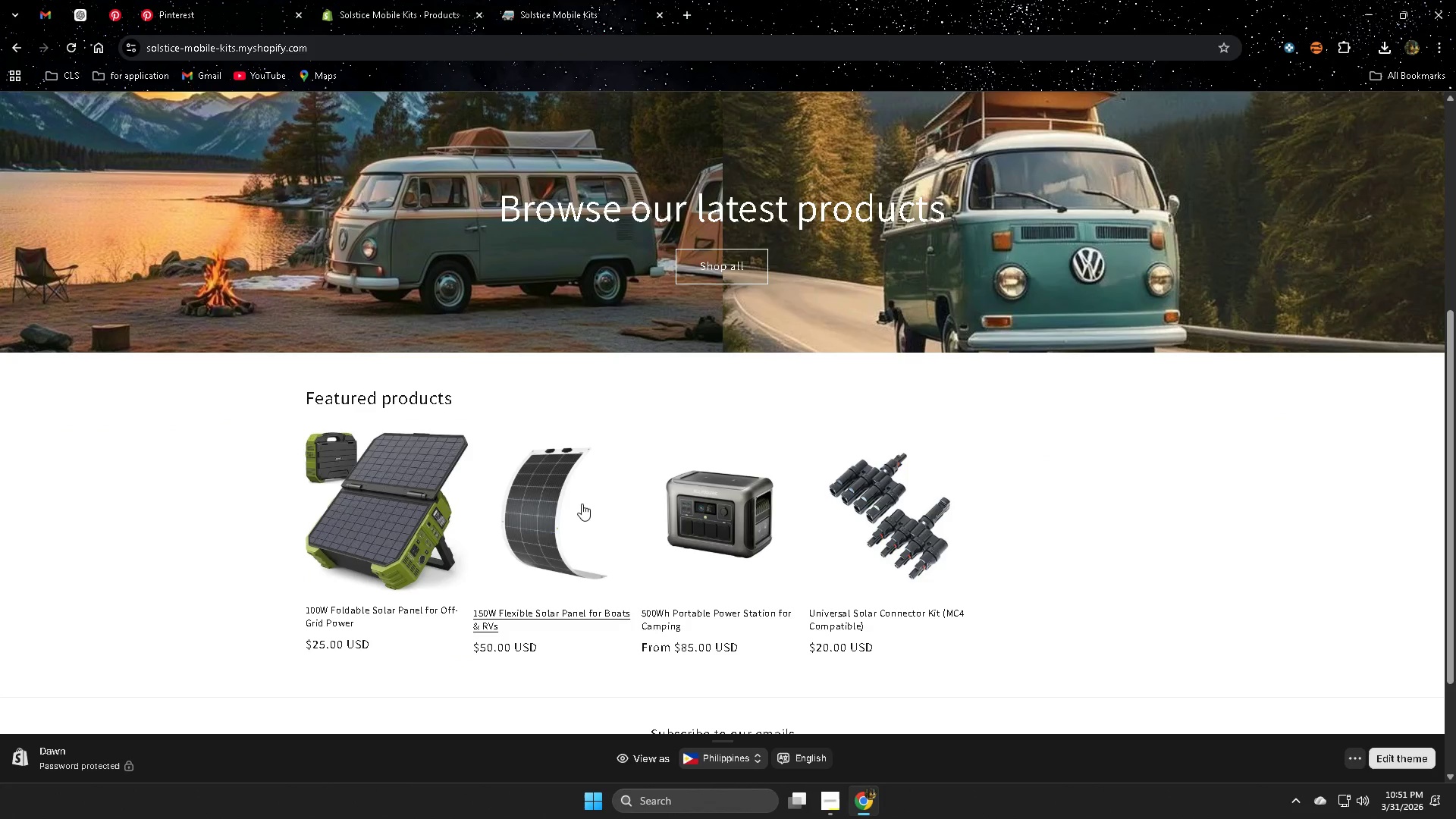 
left_click([1276, 339])
 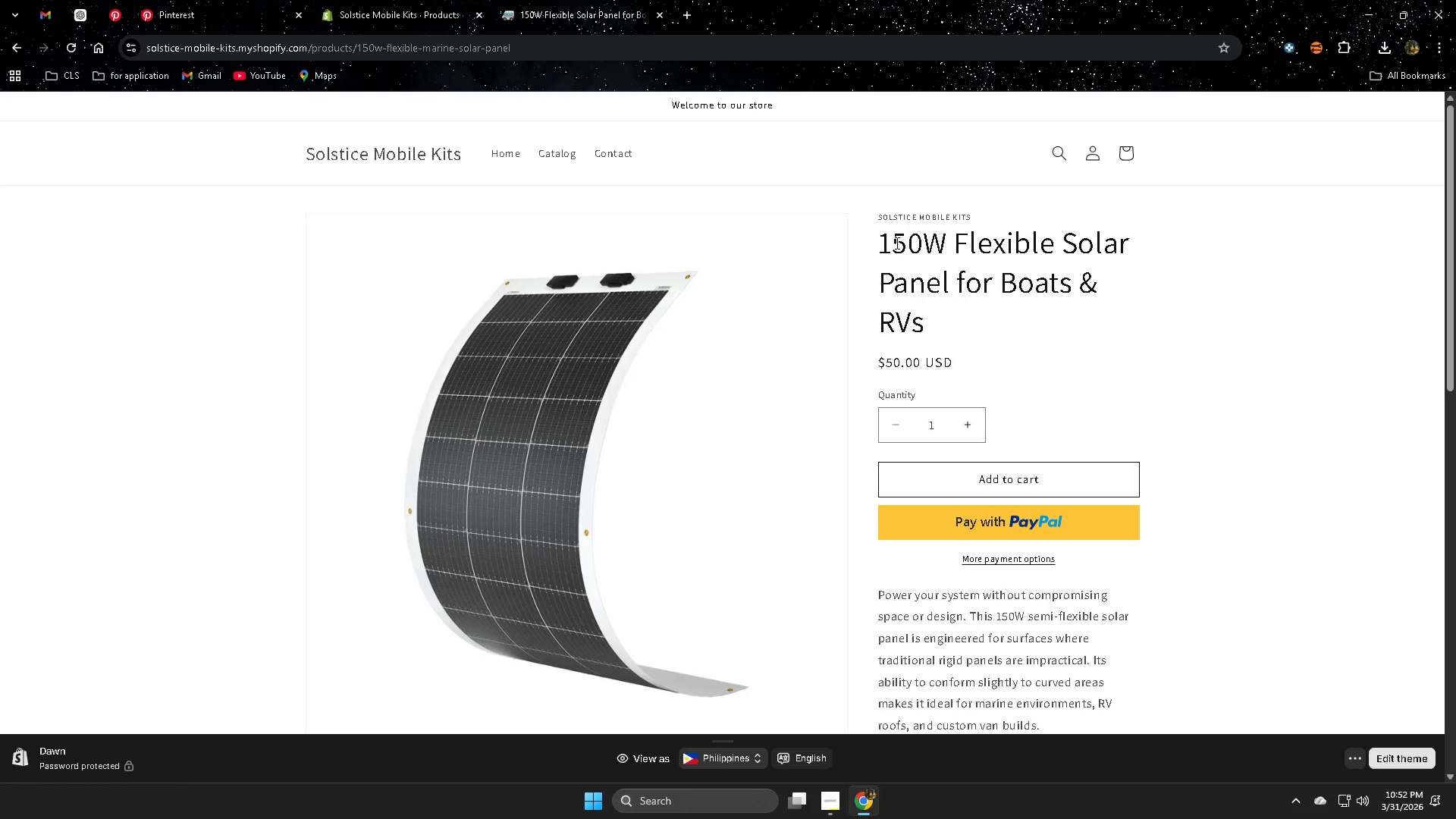 
wait(44.17)
 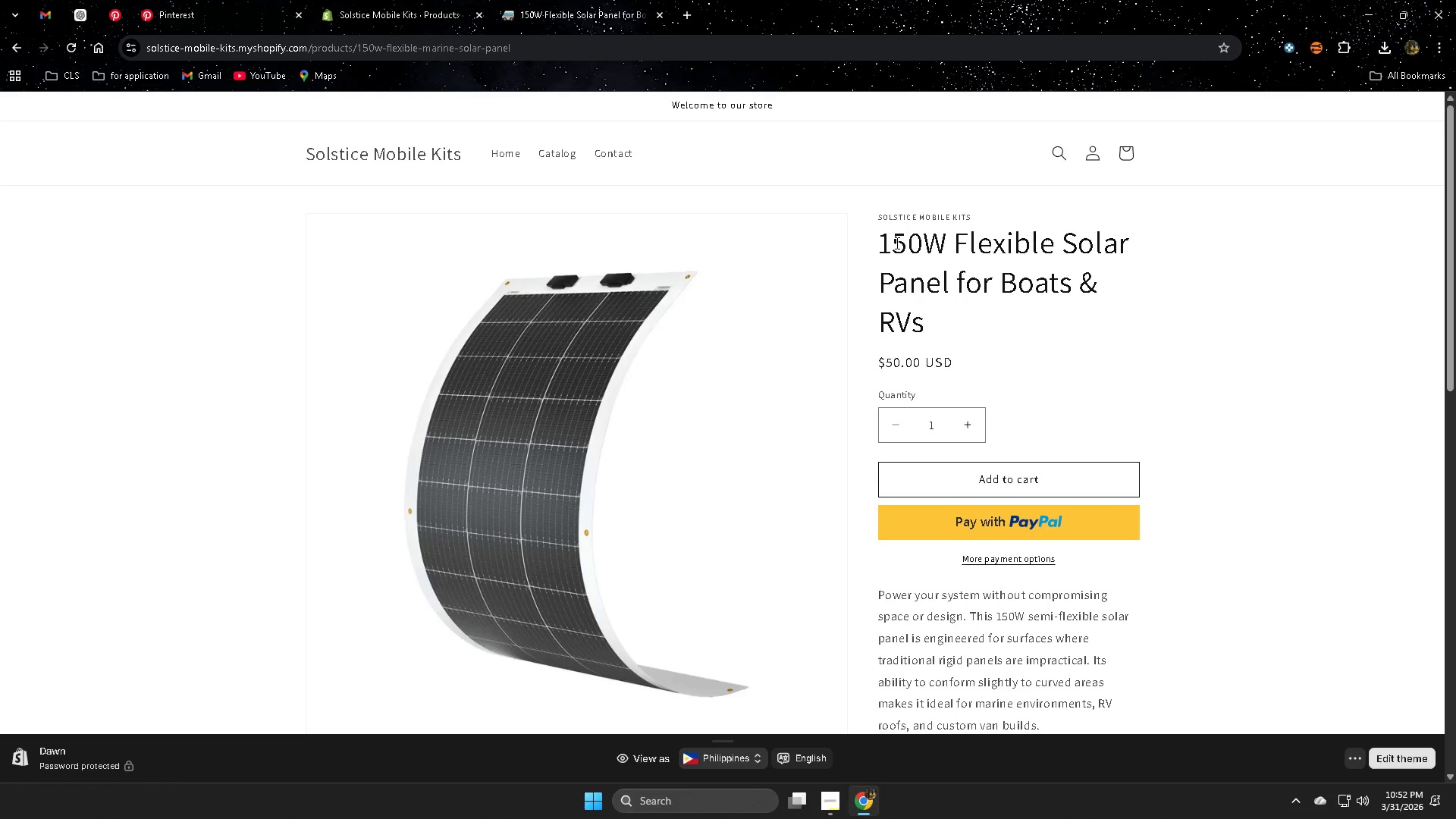 
scroll: coordinate [934, 222], scroll_direction: down, amount: 3.0
 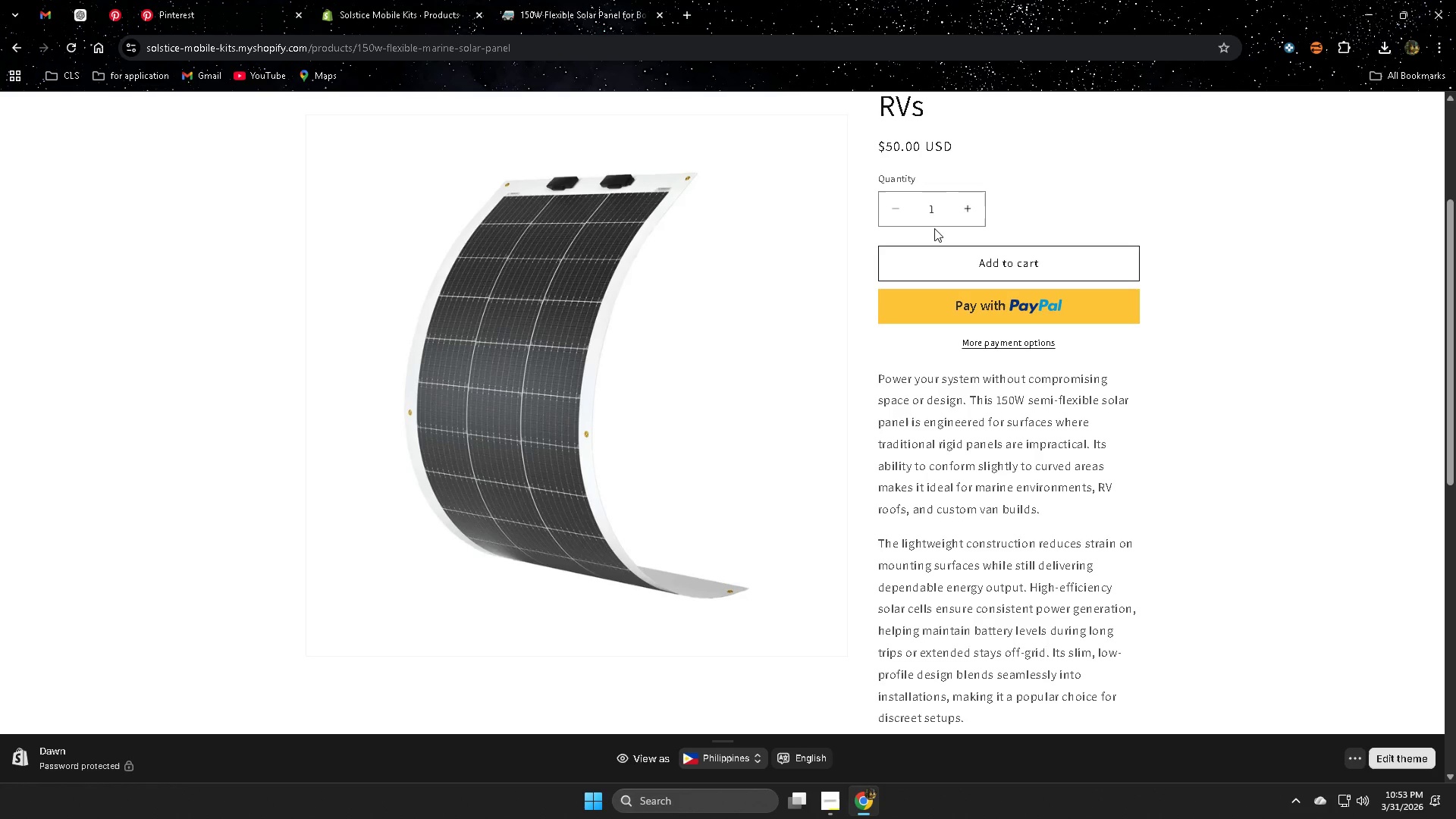 
wait(68.04)
 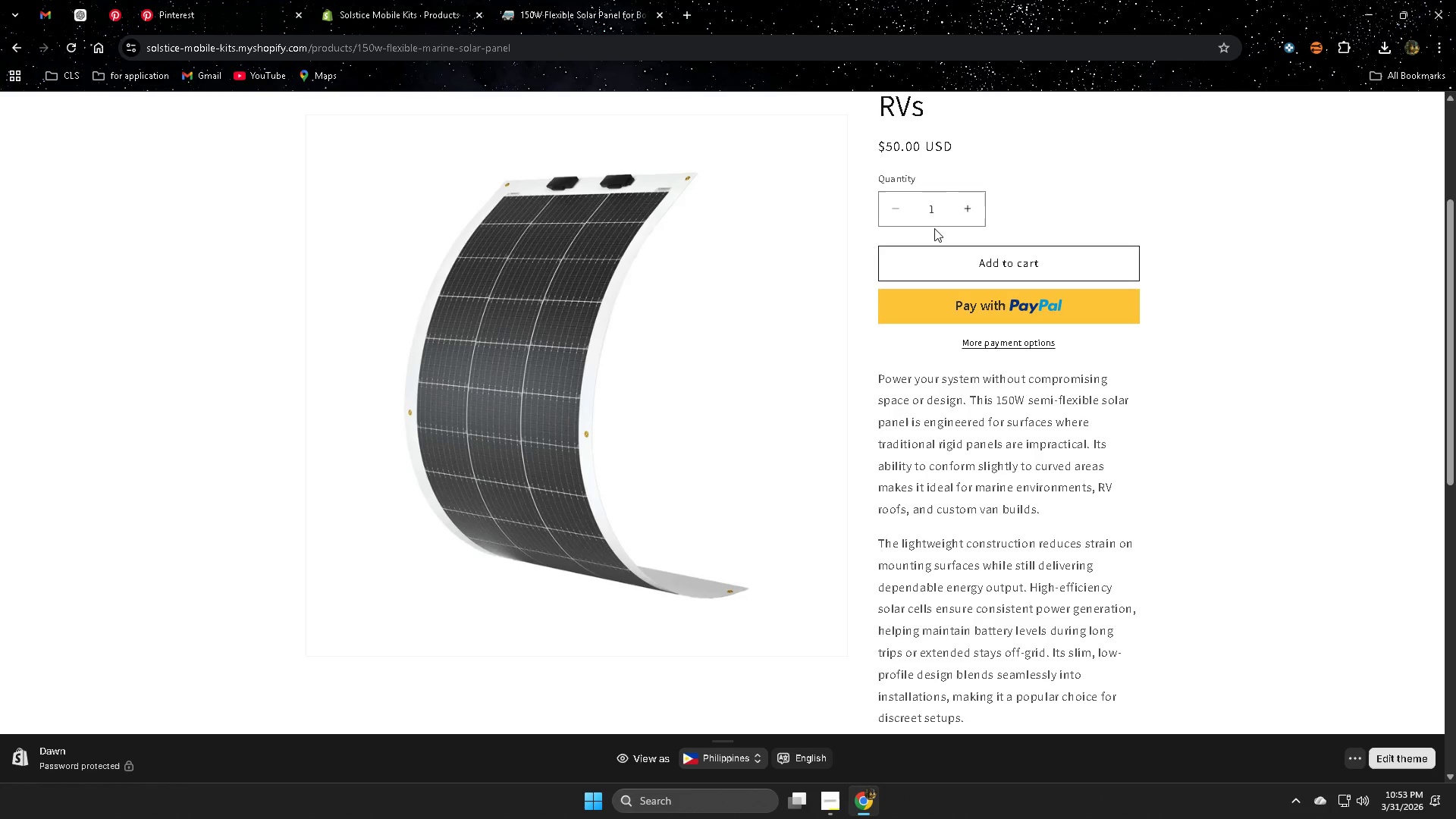 
scroll: coordinate [1008, 387], scroll_direction: down, amount: 4.0
 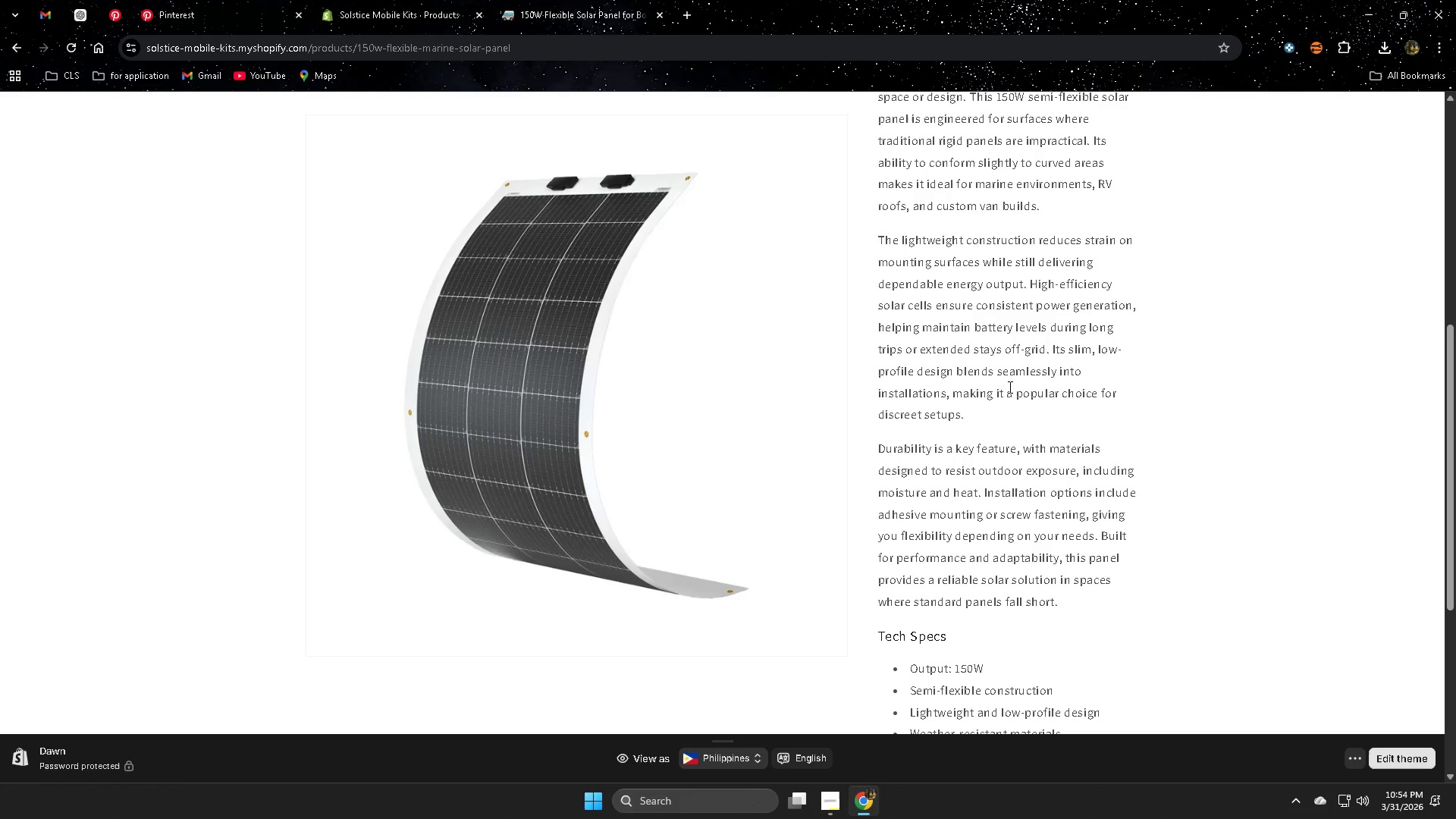 
wait(51.87)
 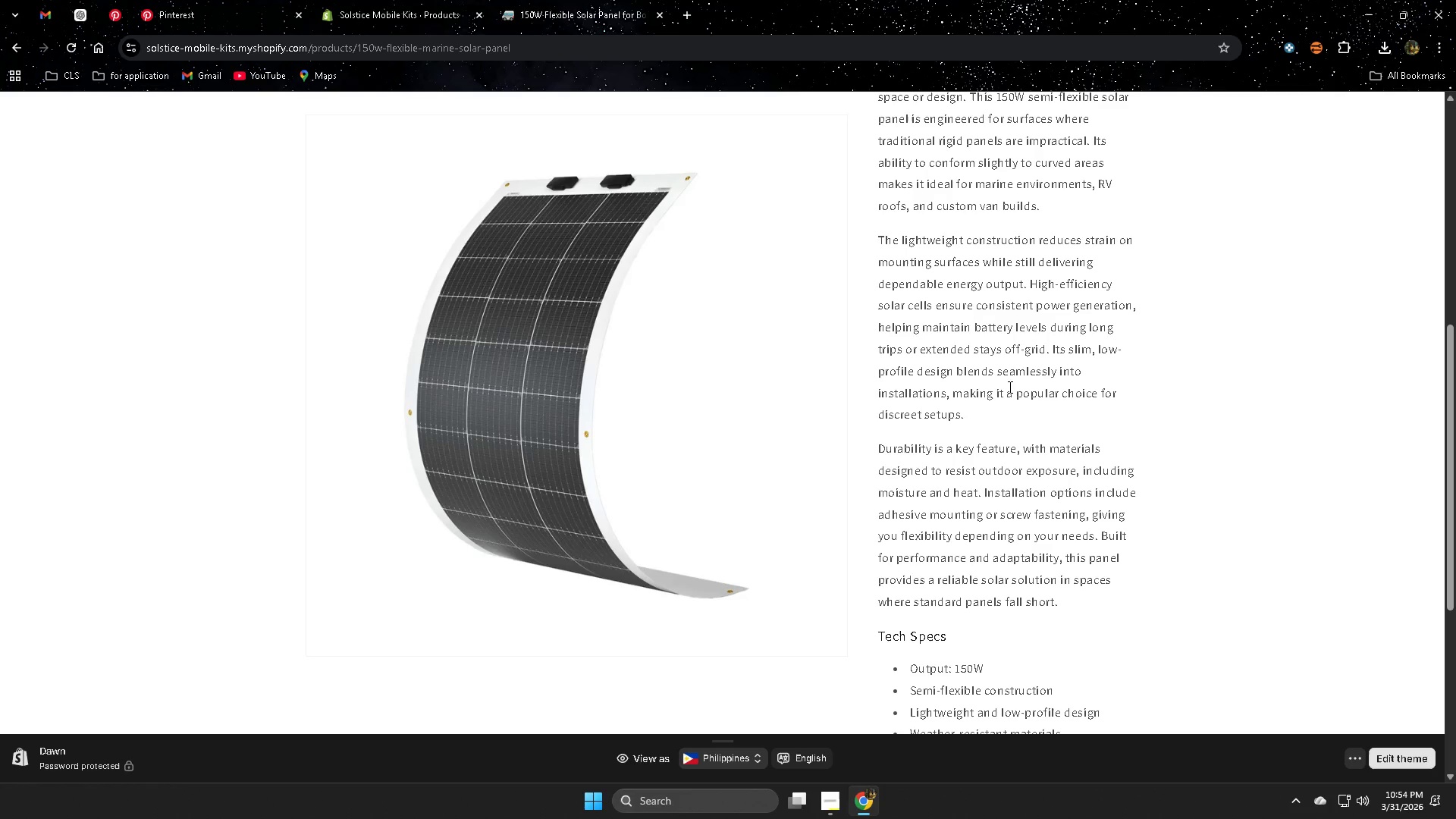 
scroll: coordinate [993, 395], scroll_direction: down, amount: 2.0
 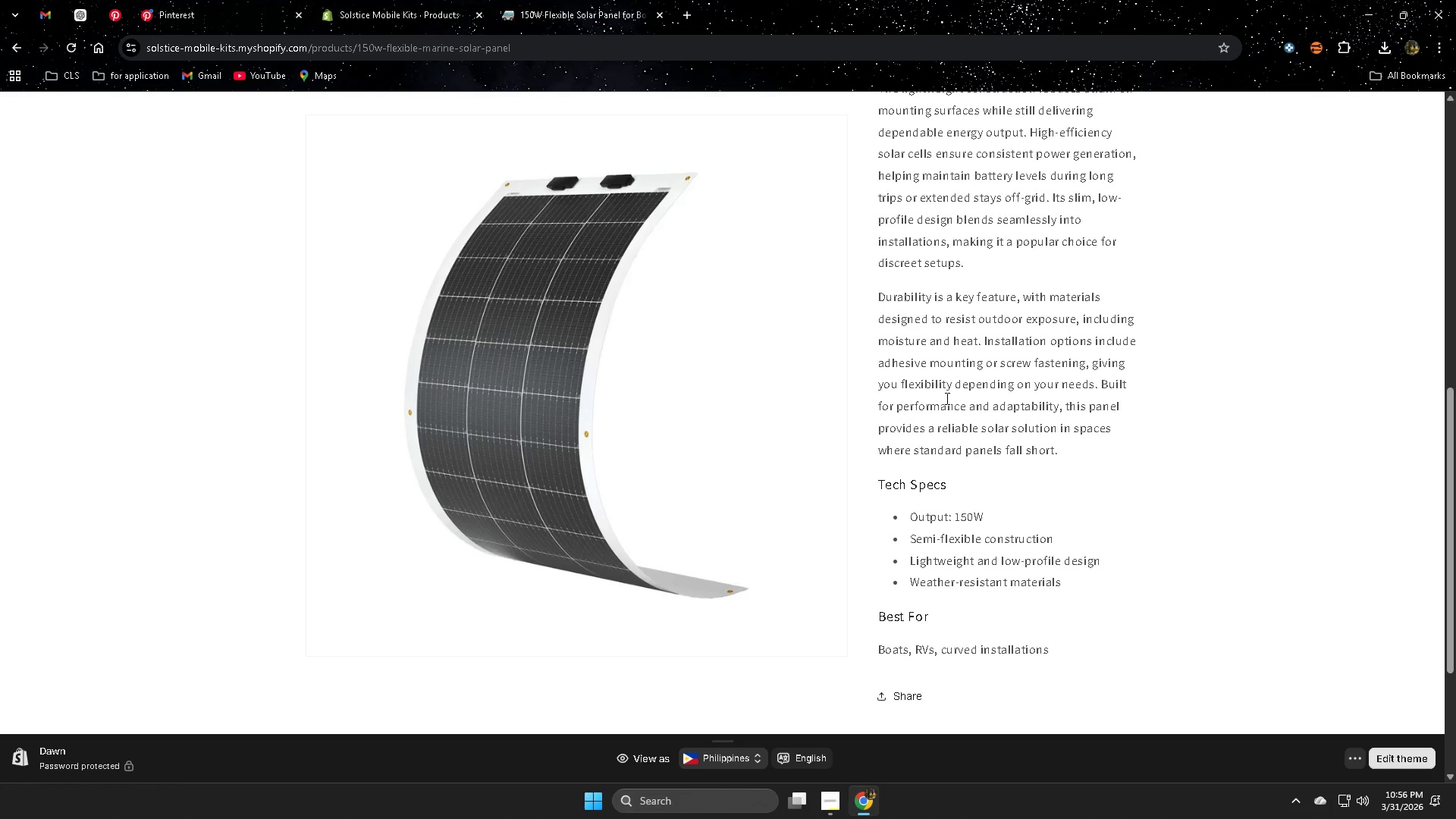 
wait(84.05)
 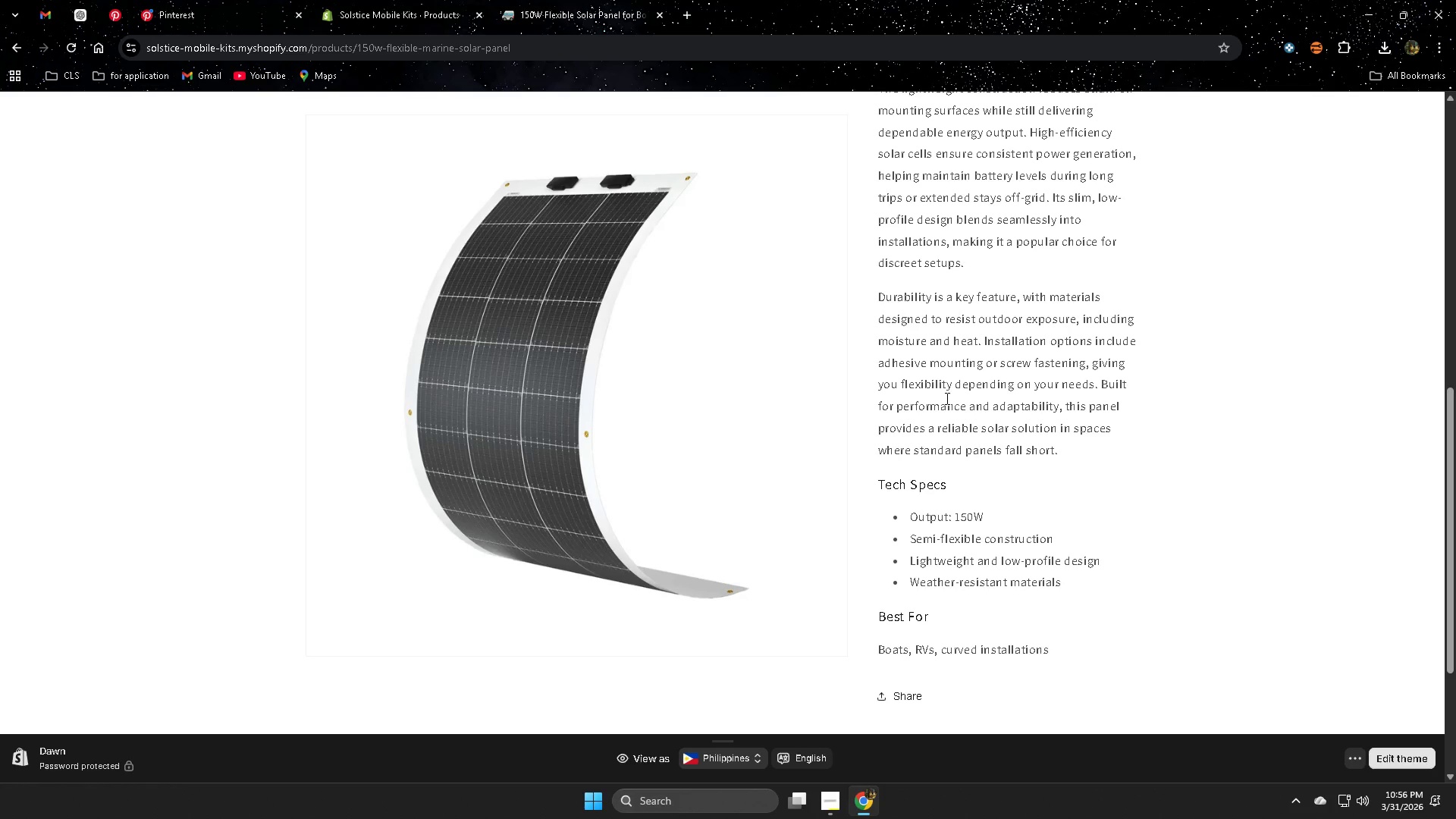 
scroll: coordinate [892, 435], scroll_direction: down, amount: 3.0
 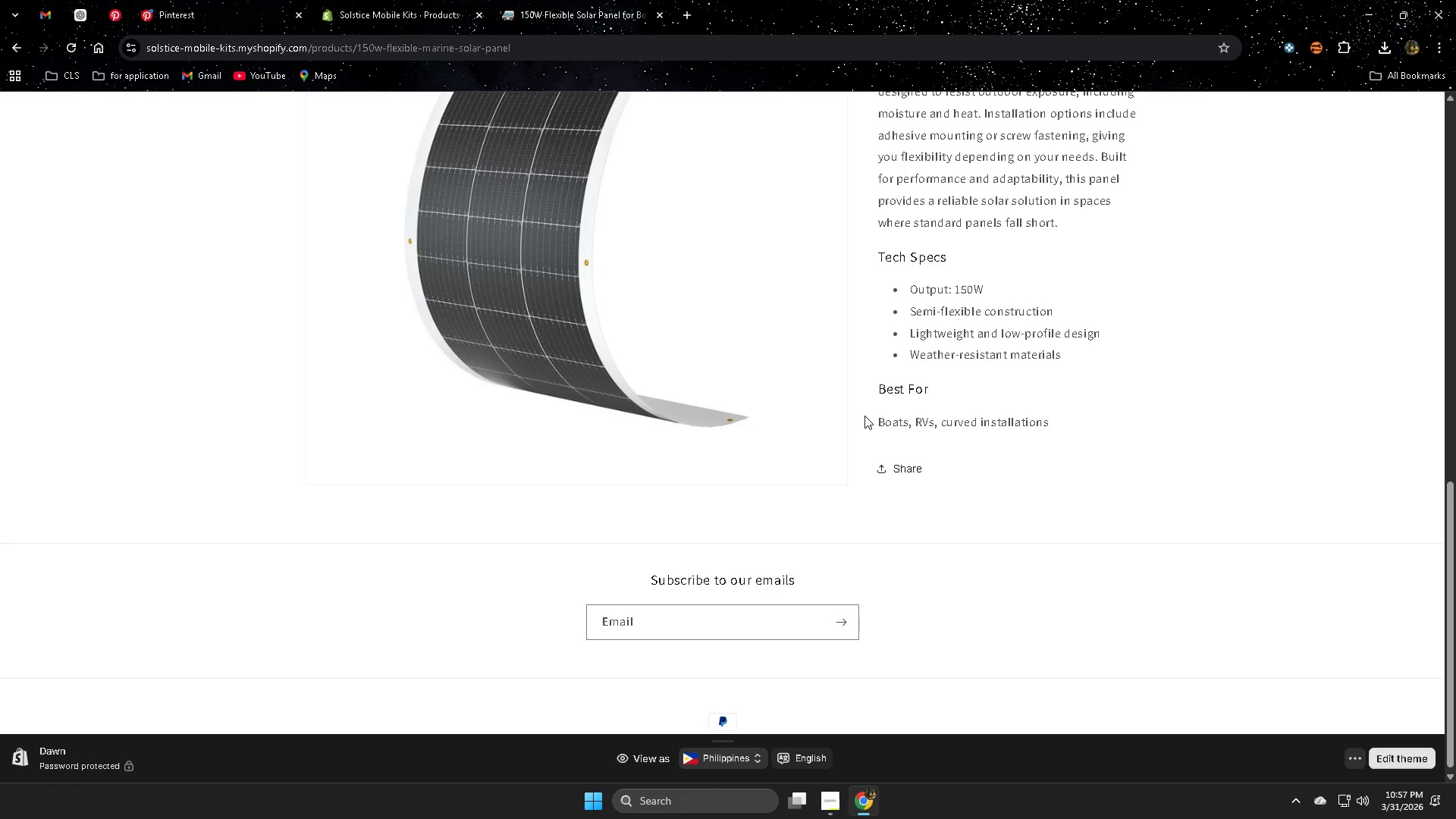 
wait(90.02)
 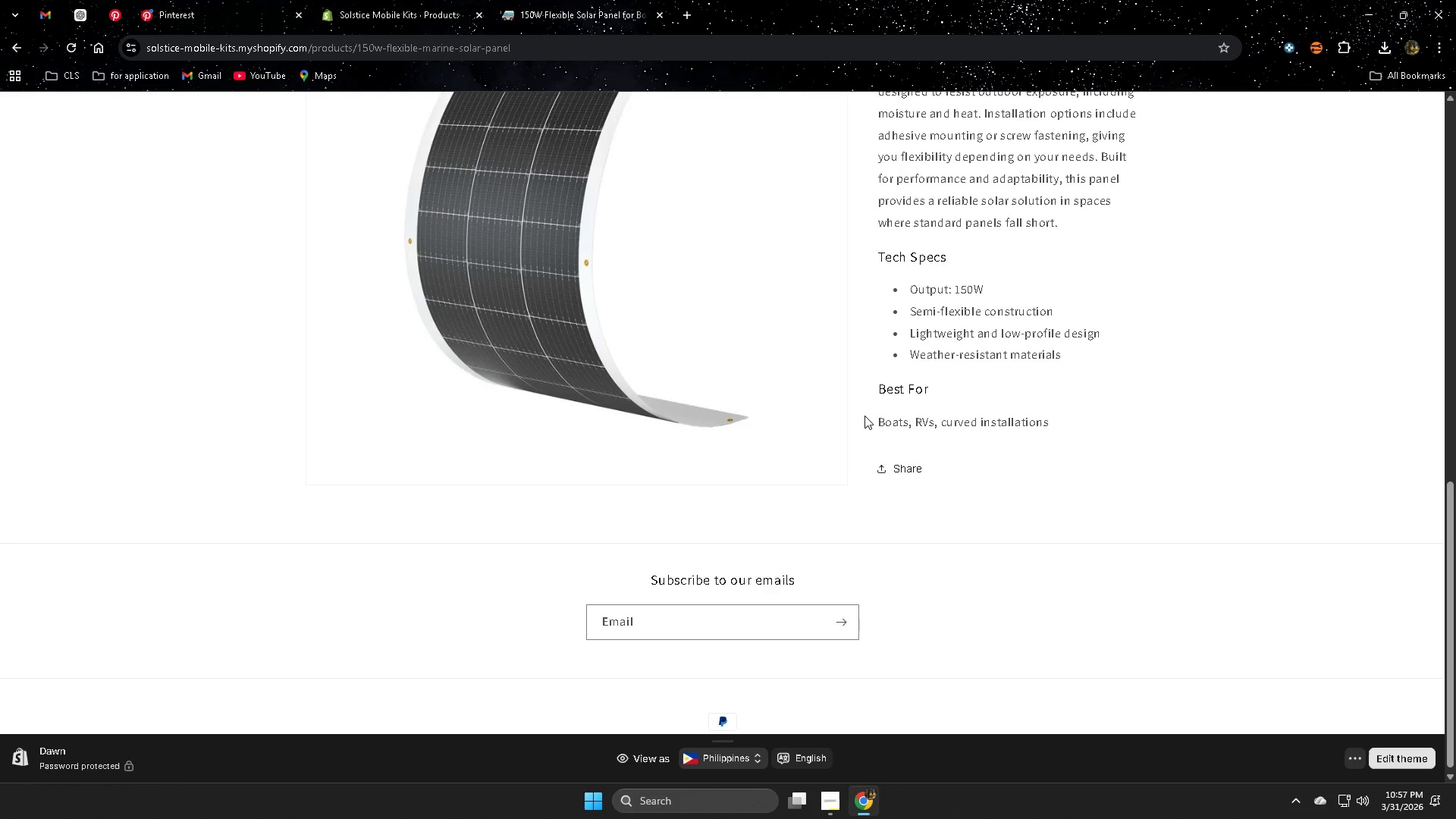 
scroll: coordinate [996, 297], scroll_direction: up, amount: 5.0
 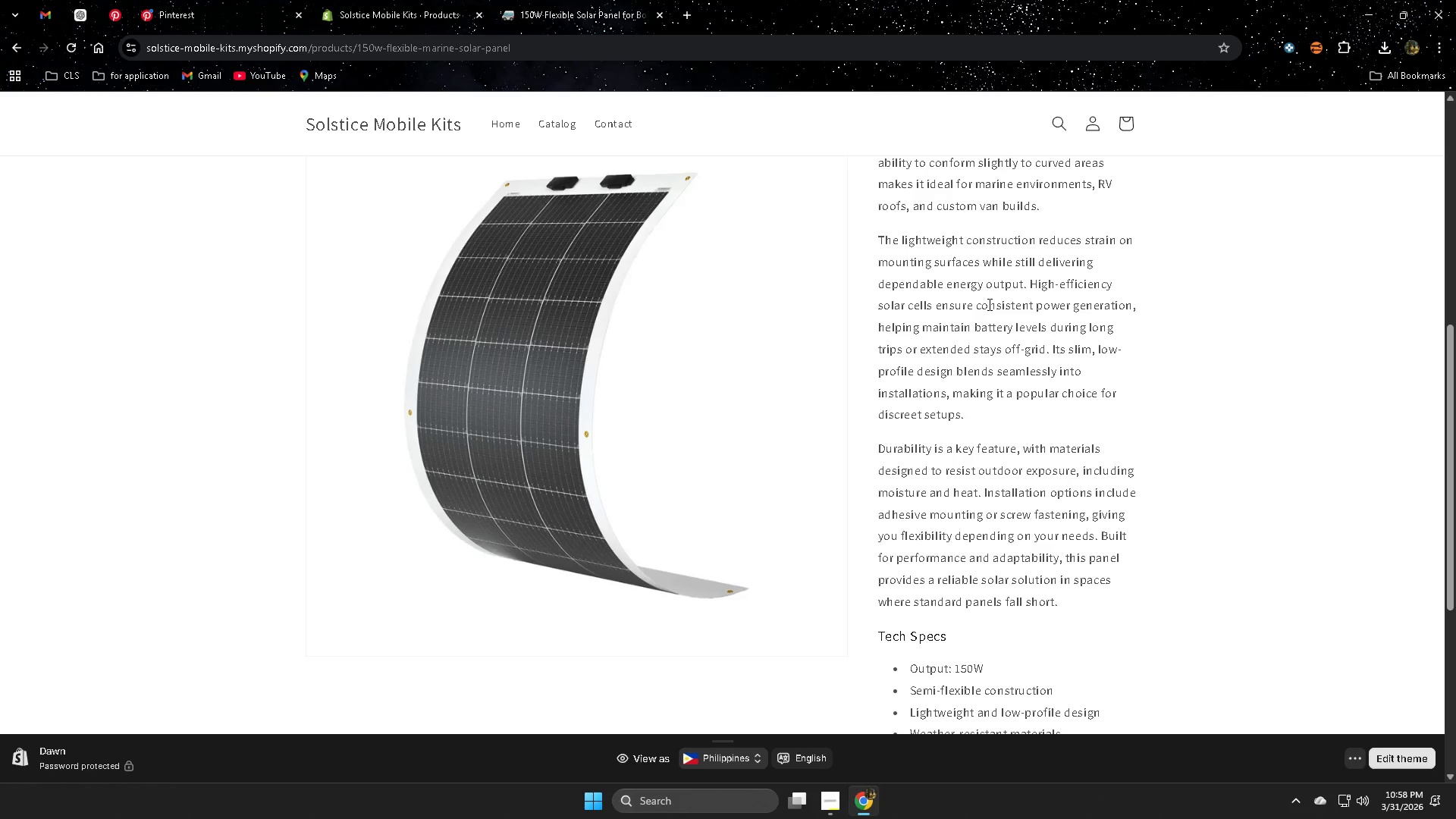 
wait(20.54)
 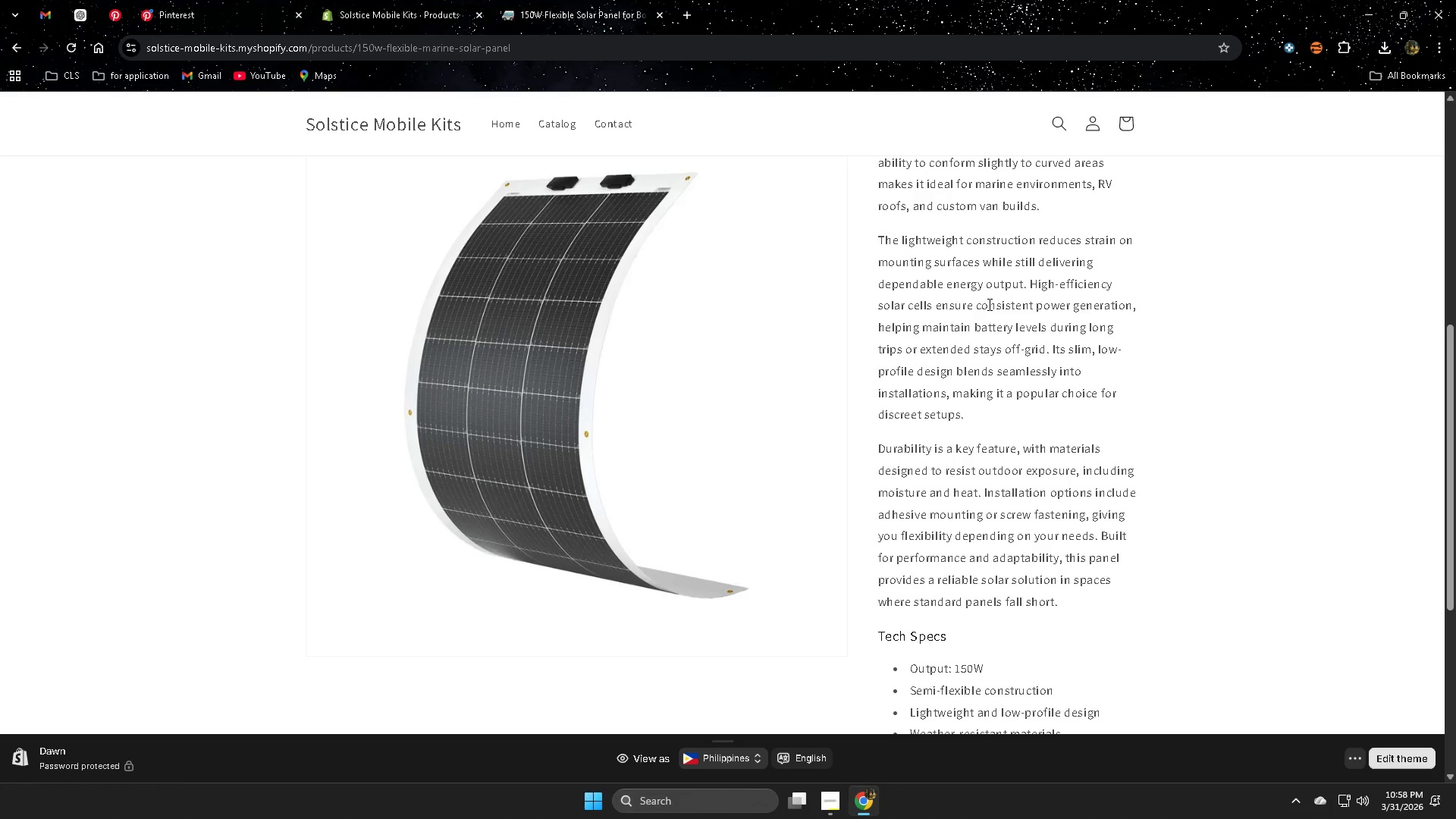 
left_click([517, 124])
 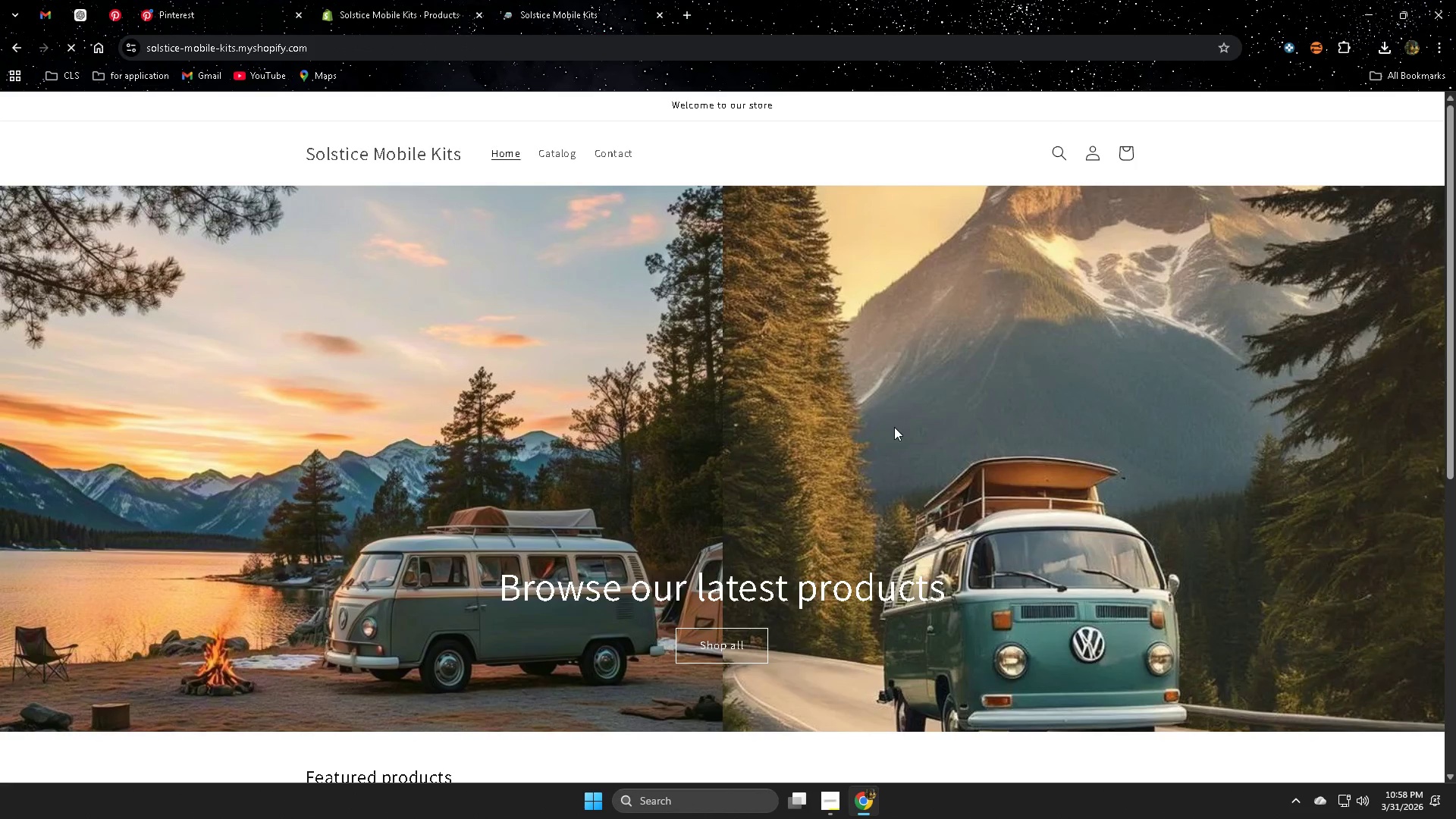 
left_click([885, 581])
 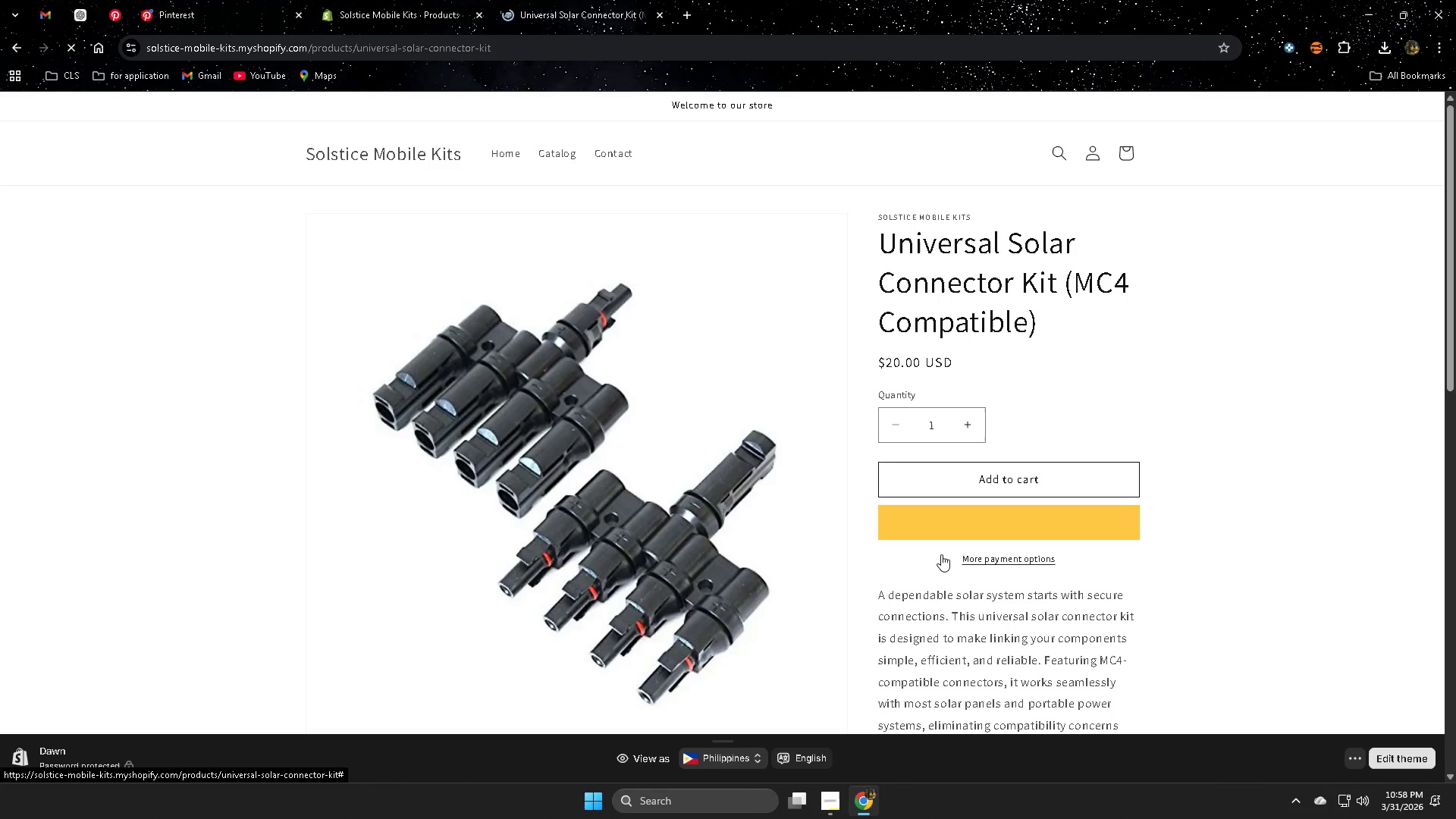 
scroll: coordinate [714, 538], scroll_direction: down, amount: 5.0
 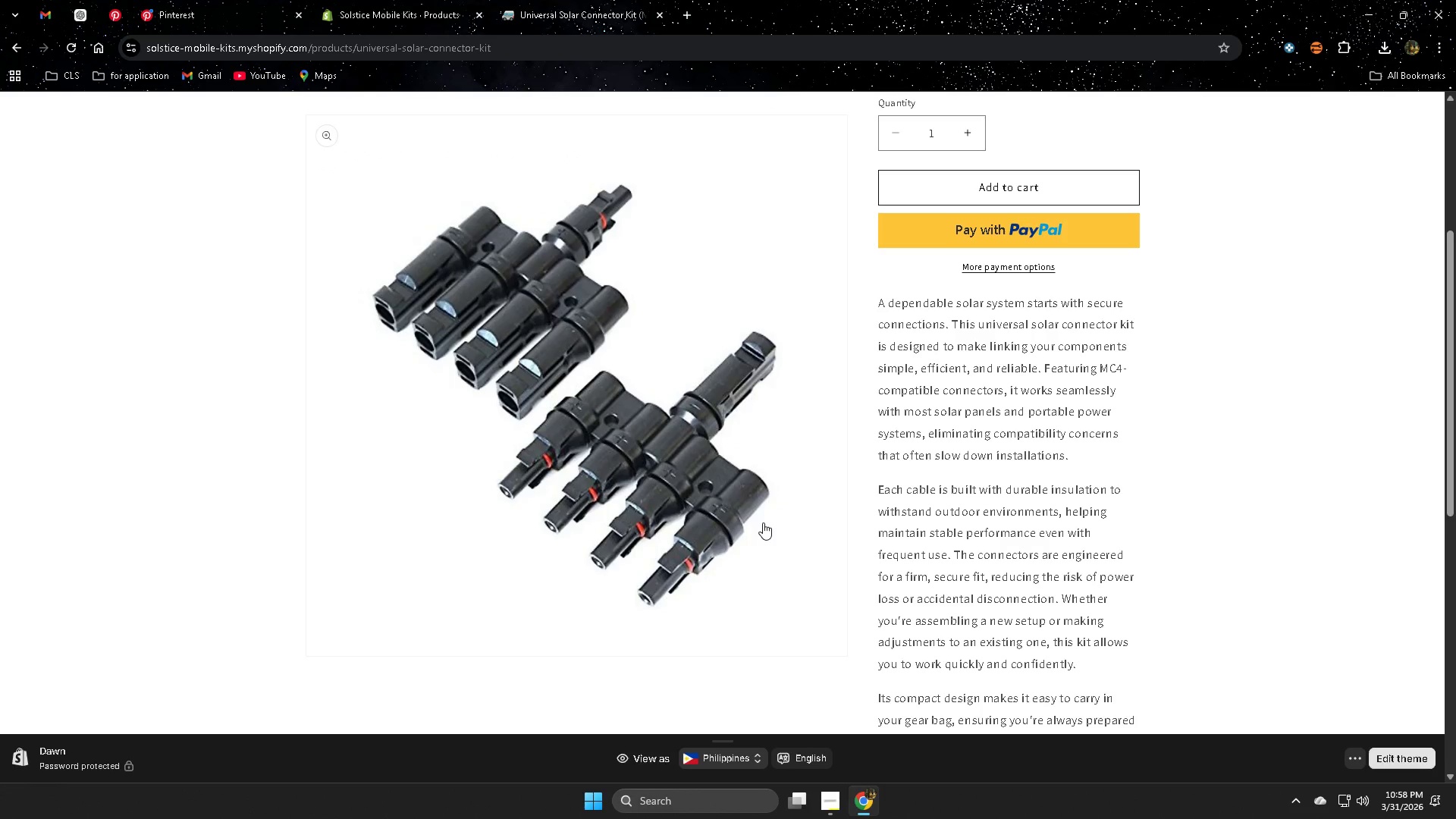 
mouse_move([774, 543])
 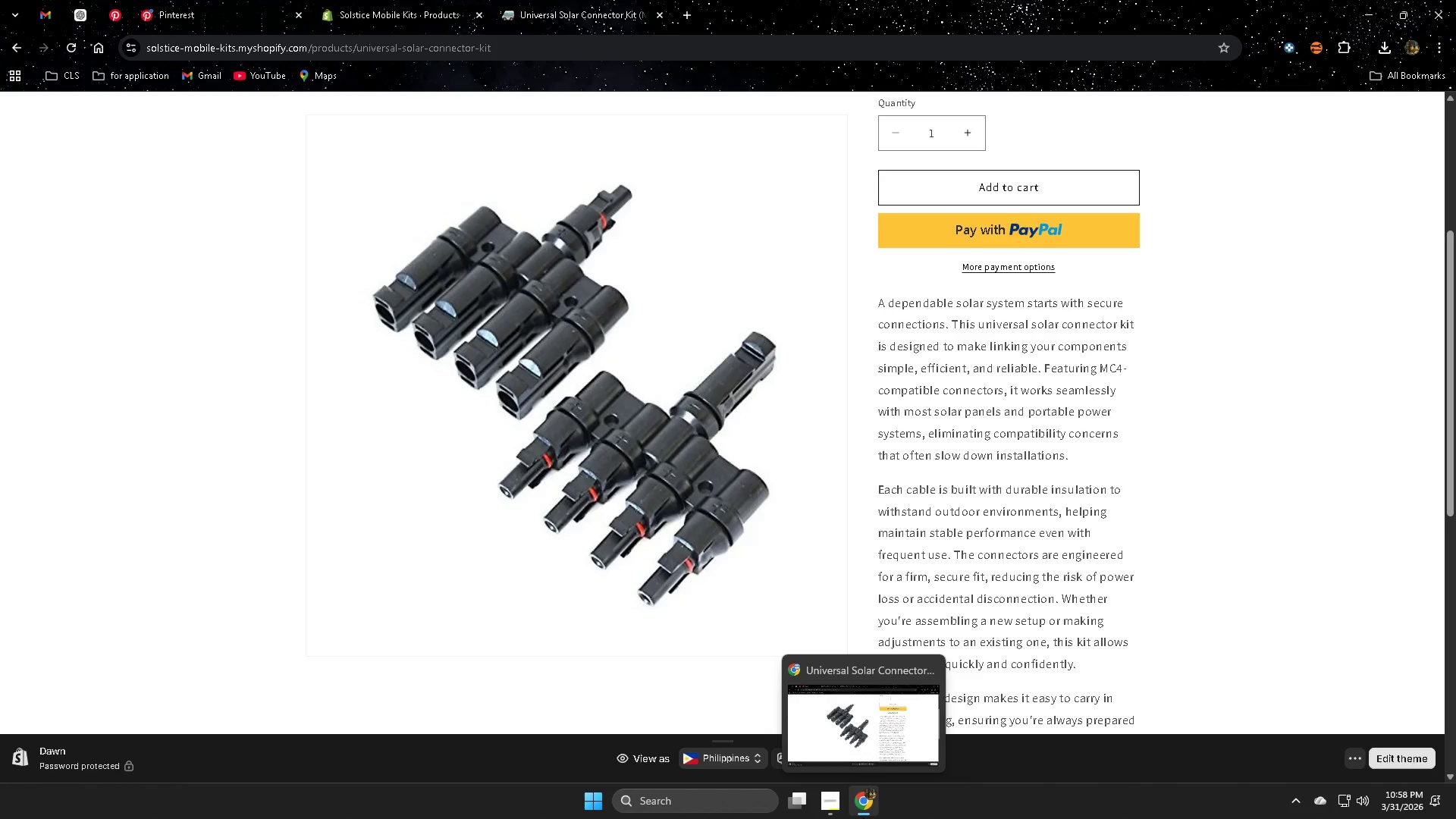 
mouse_move([859, 817])
 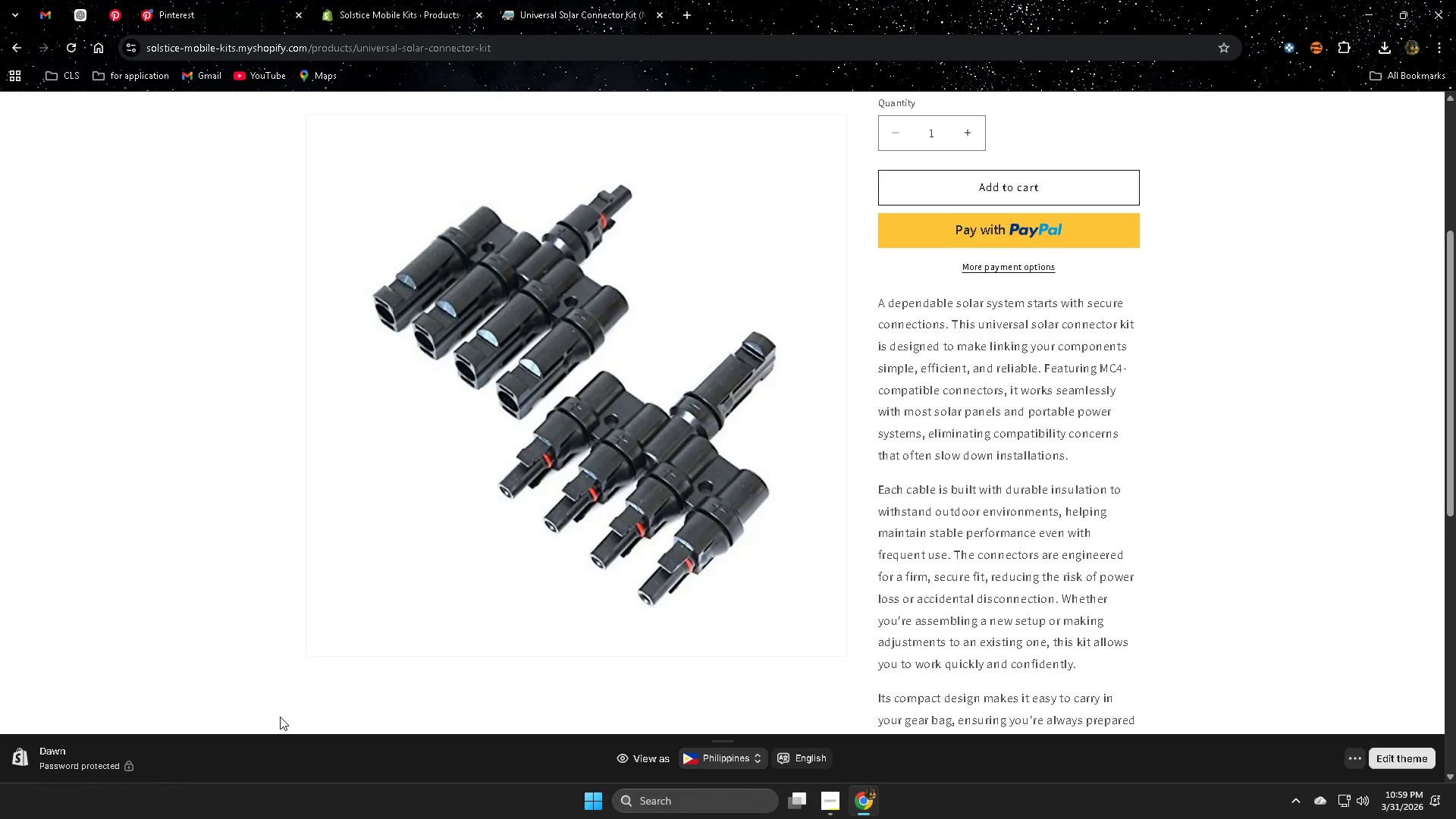 
wait(39.33)
 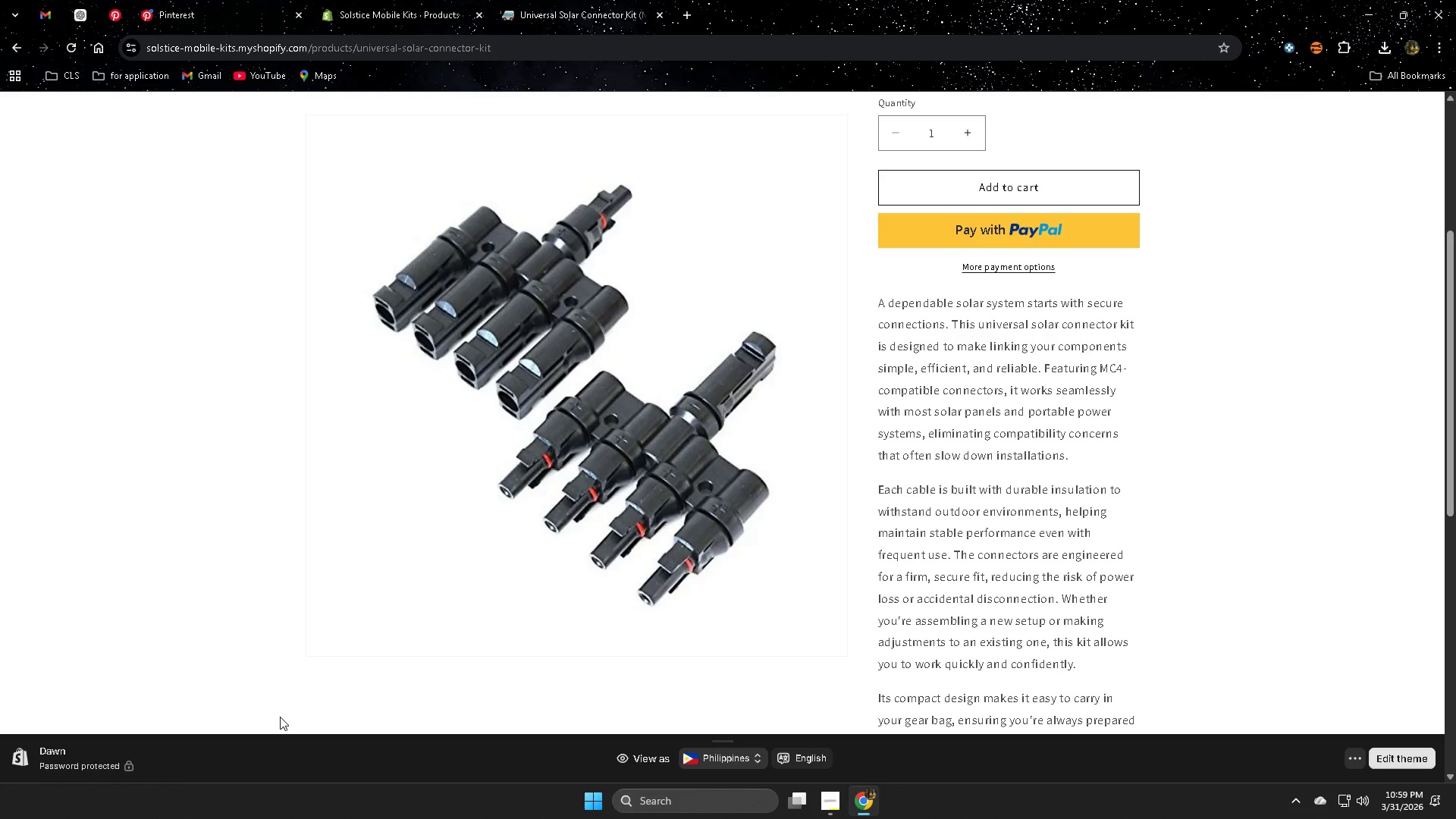 
scroll: coordinate [1326, 393], scroll_direction: down, amount: 2.0
 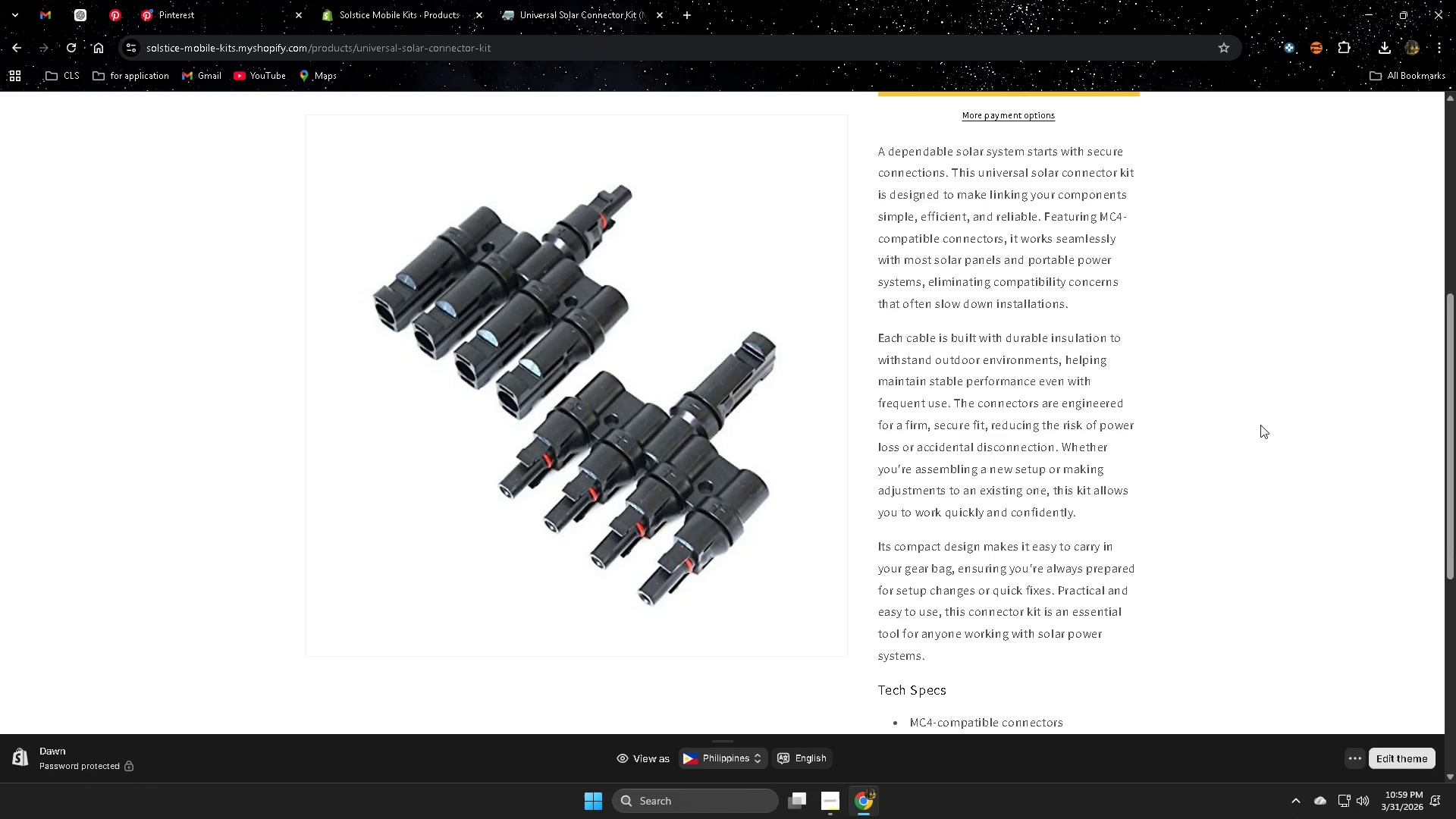 
scroll: coordinate [1279, 439], scroll_direction: none, amount: 0.0
 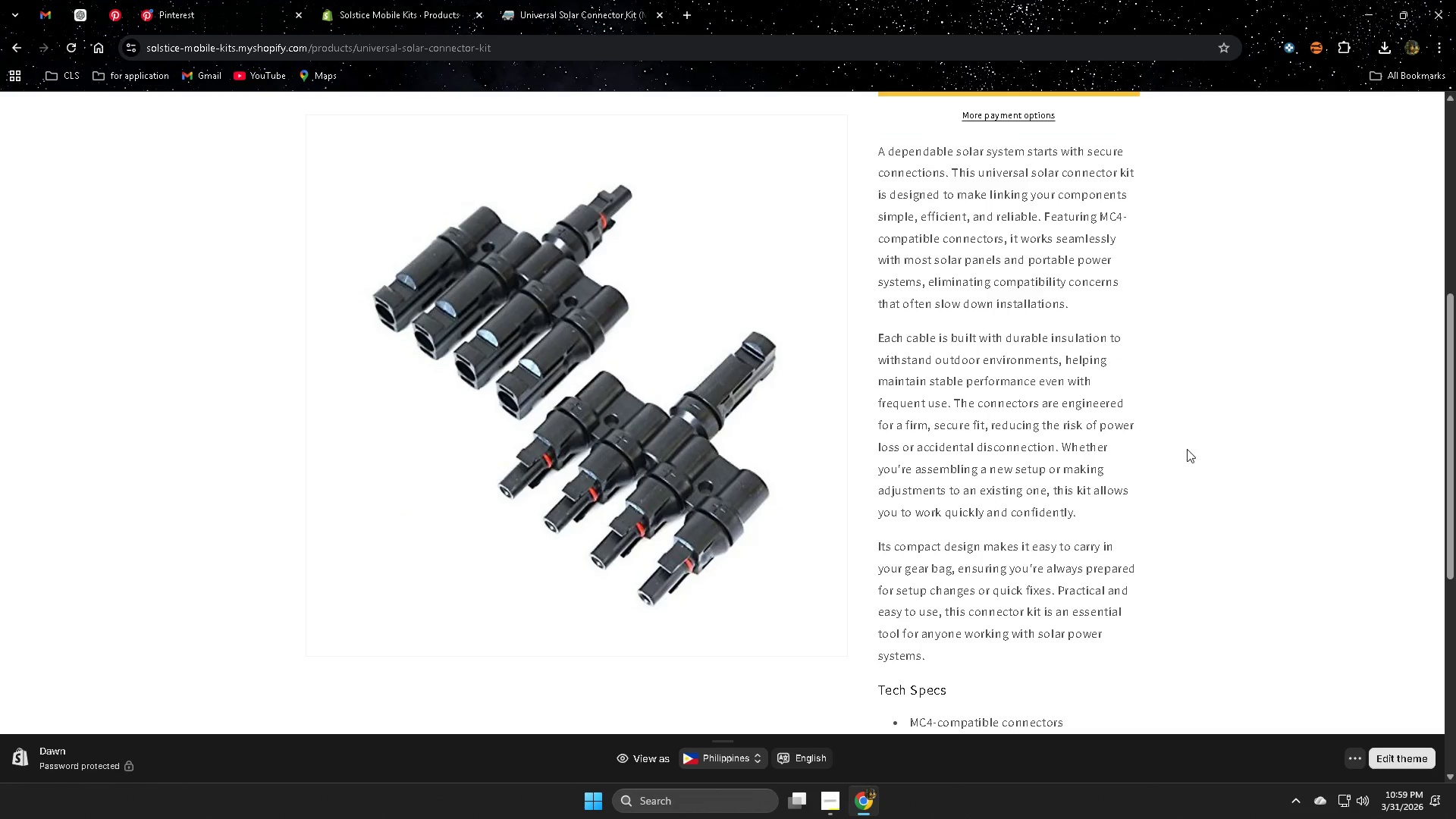 
left_click([498, 149])
 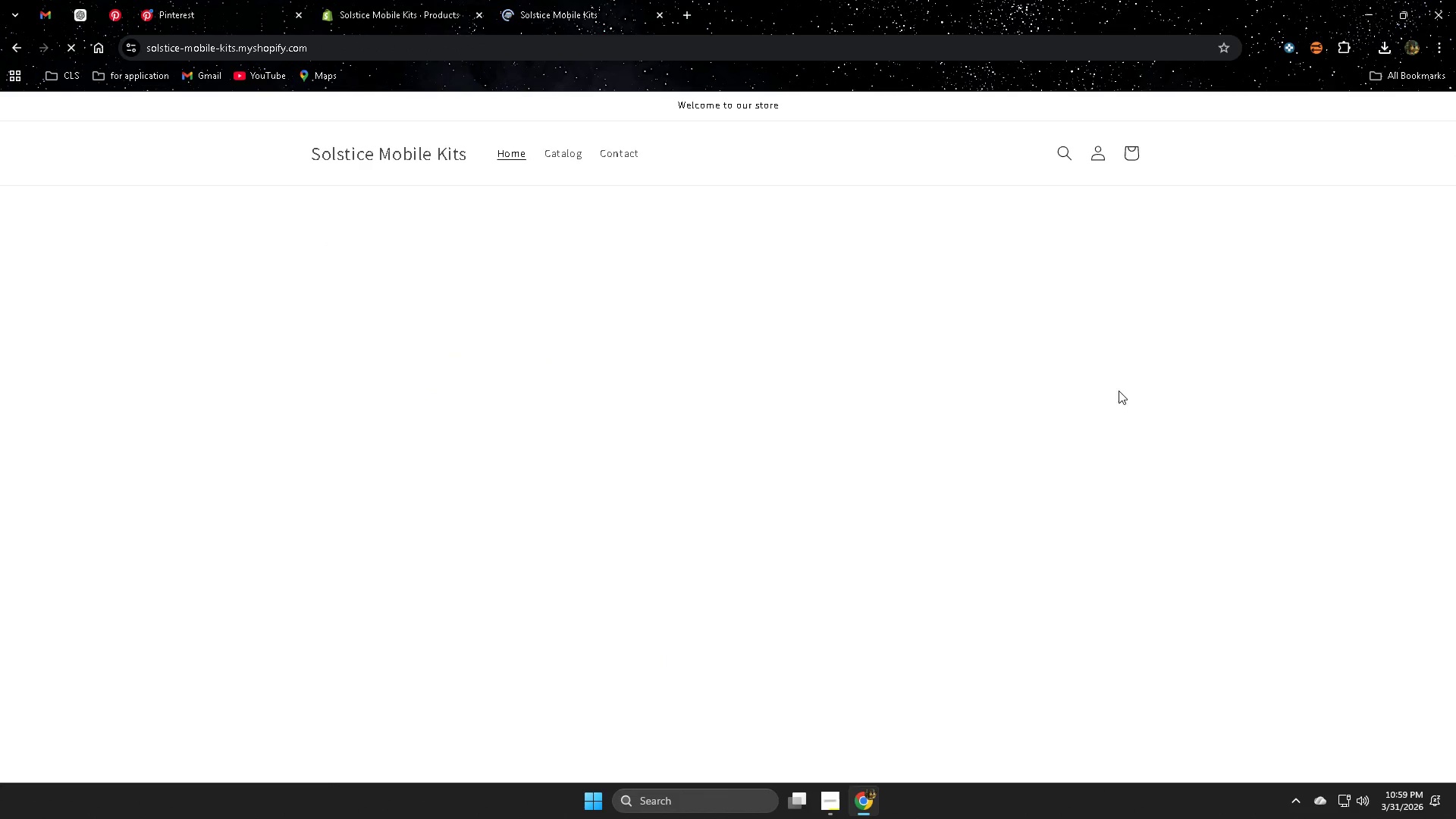 
scroll: coordinate [357, 419], scroll_direction: up, amount: 7.0
 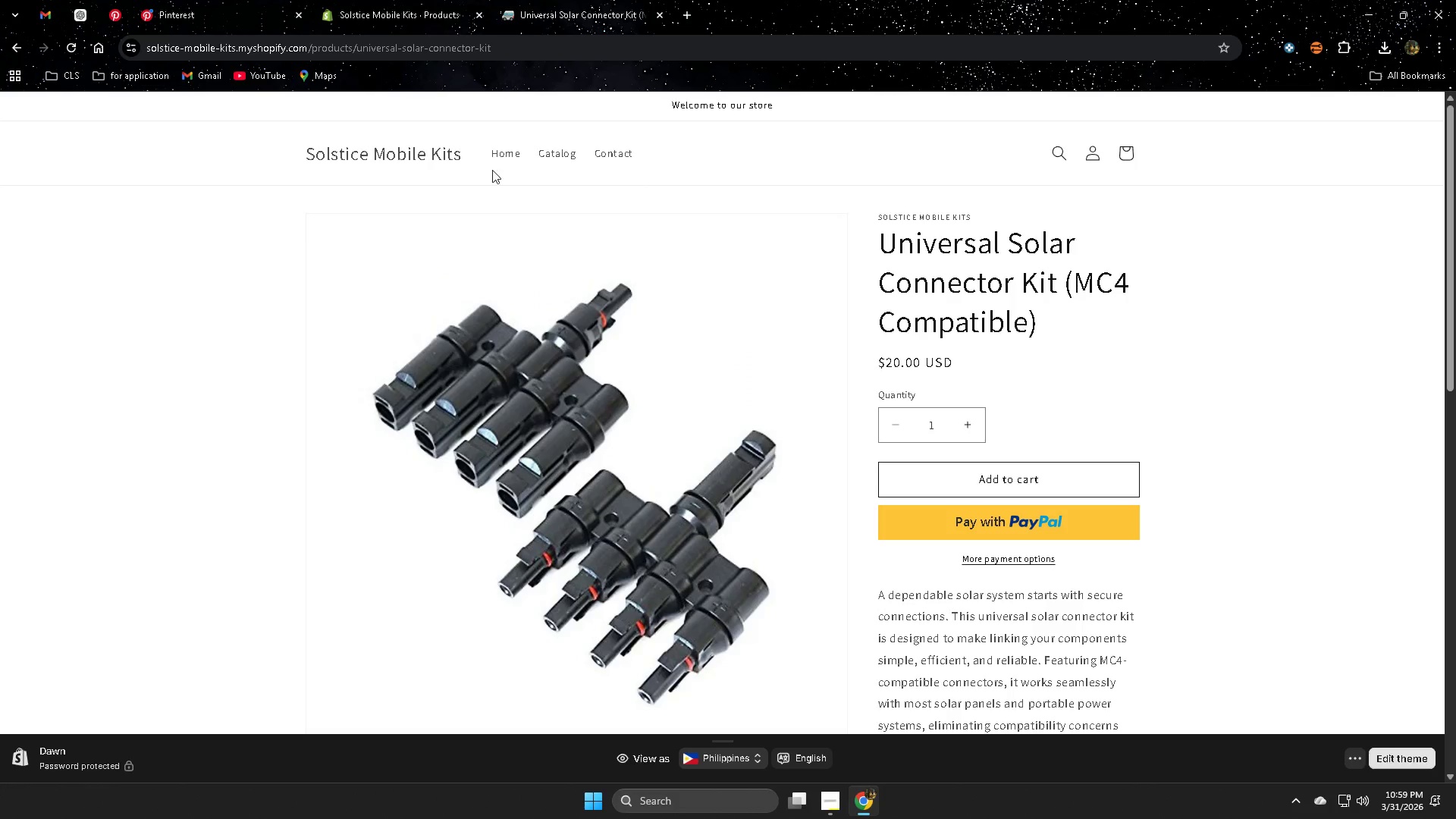 
scroll: coordinate [1211, 419], scroll_direction: down, amount: 10.0
 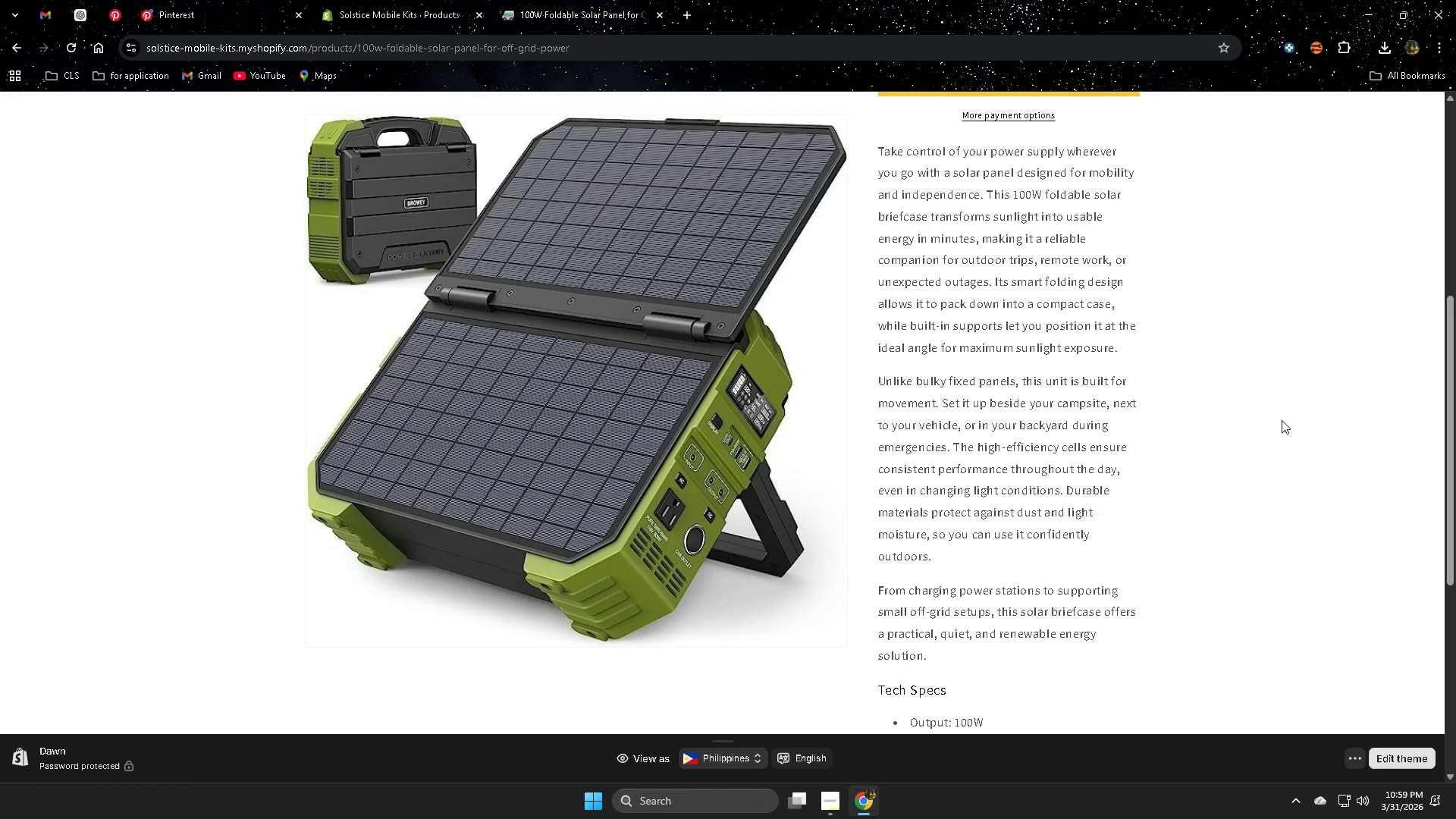 
wait(22.12)
 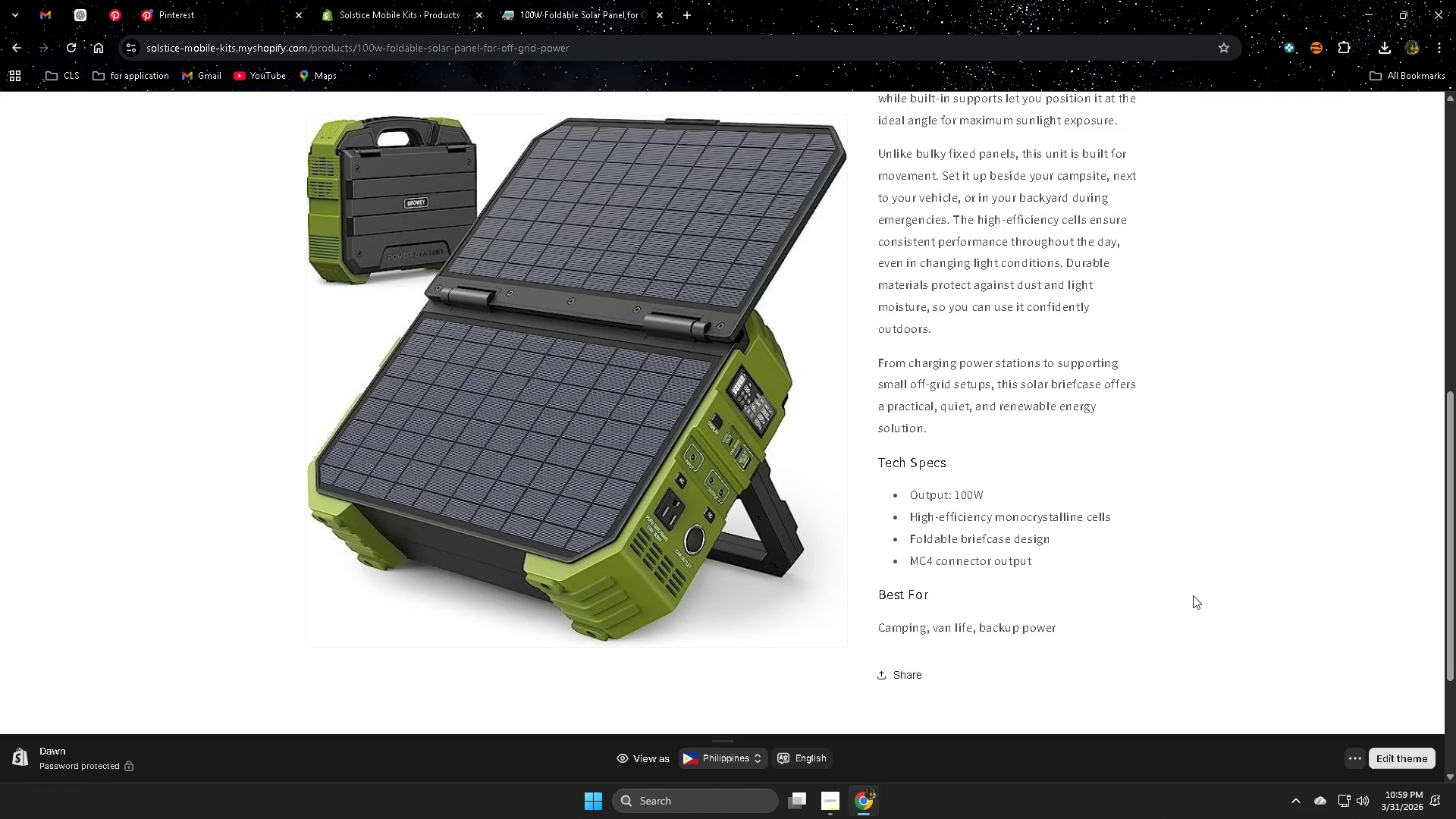 
left_click([905, 680])
 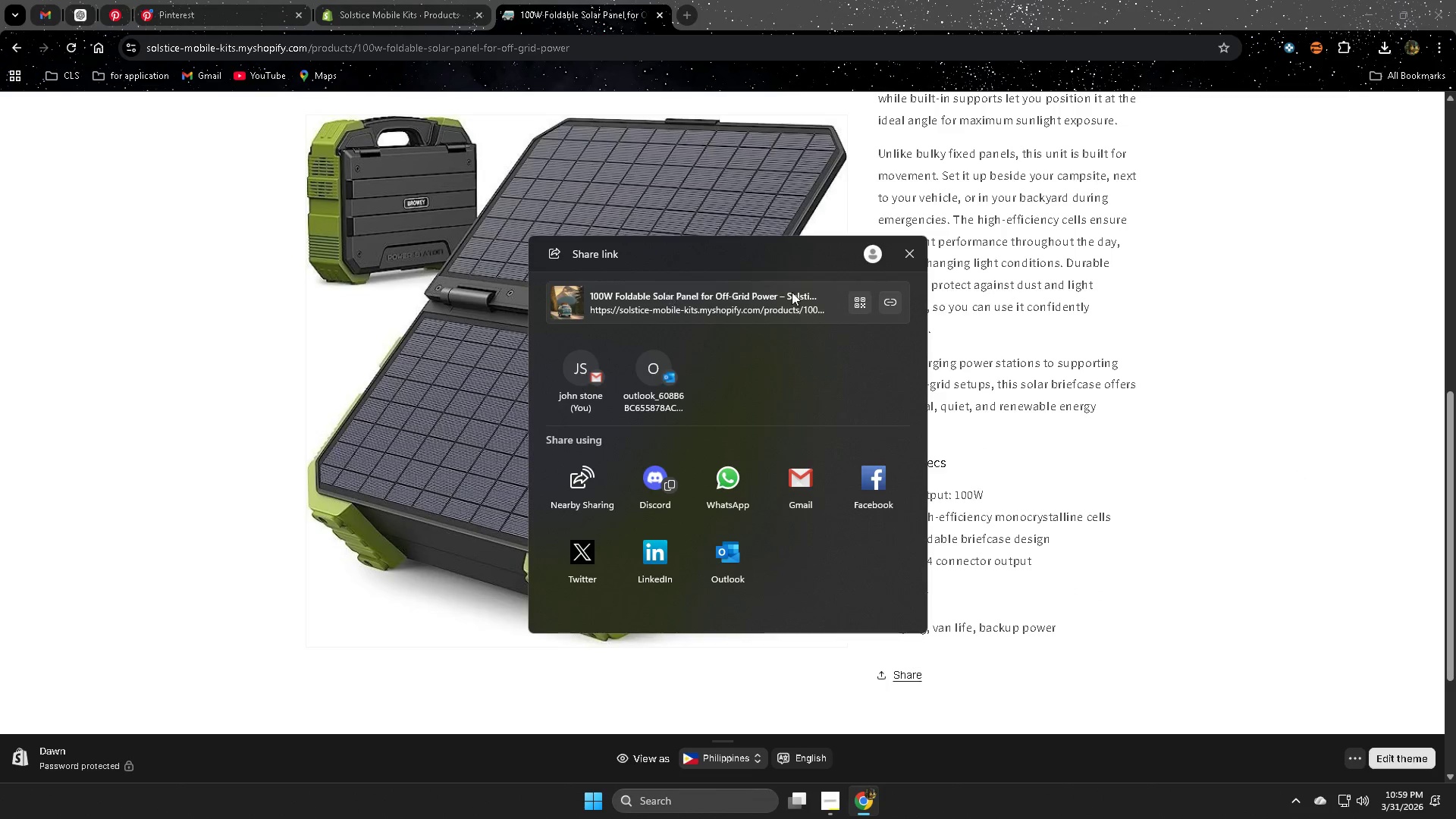 
scroll: coordinate [1198, 595], scroll_direction: down, amount: 3.0
 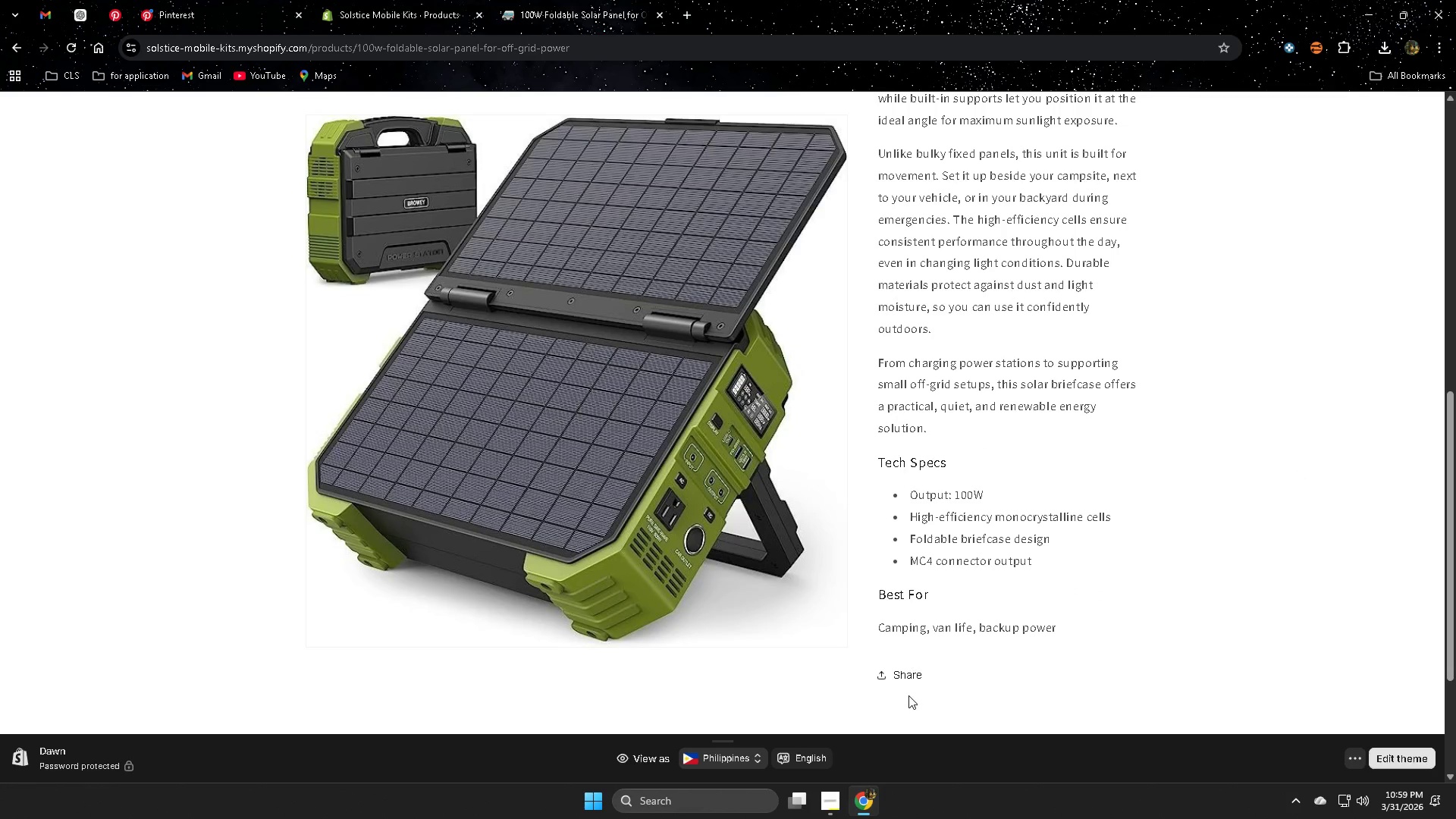 
left_click([908, 255])
 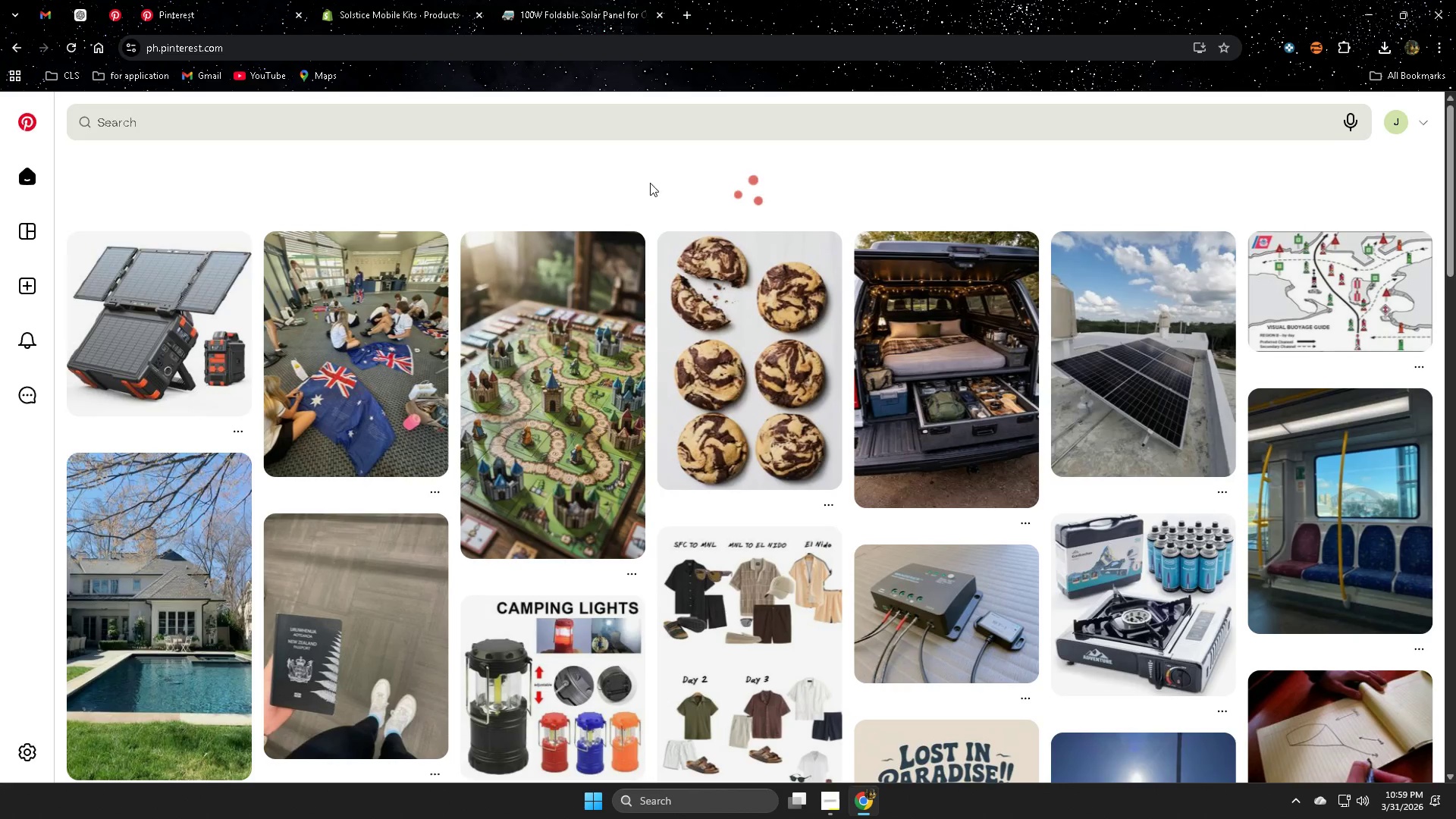 
wait(7.62)
 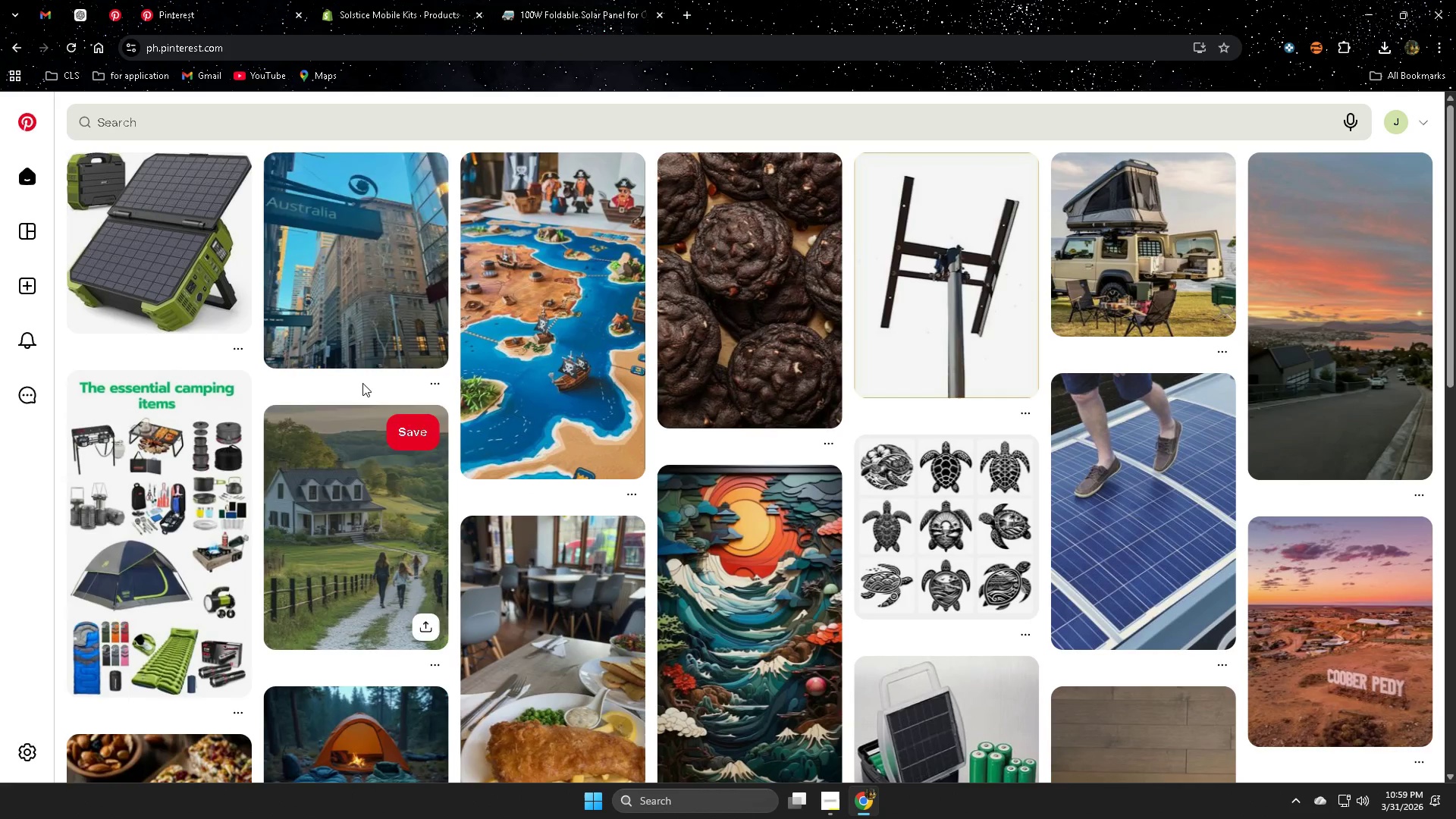 
left_click([577, 0])
 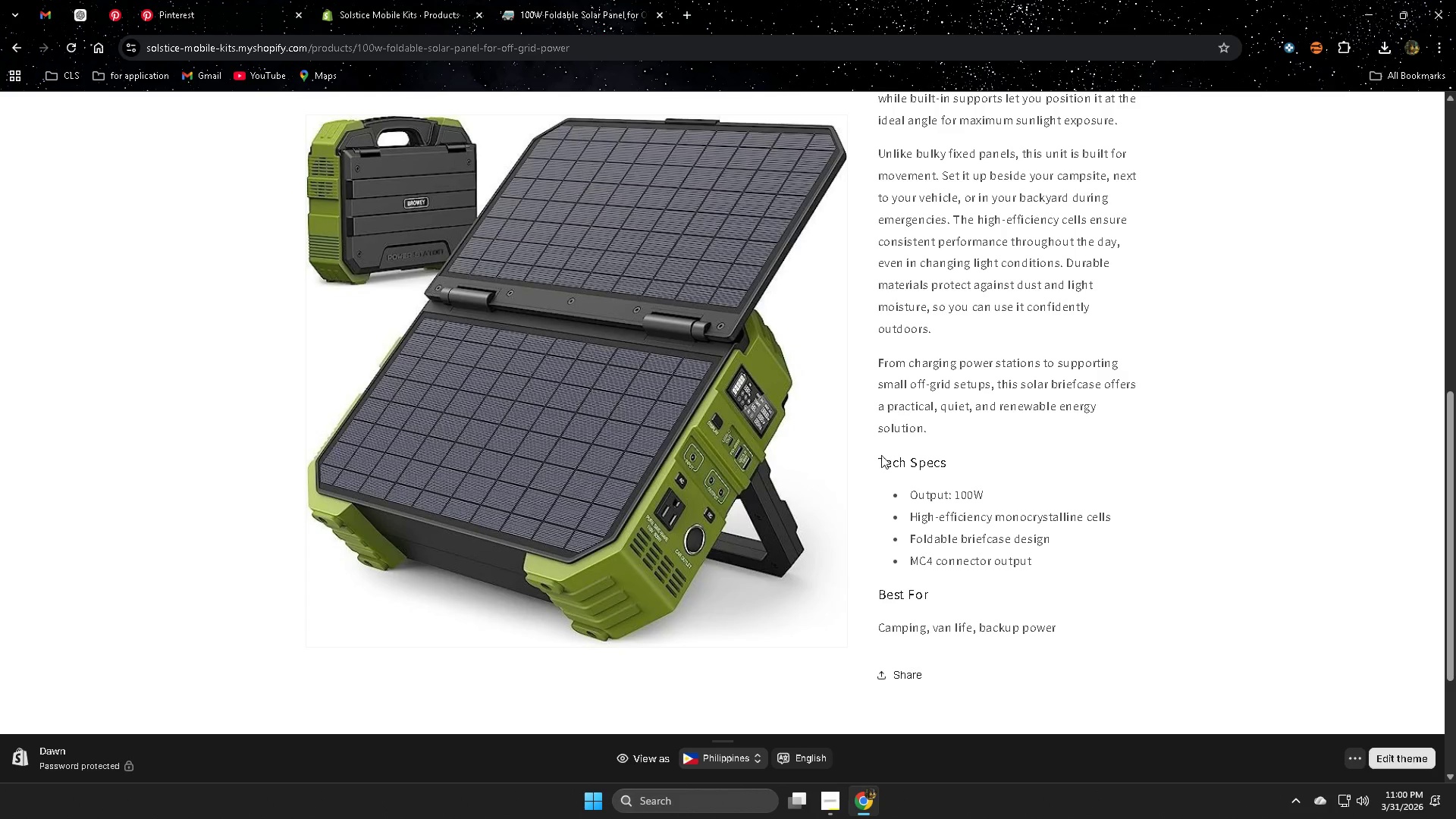 
scroll: coordinate [482, 468], scroll_direction: up, amount: 2.0
 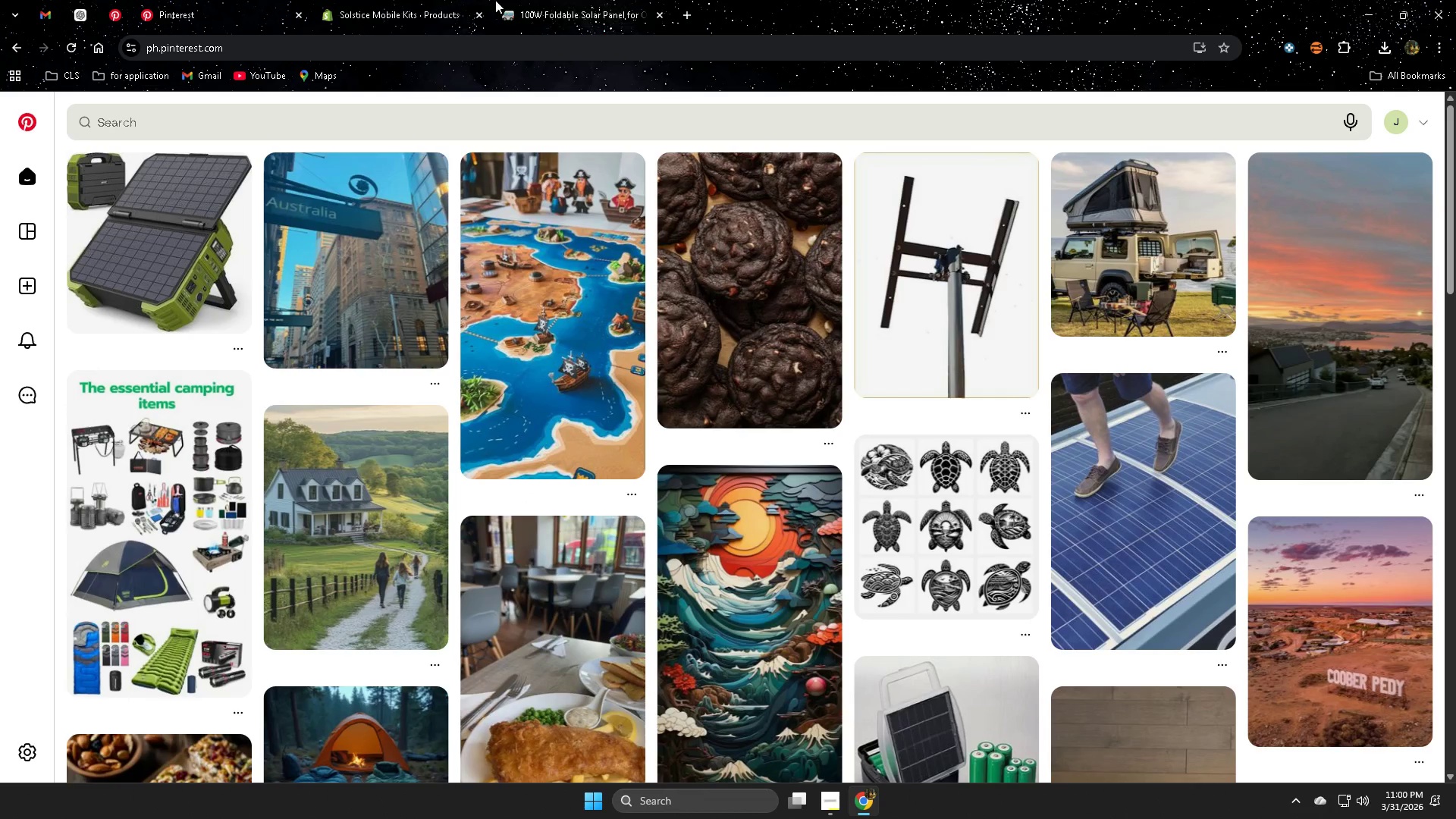 
scroll: coordinate [447, 431], scroll_direction: down, amount: 7.0
 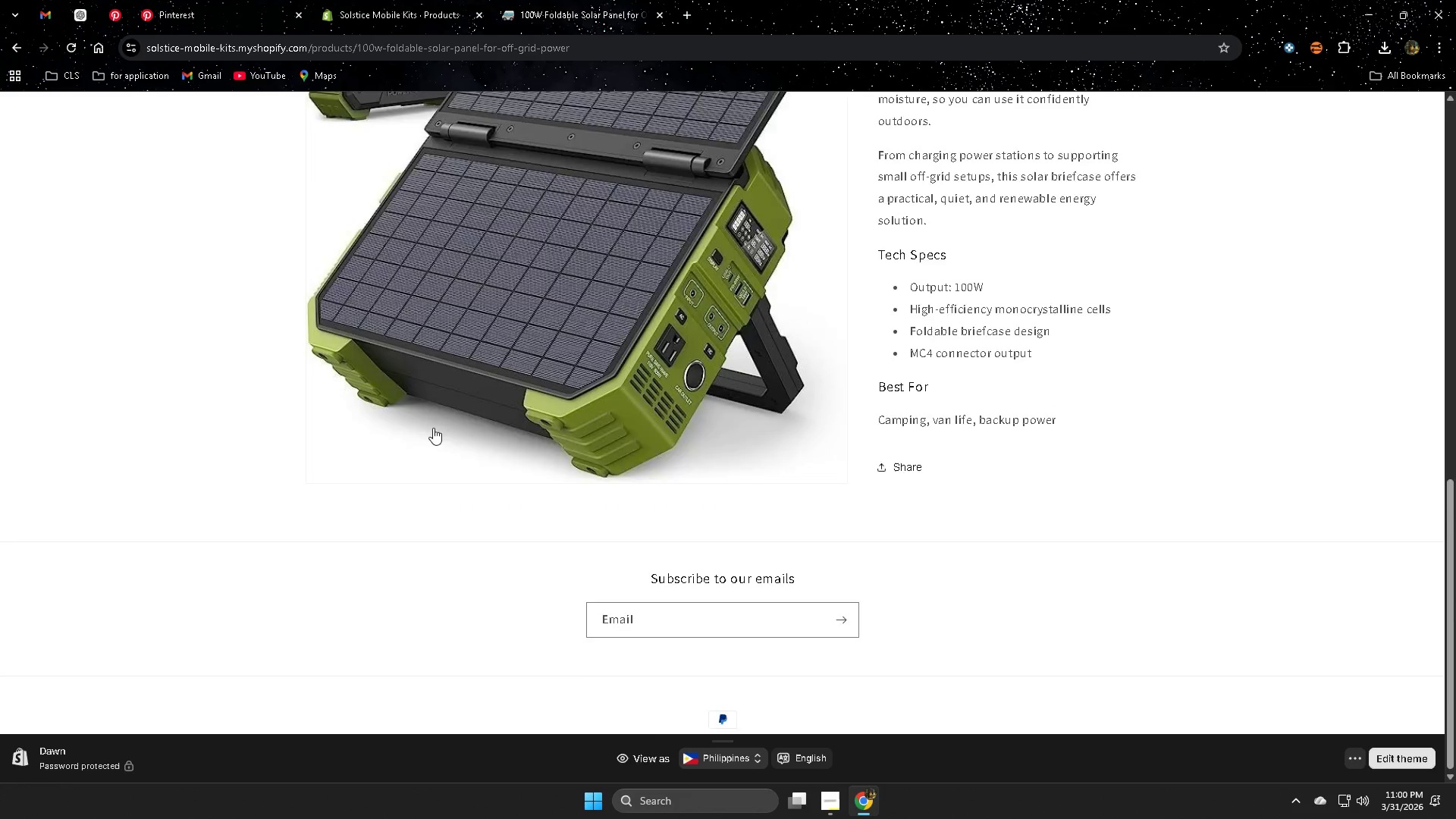 
left_click([1365, 804])
 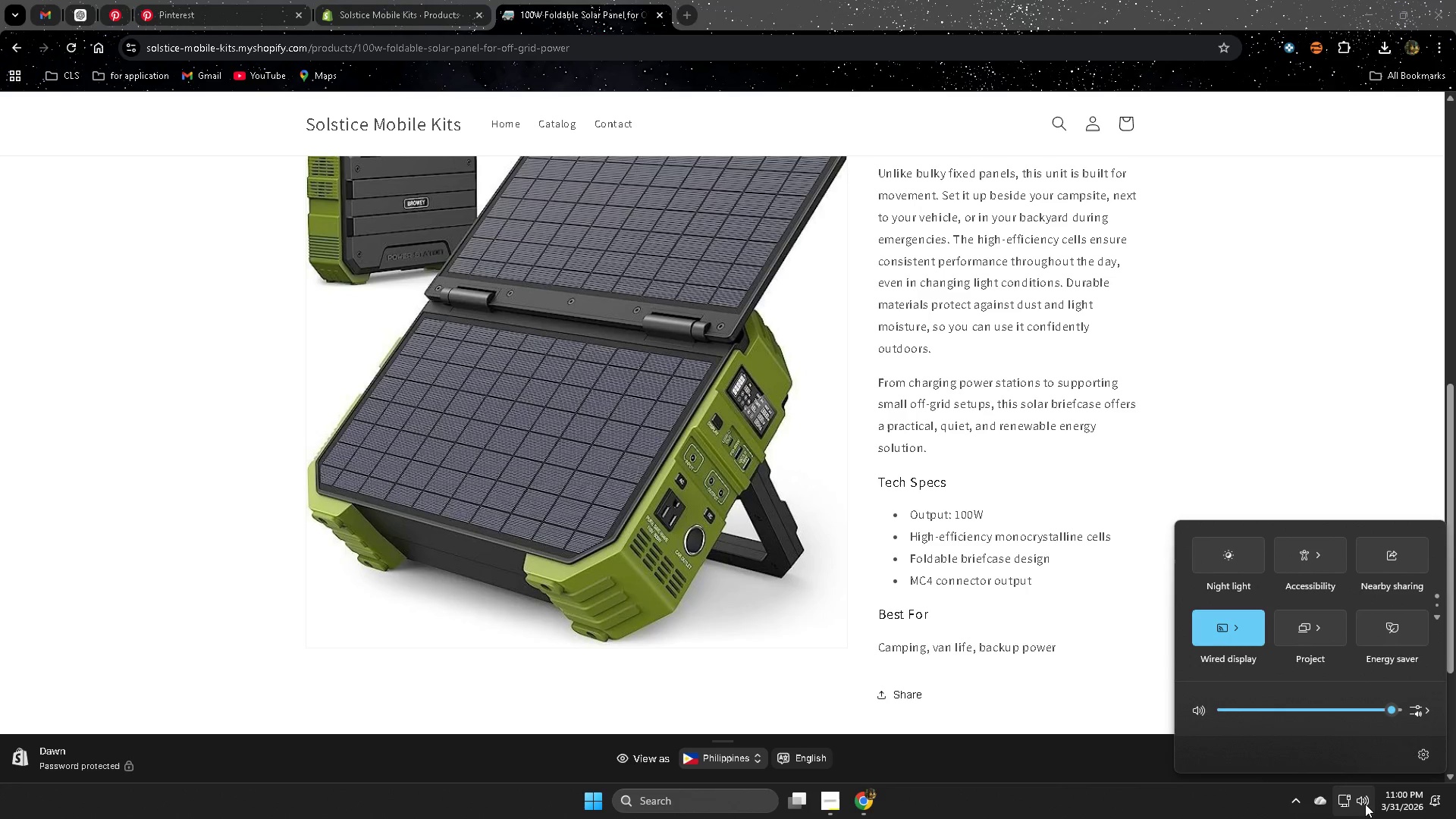 
scroll: coordinate [433, 428], scroll_direction: up, amount: 3.0
 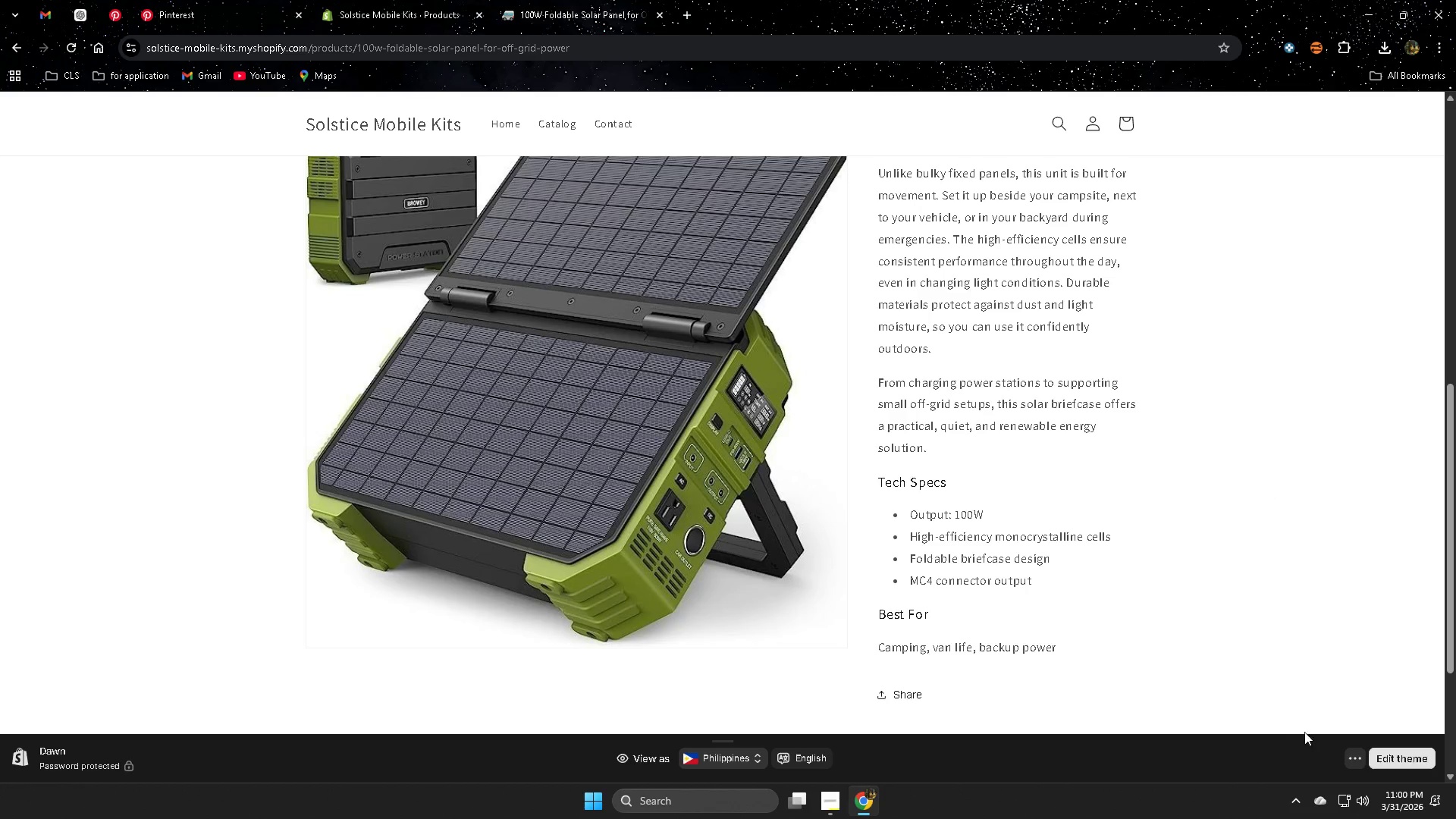 
left_click([1365, 804])
 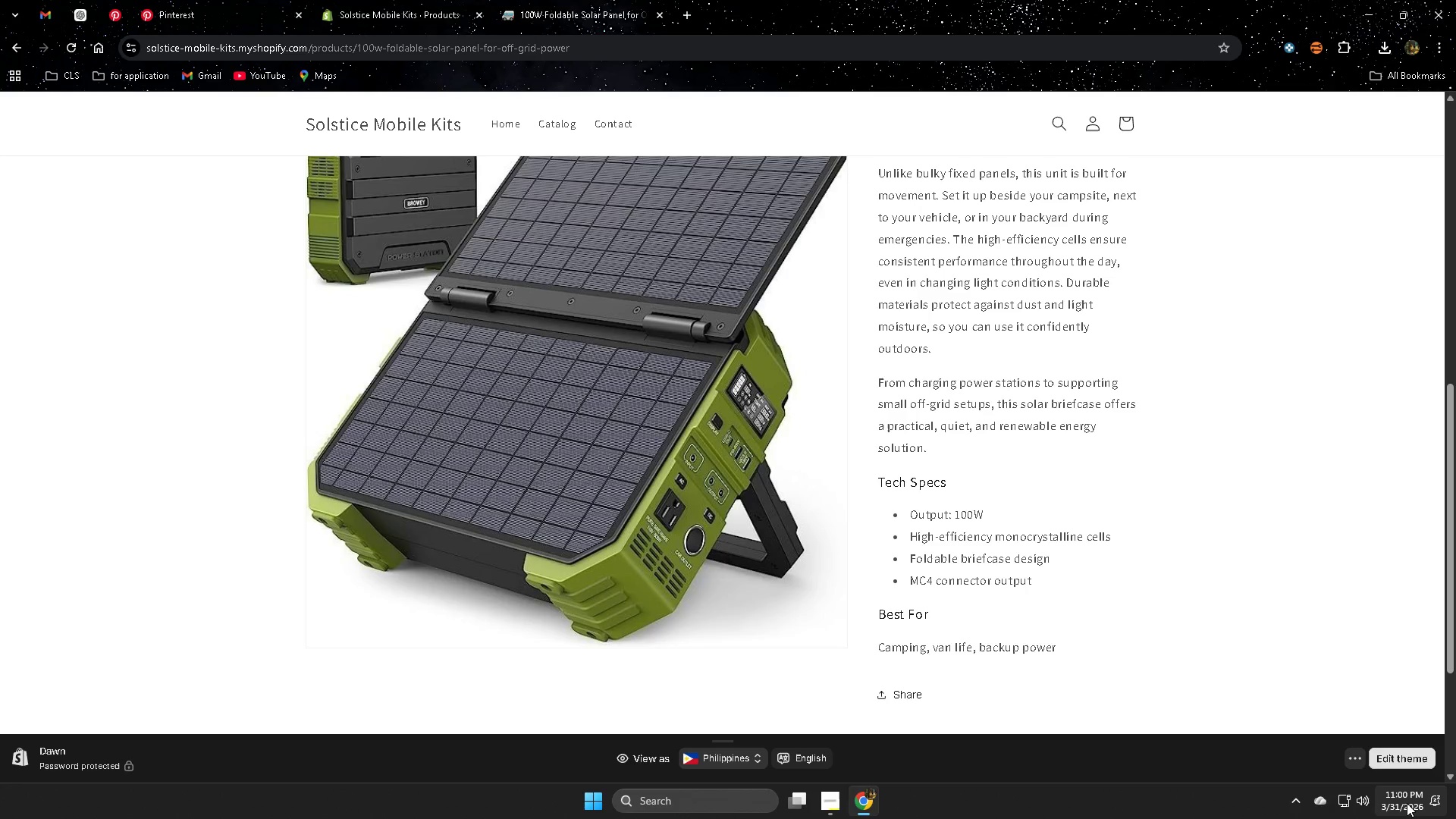 
left_click([1408, 802])
 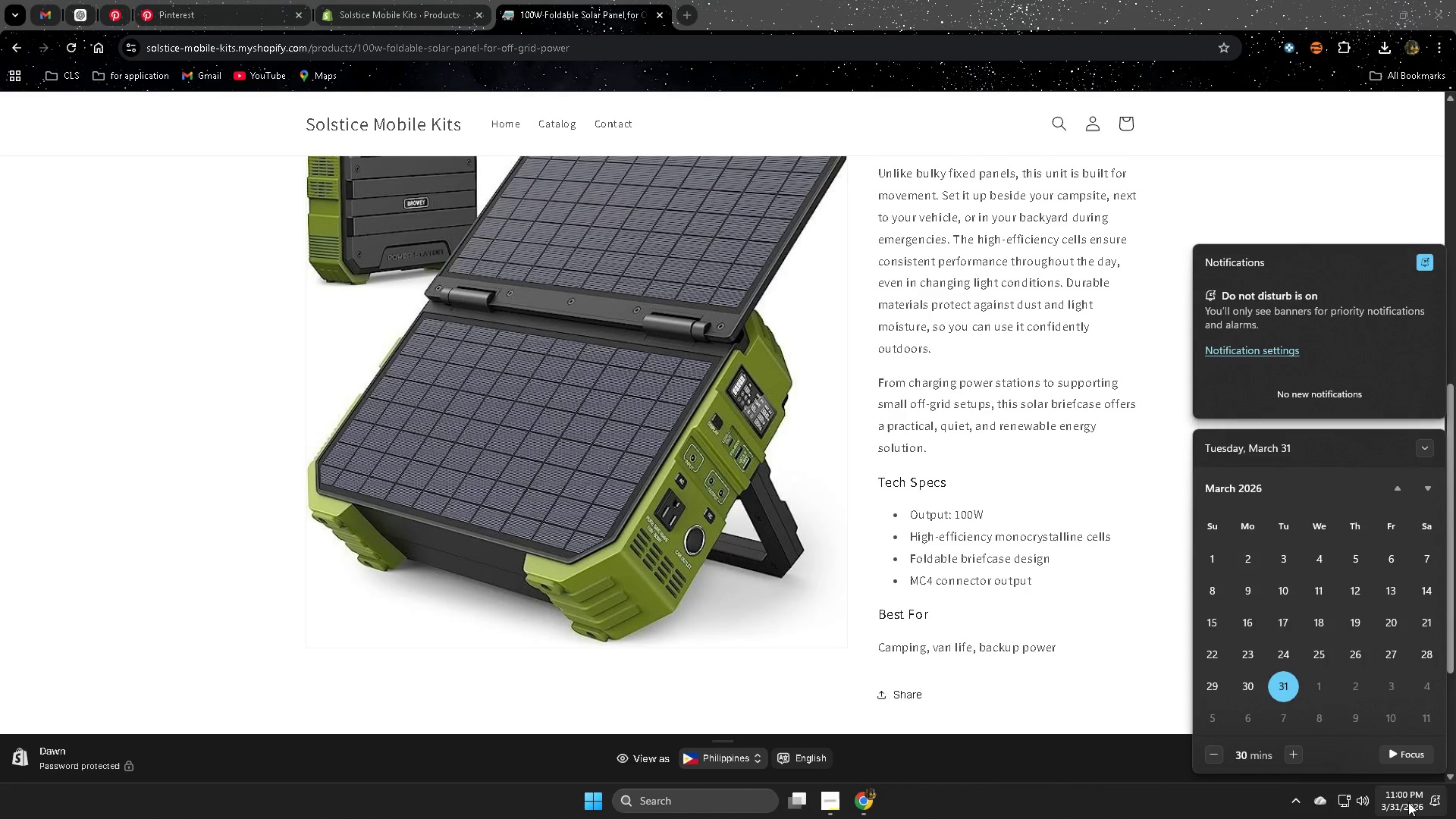 
mouse_move([1370, 803])
 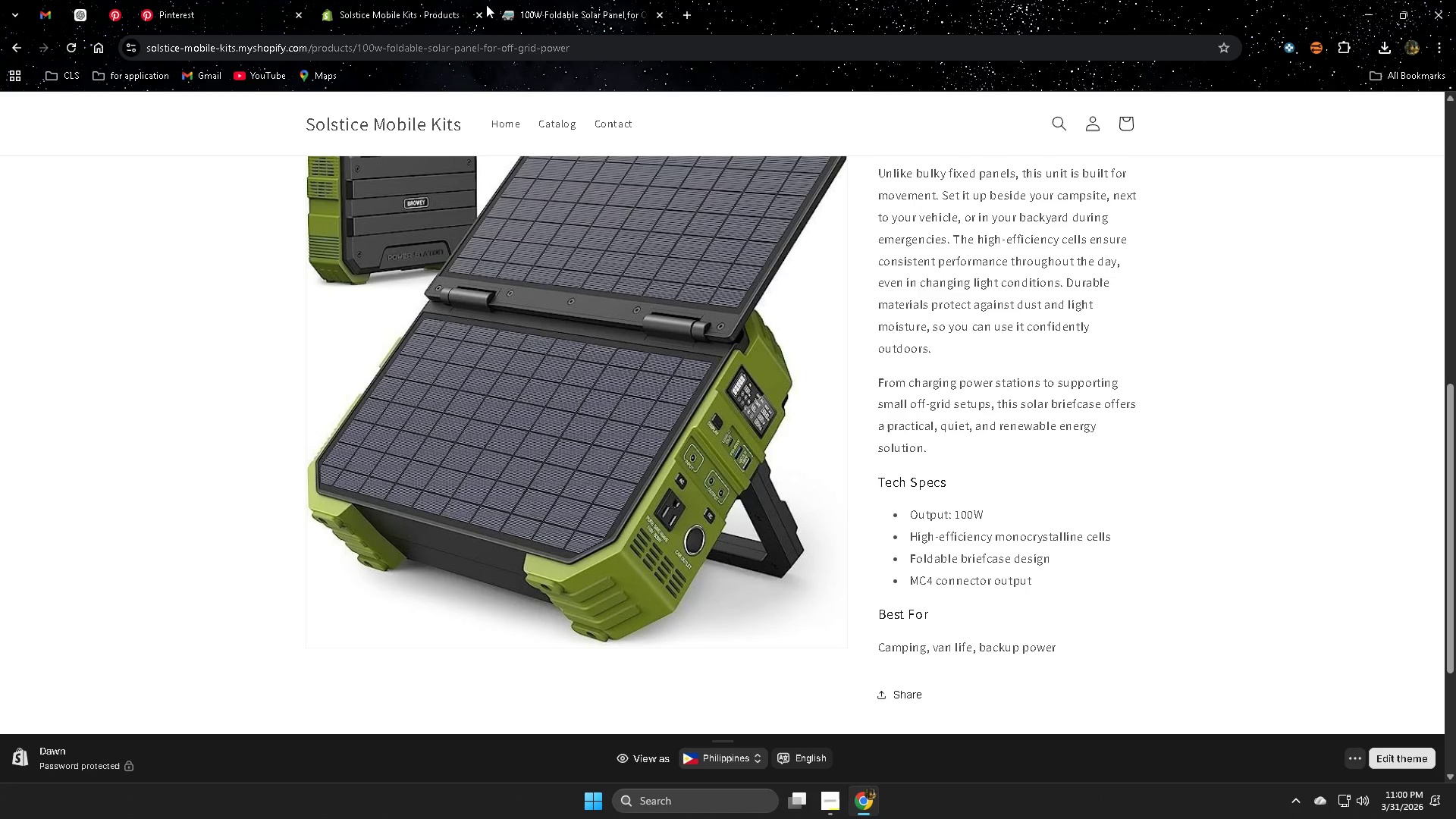 
double_click([400, 0])
 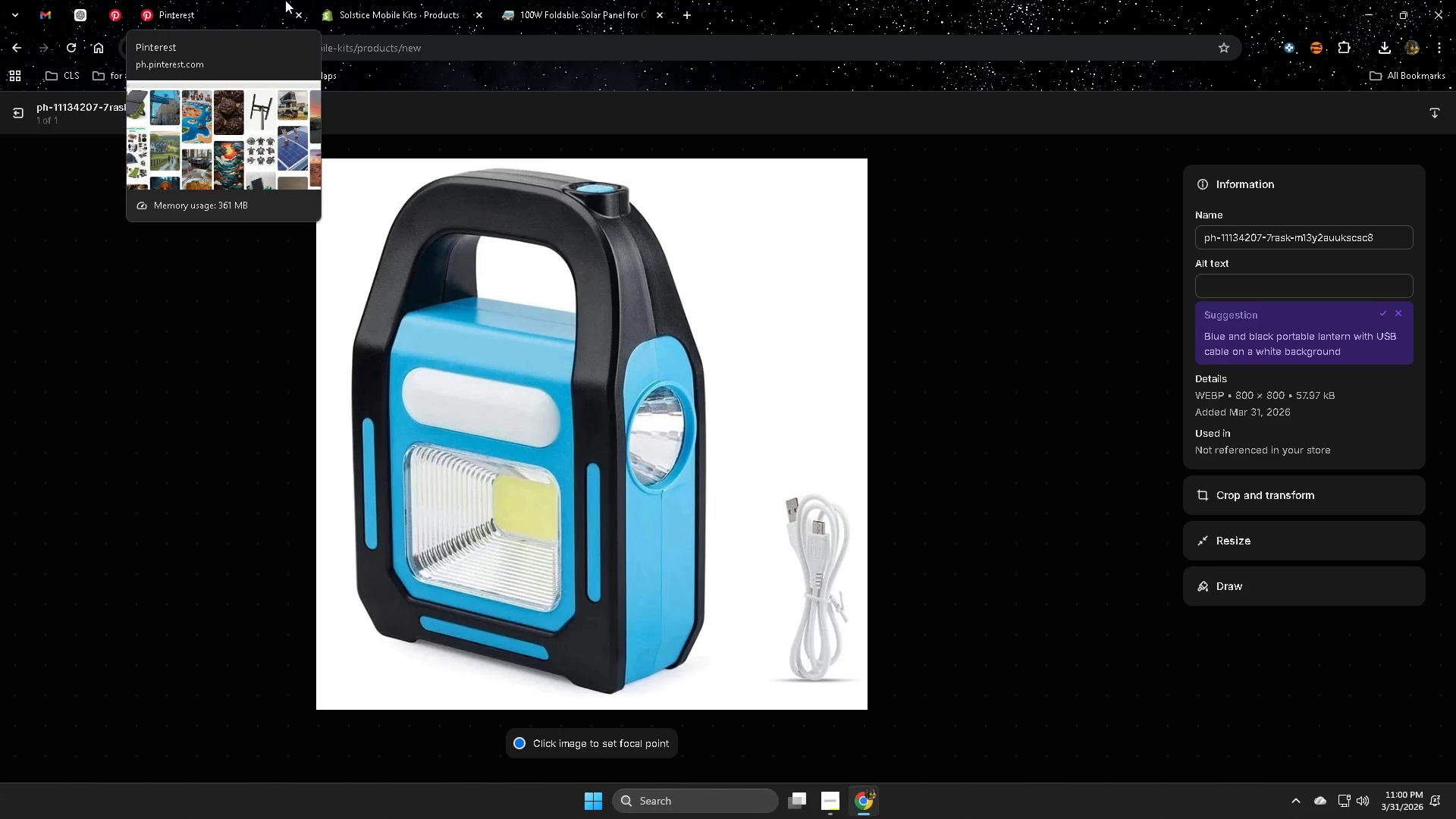 
left_click([85, 12])
 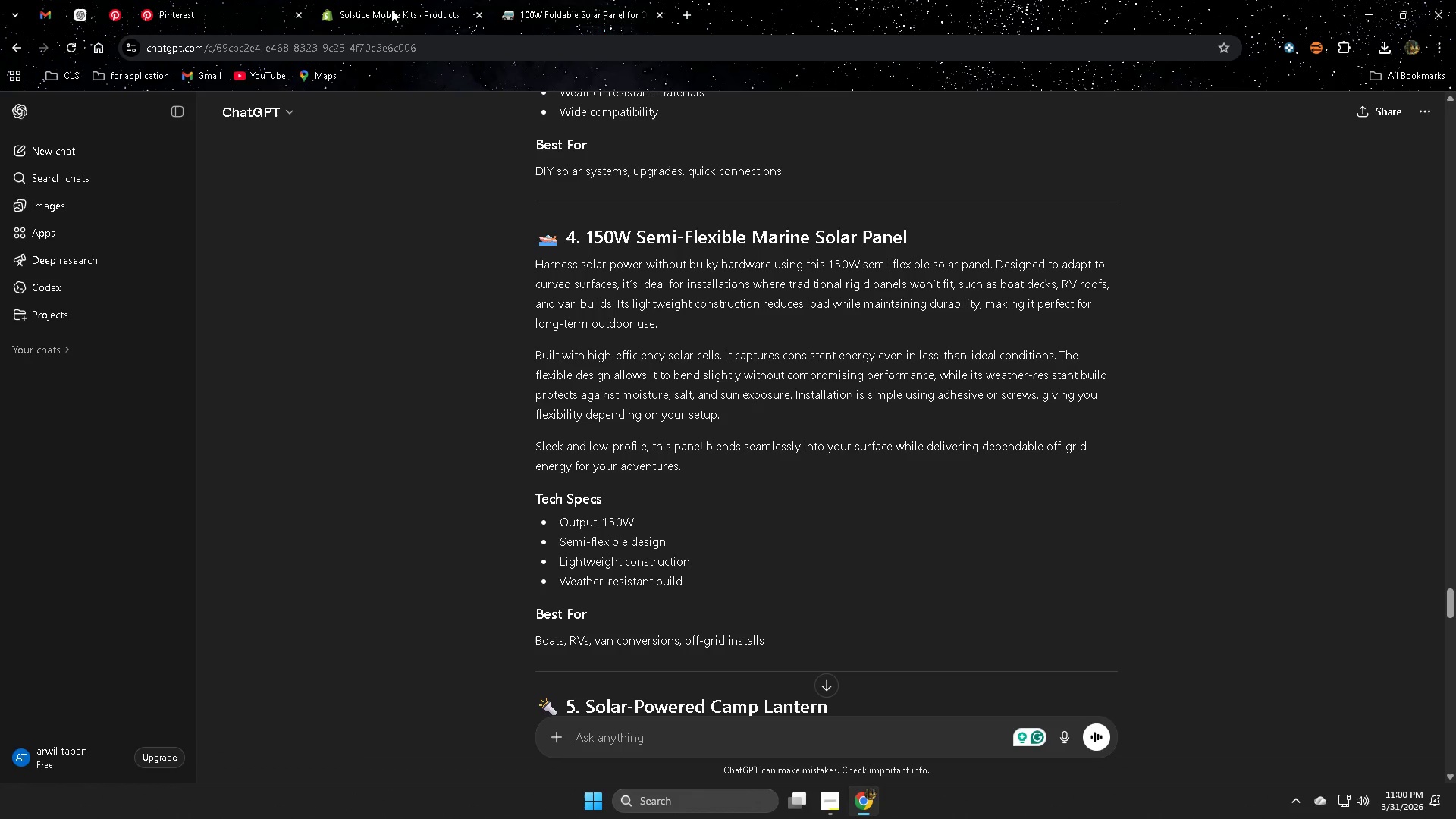 
left_click([396, 6])
 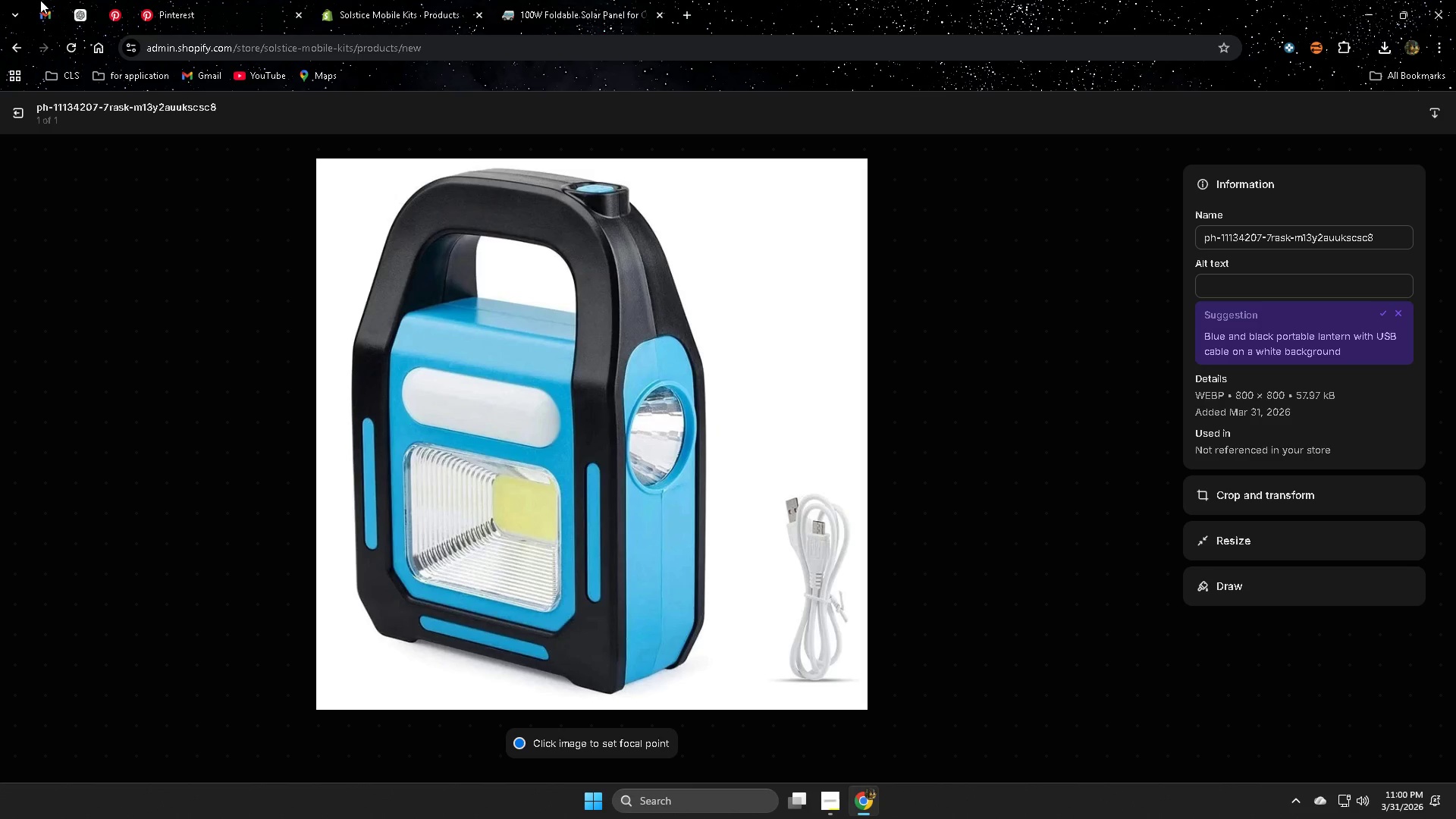 
left_click([86, 13])
 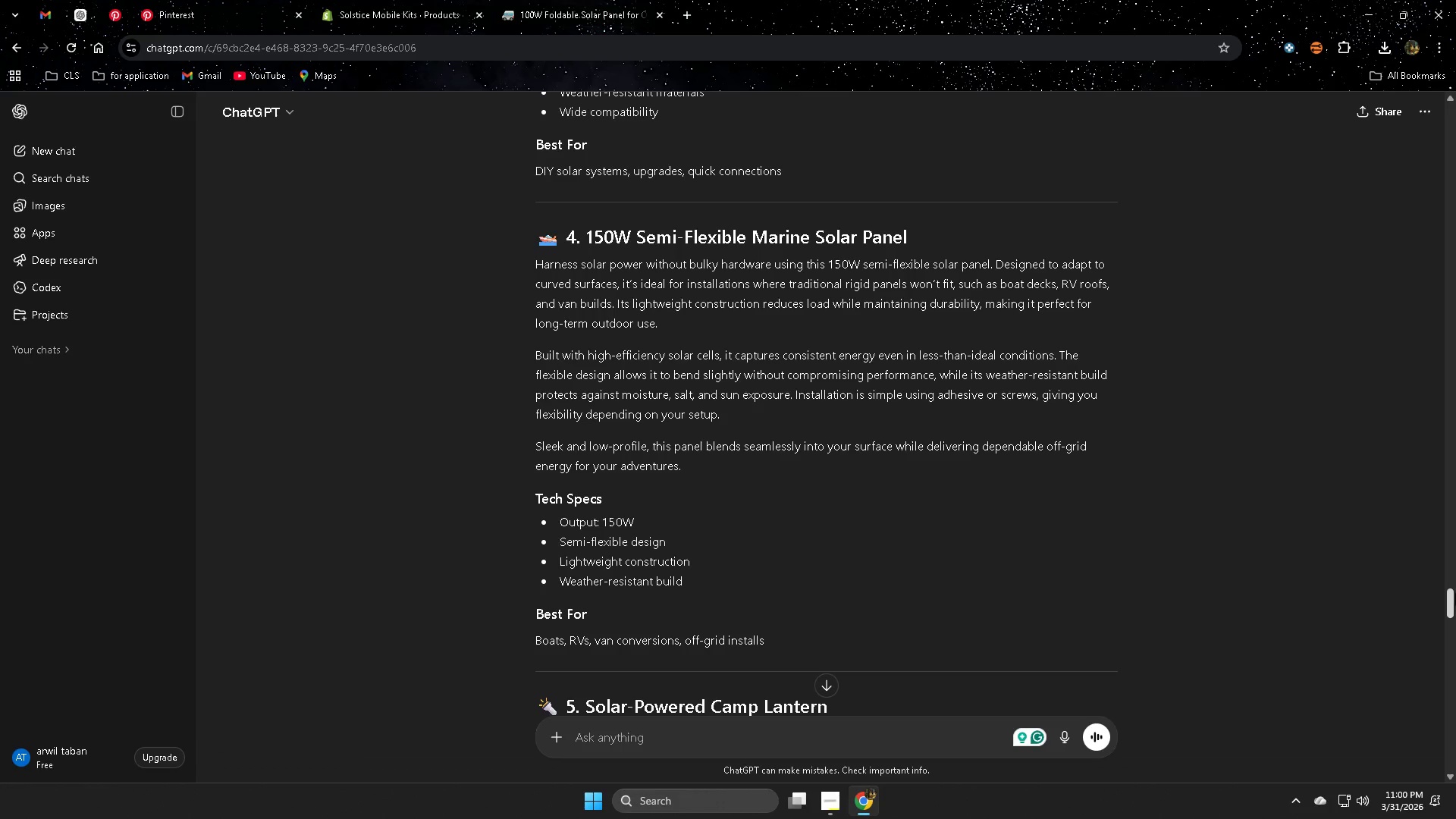 
left_click_drag(start_coordinate=[1445, 595], to_coordinate=[1445, 673])
 